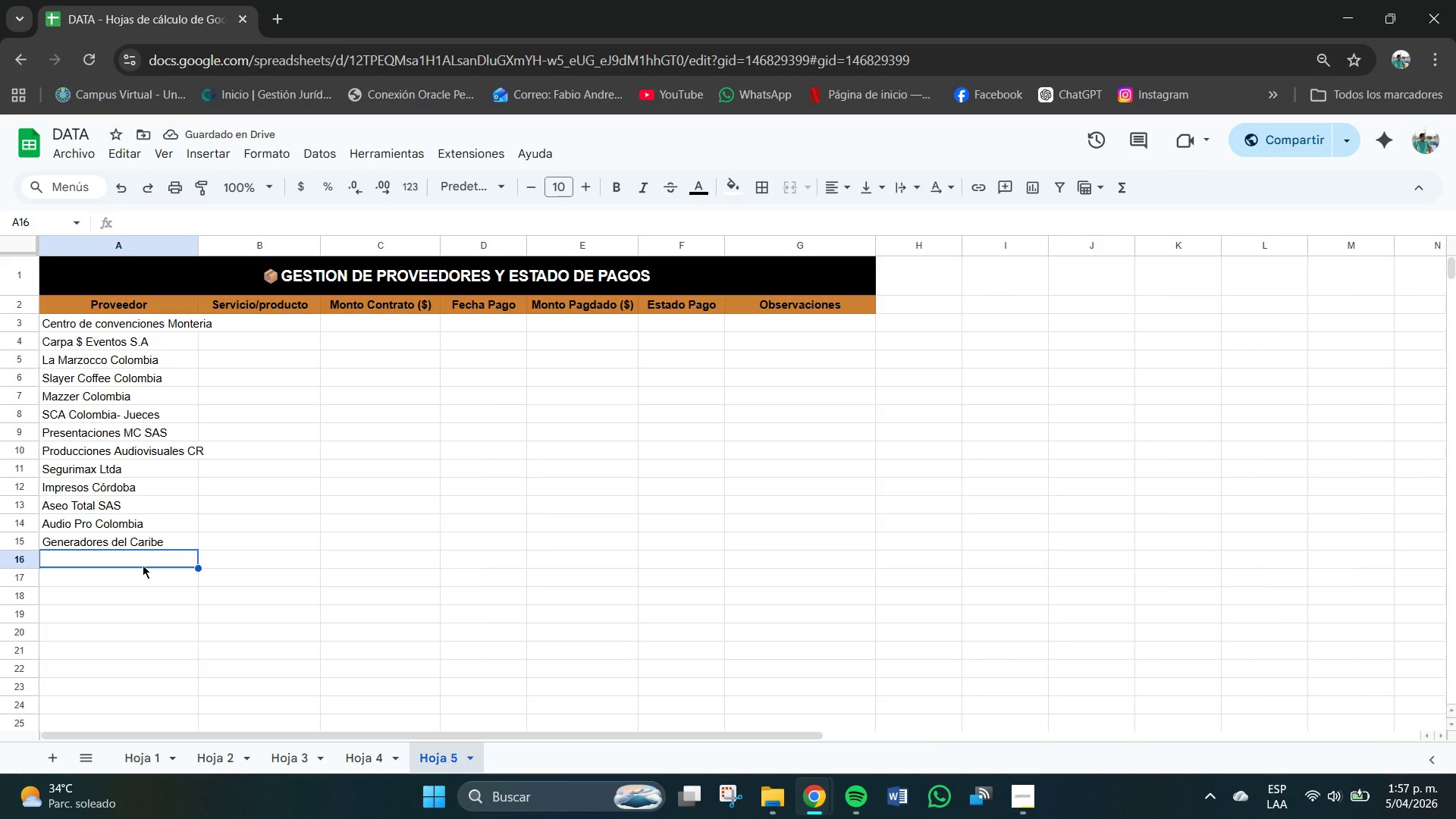 
wait(6.05)
 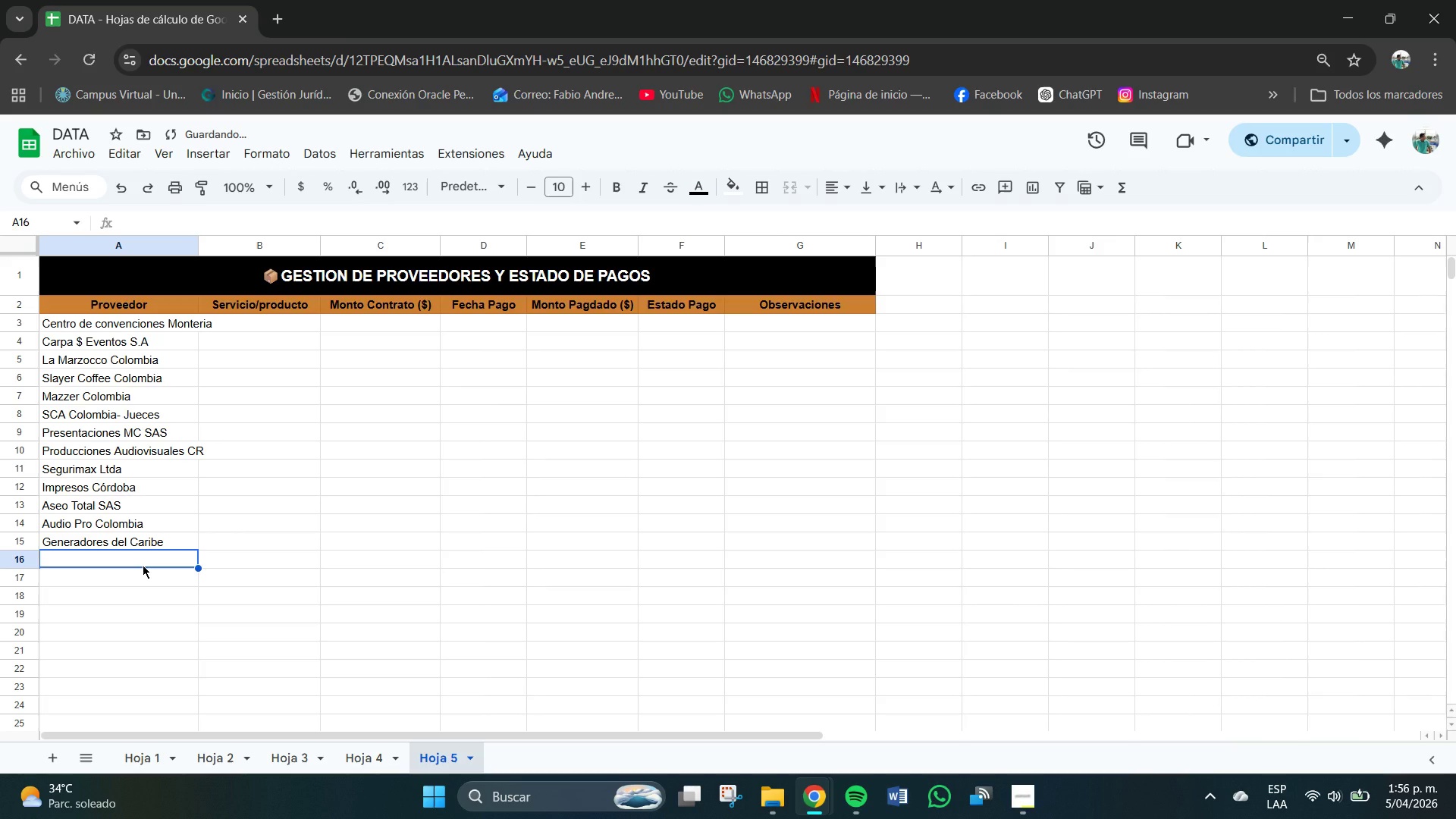 
type(Alcaldia de mo)
key(Backspace)
key(Backspace)
type(Monteria Permisos)
 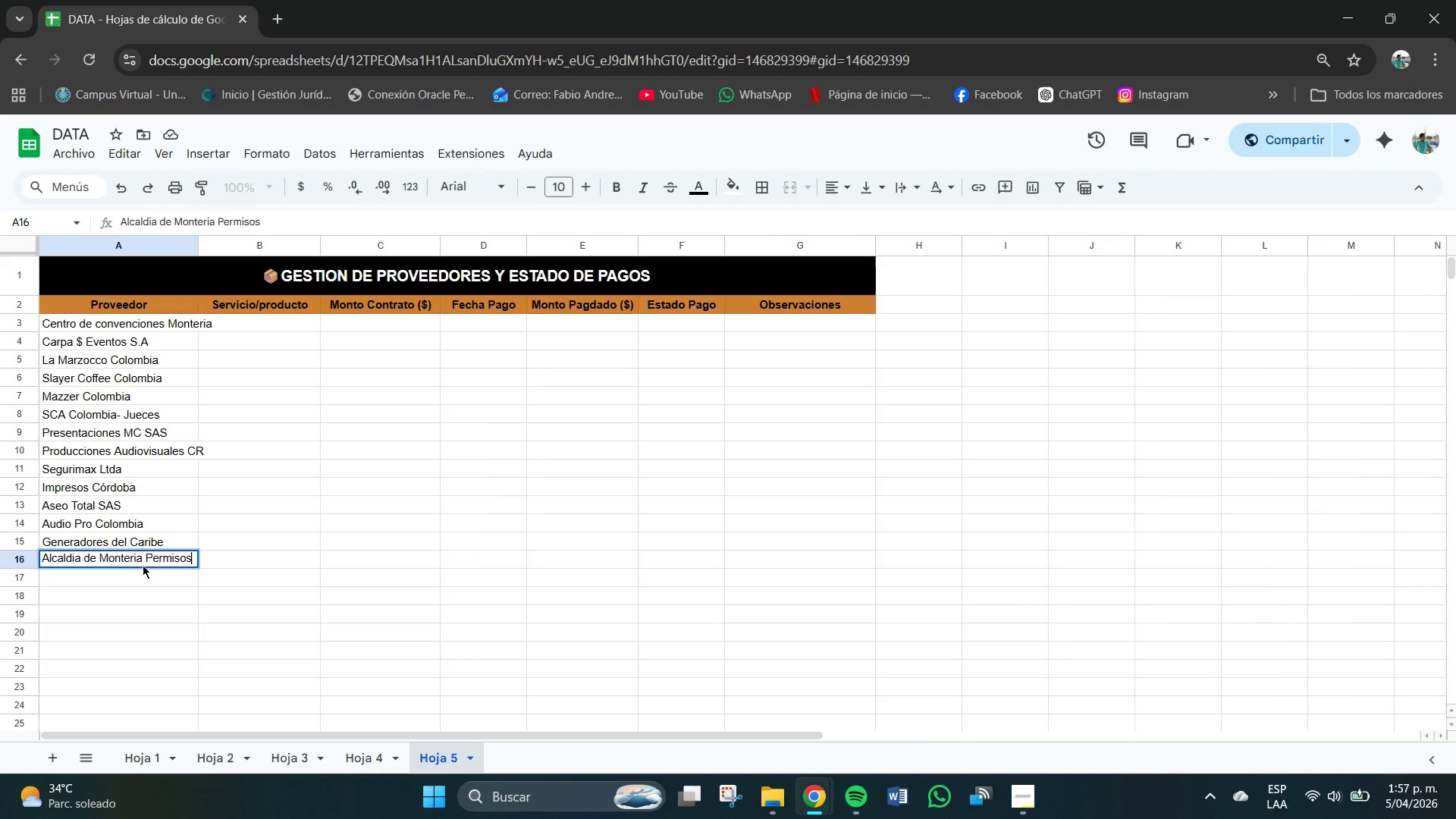 
key(Enter)
 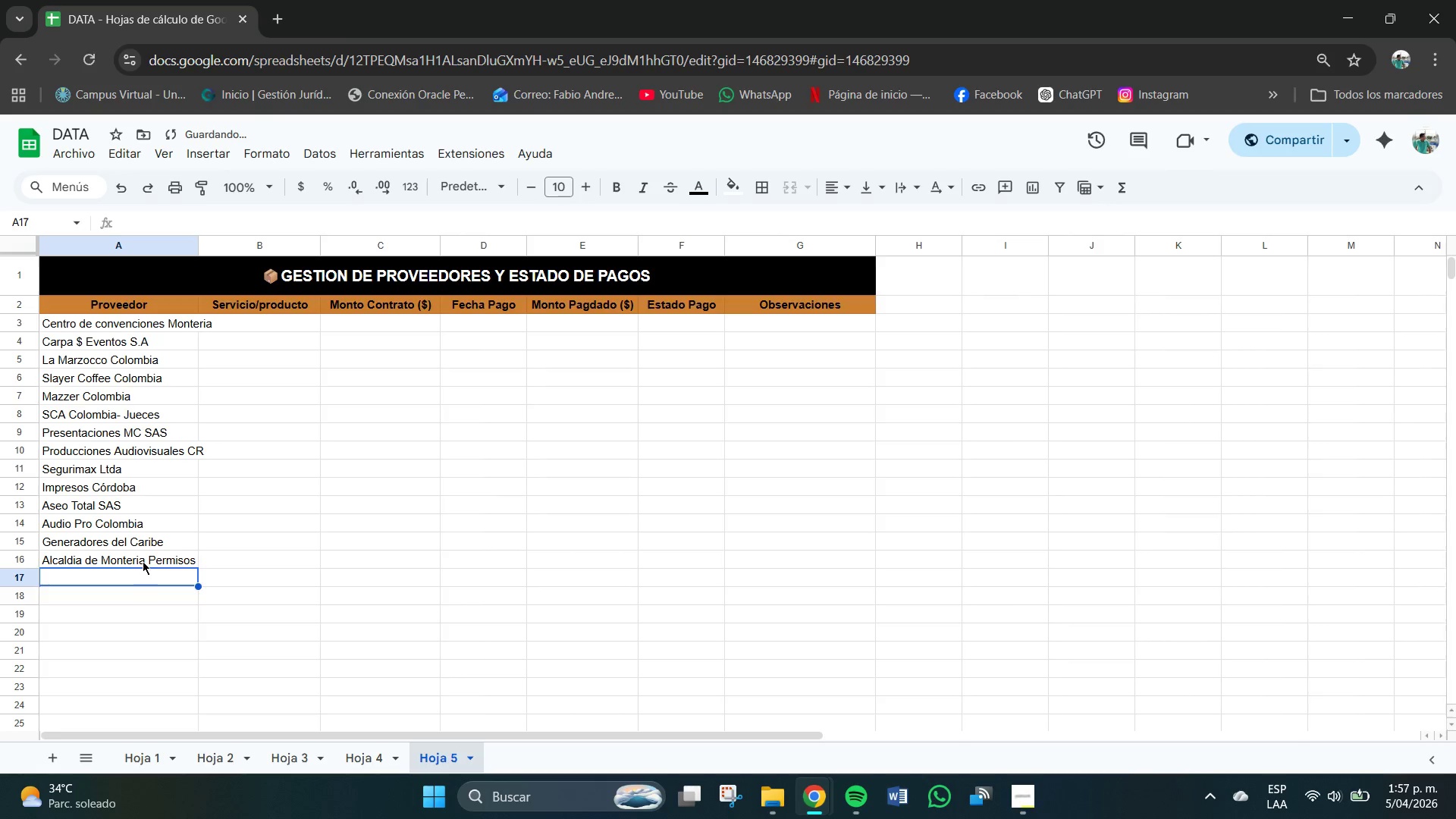 
left_click([143, 555])
 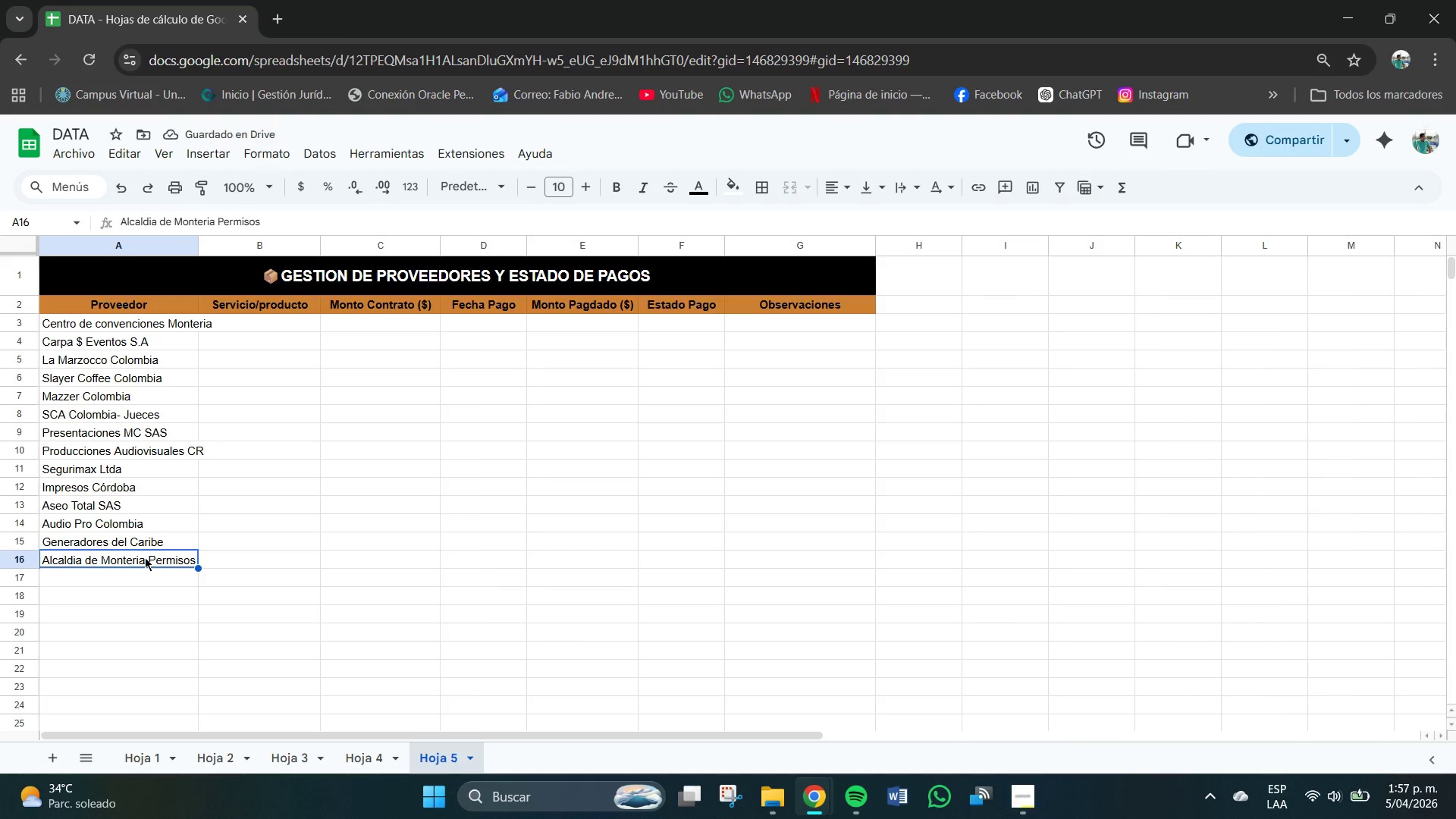 
double_click([145, 557])
 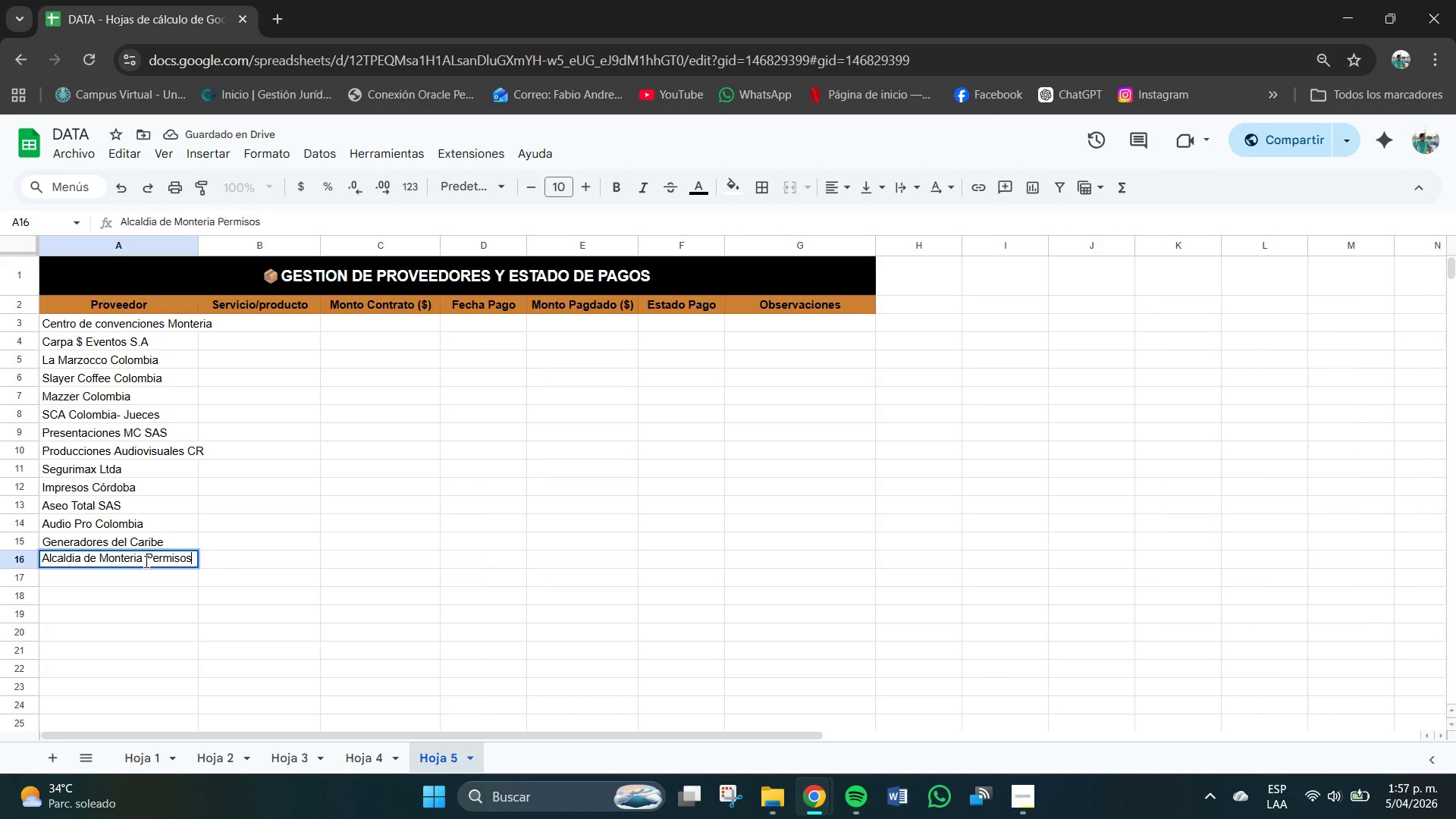 
left_click([144, 560])
 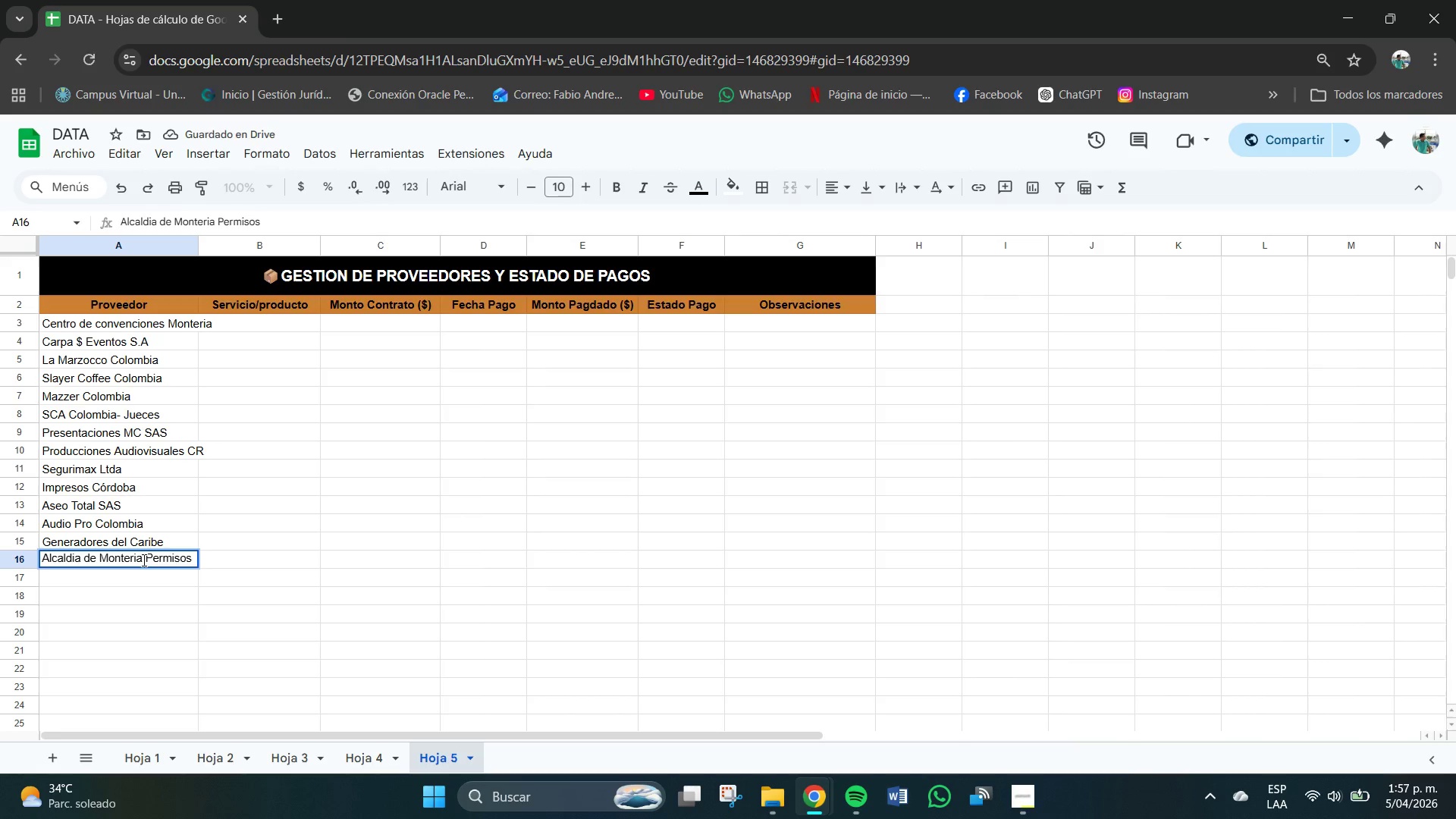 
key(Backspace)
 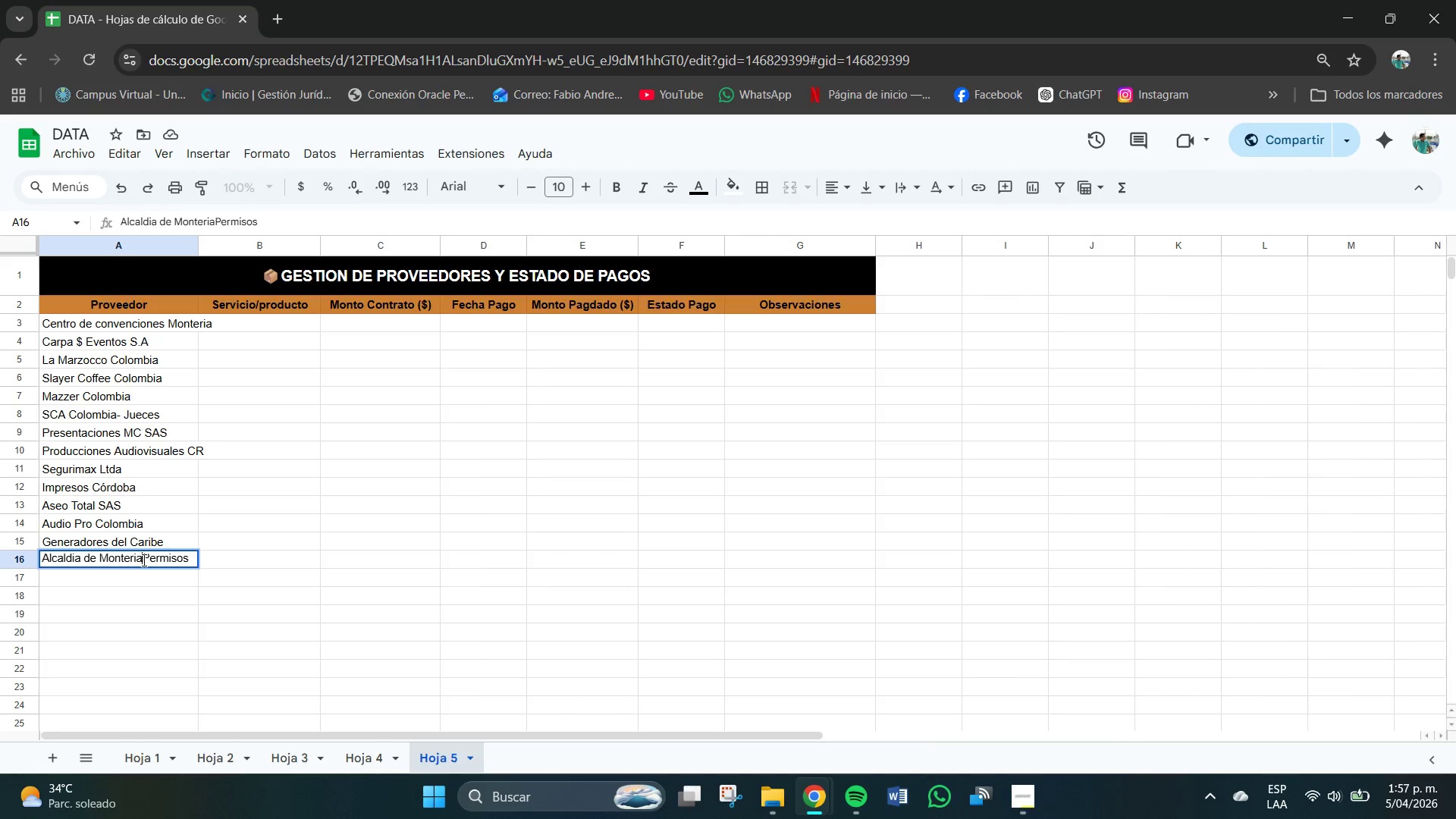 
key(Minus)
 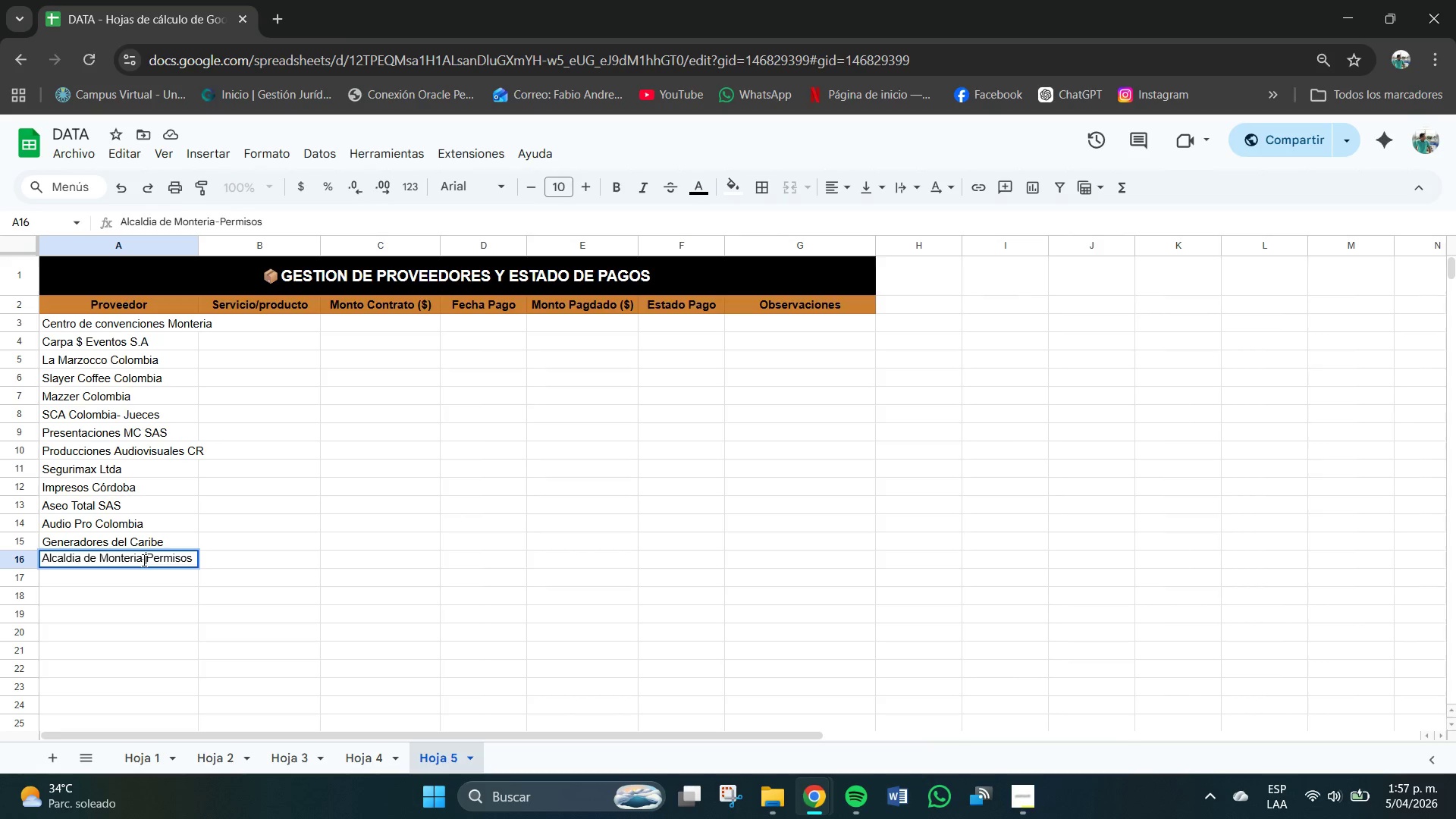 
key(Space)
 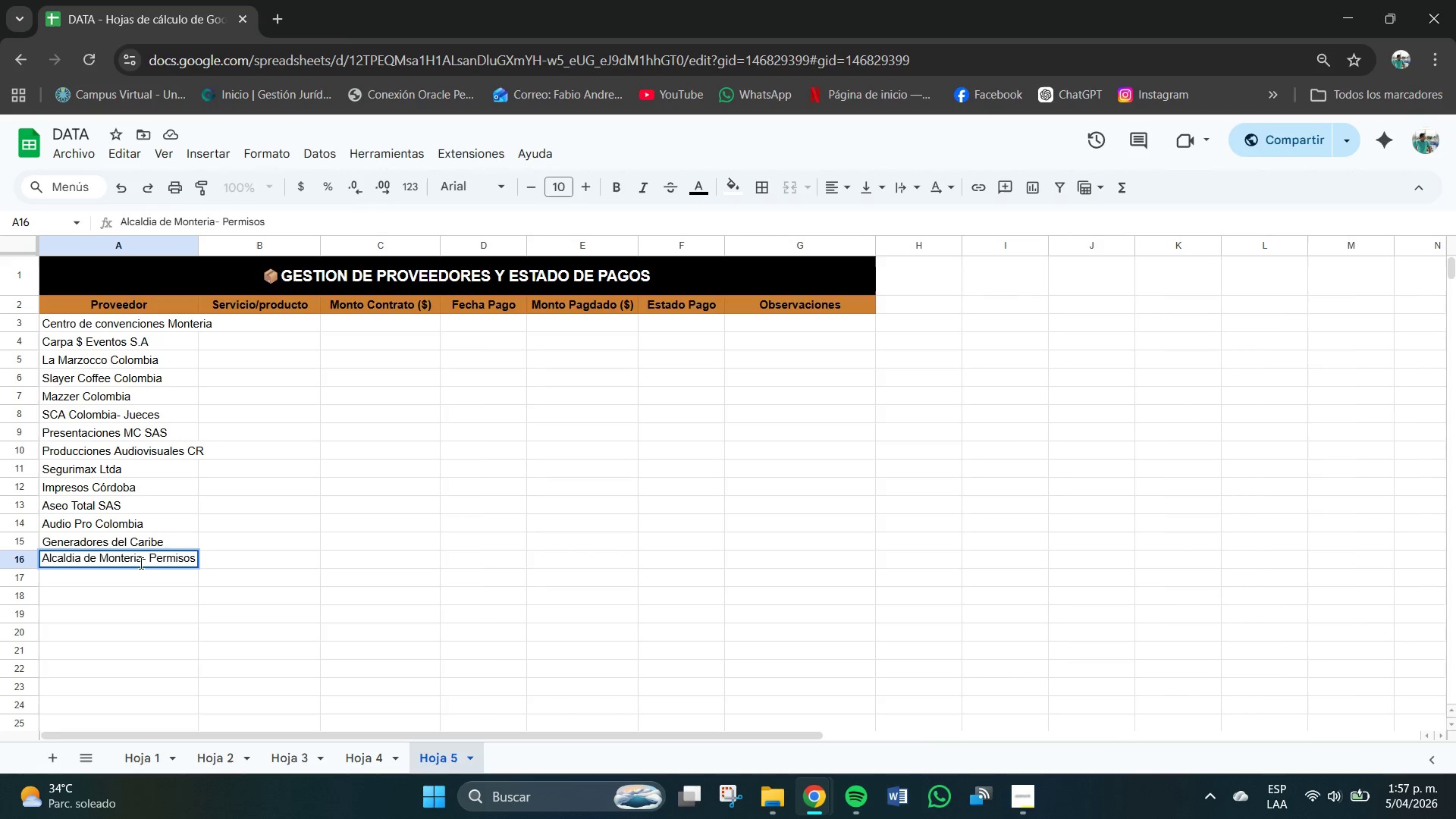 
key(Backspace)
 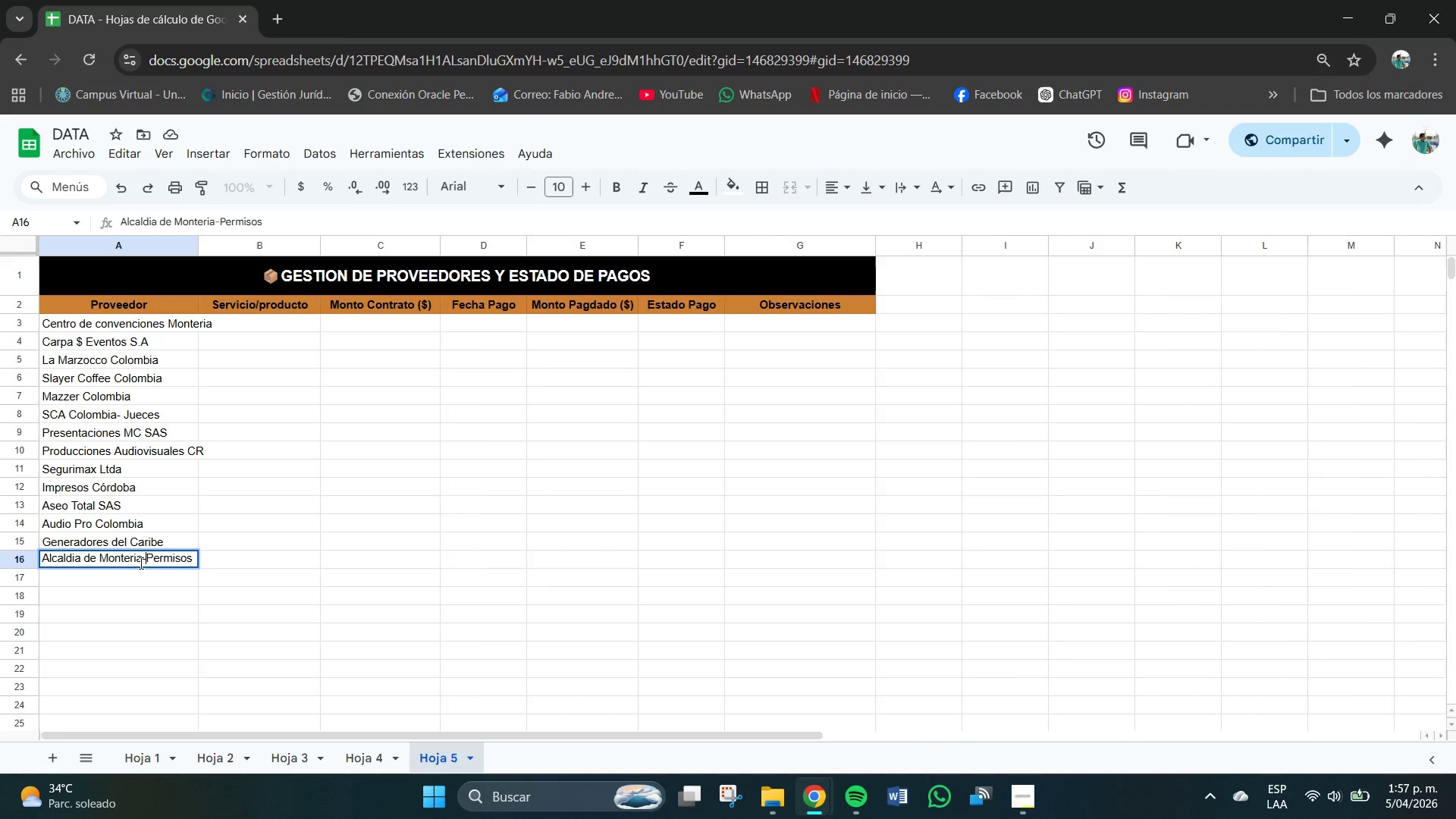 
key(Minus)
 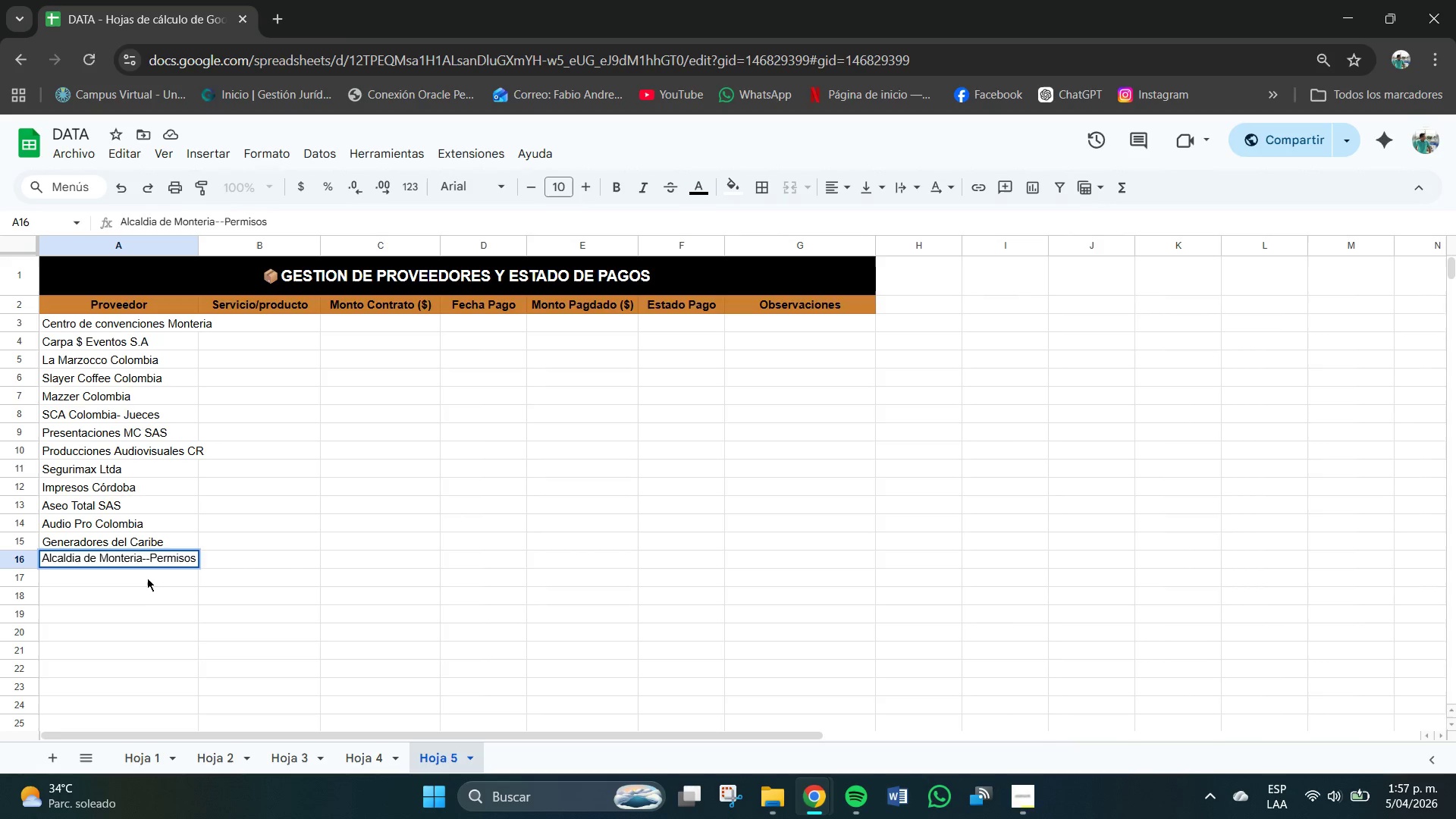 
key(Space)
 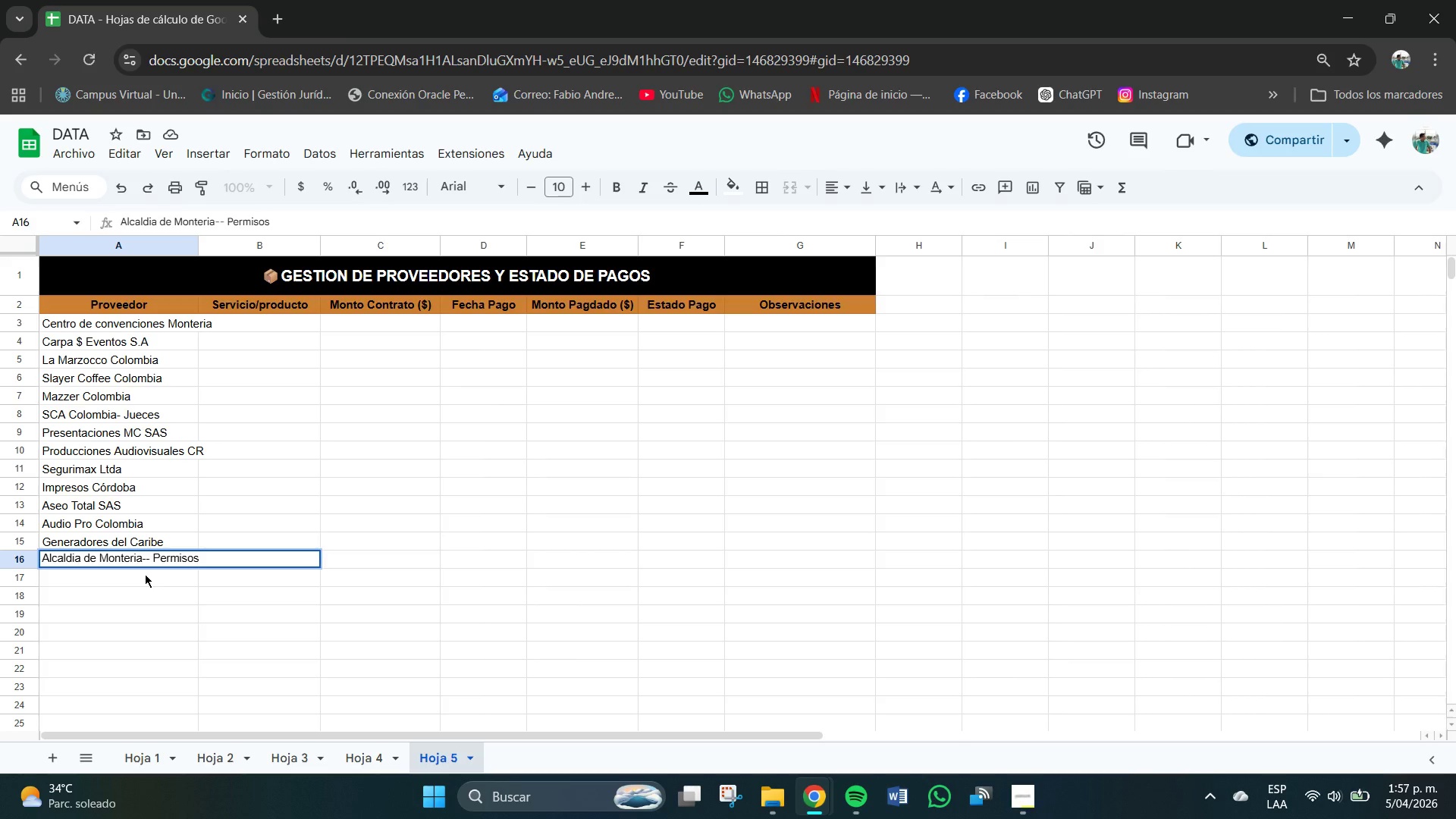 
left_click([145, 574])
 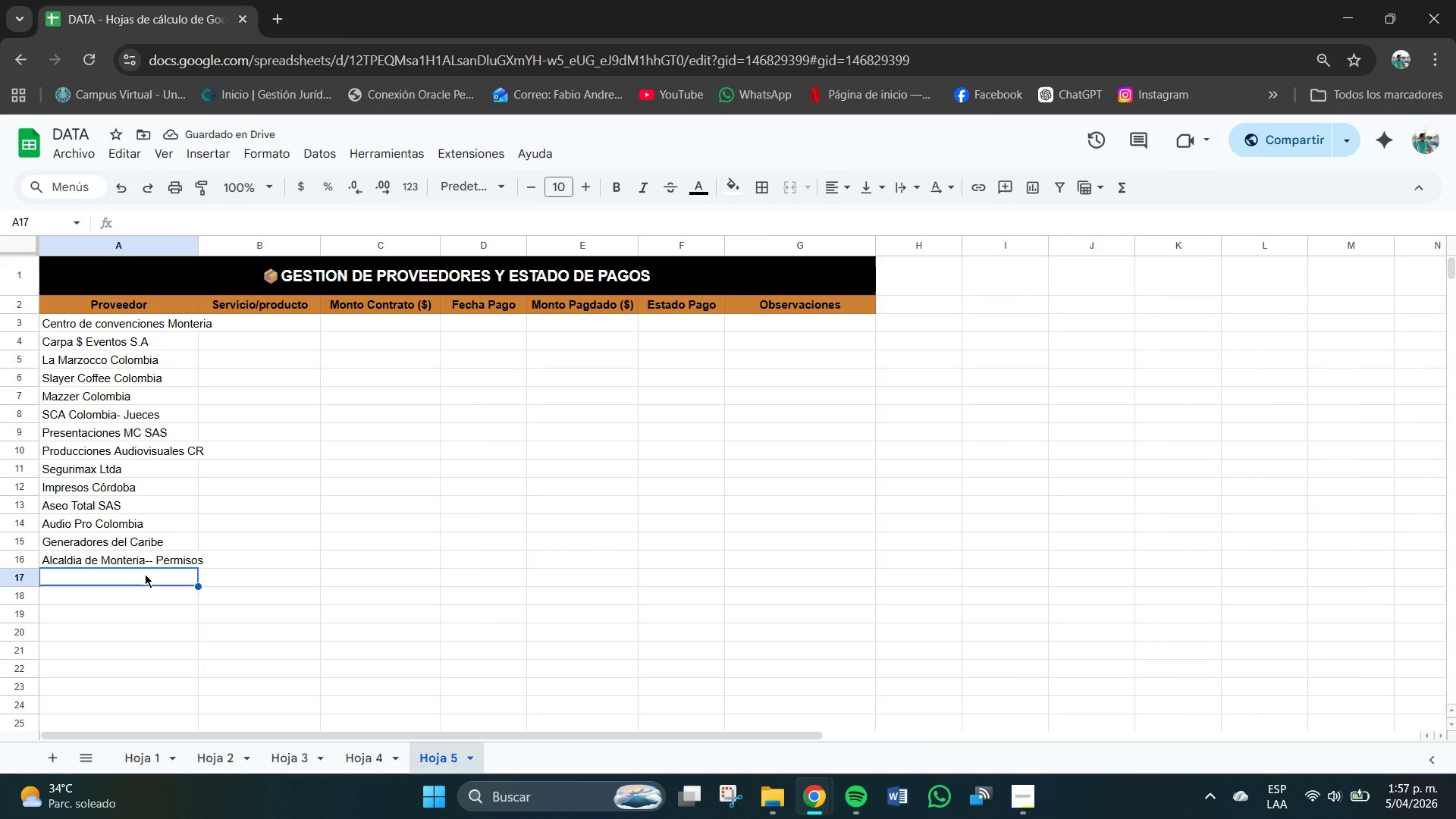 
left_click([156, 557])
 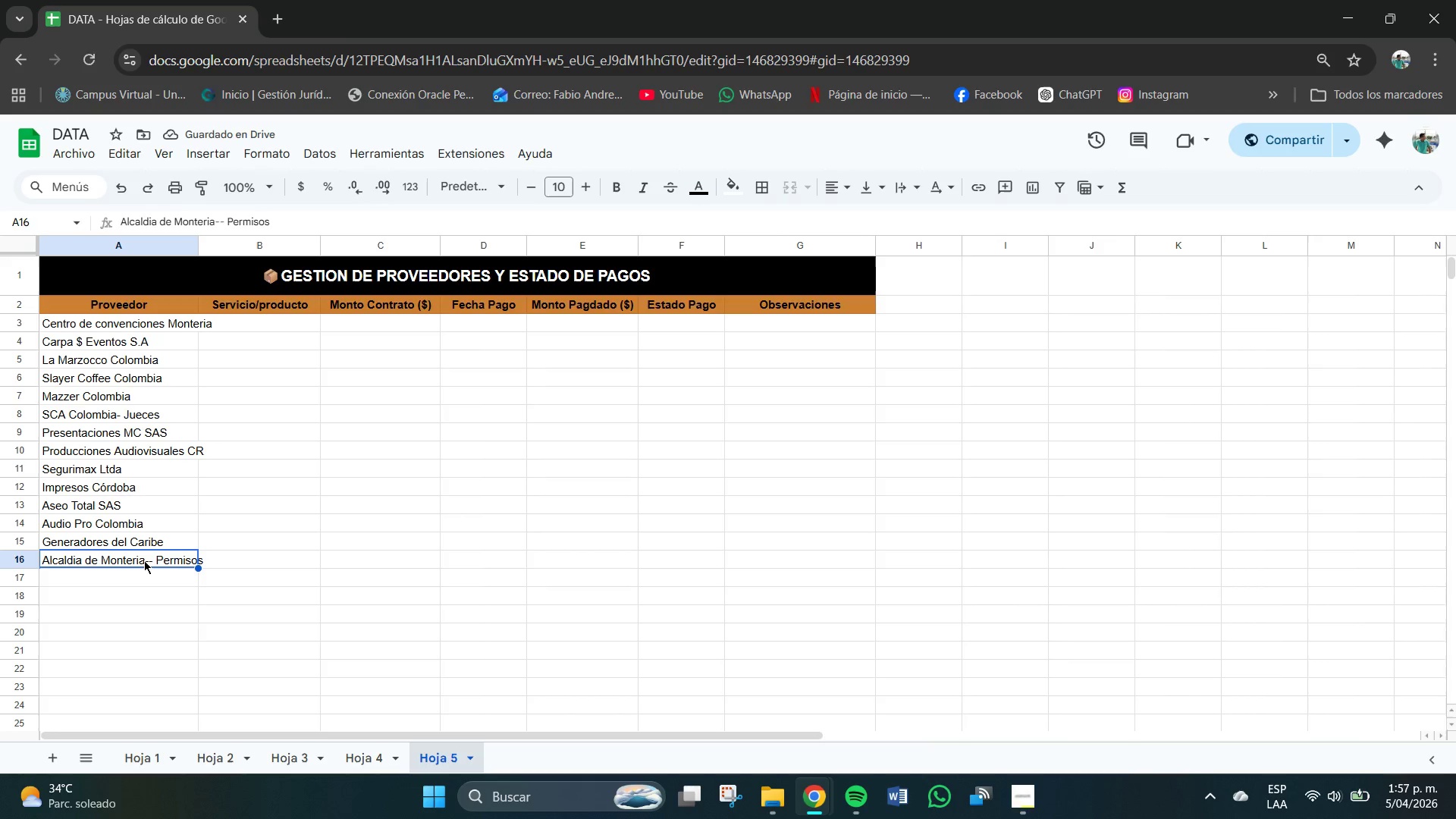 
double_click([144, 560])
 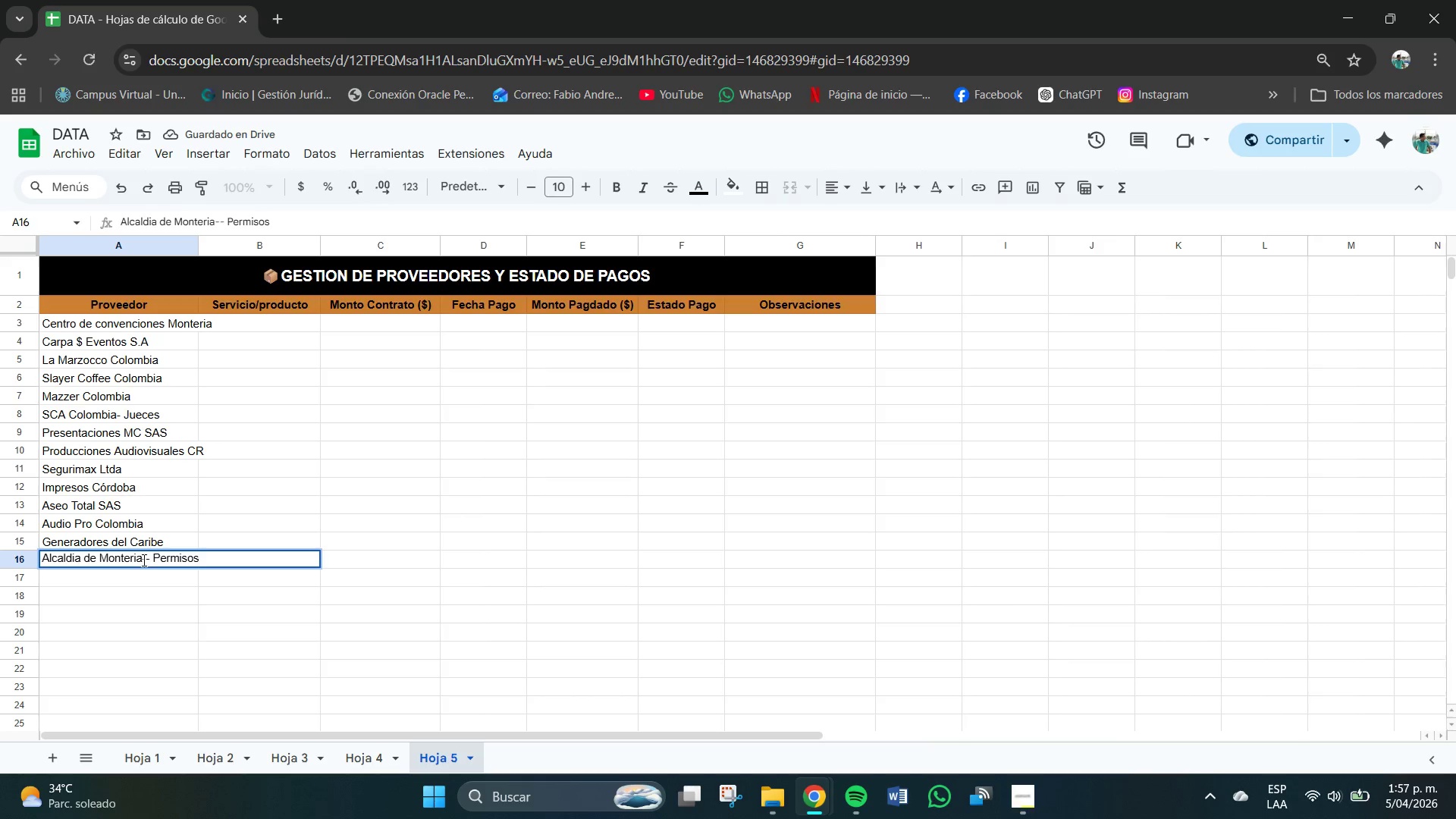 
left_click([144, 560])
 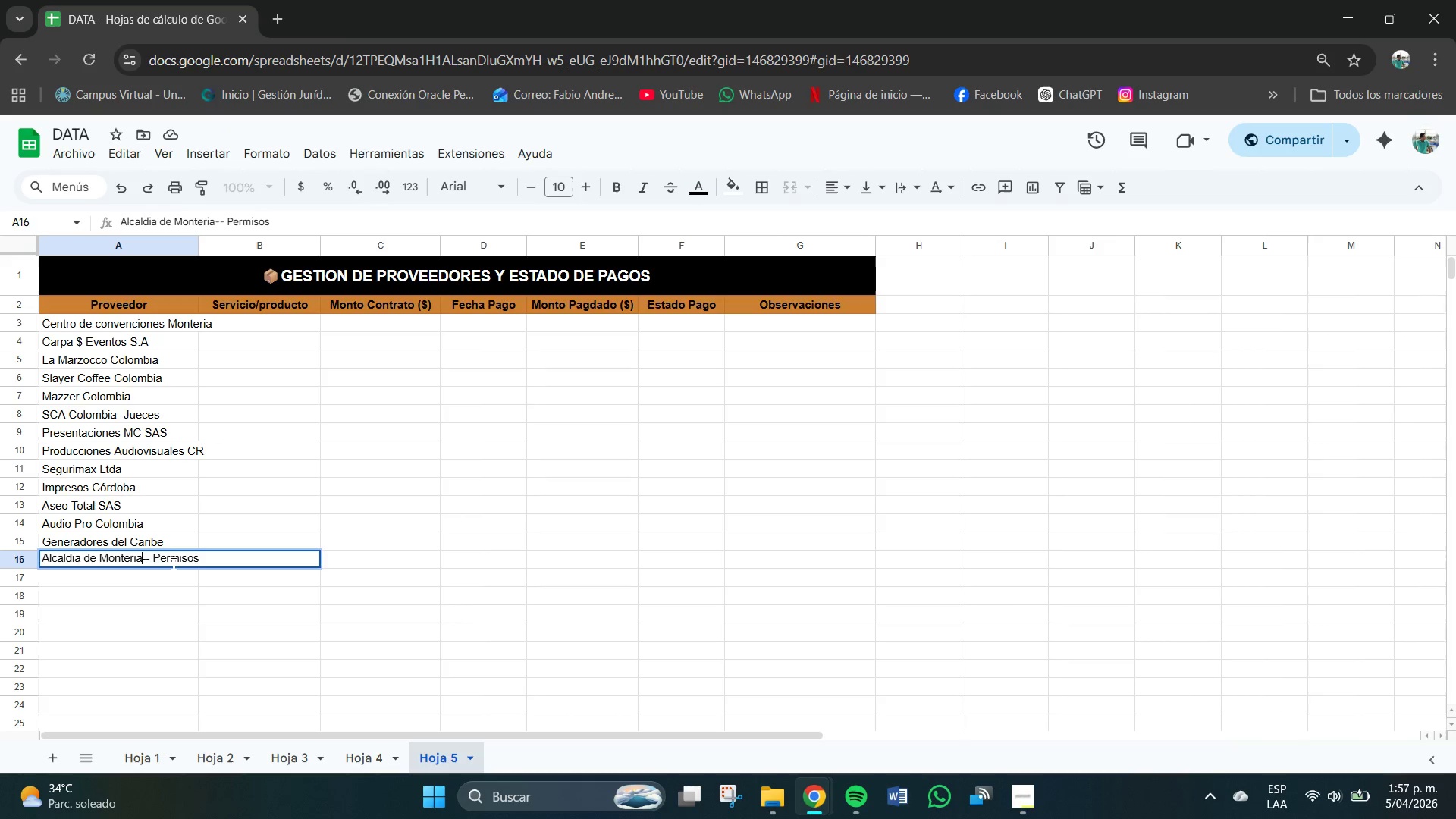 
key(Space)
 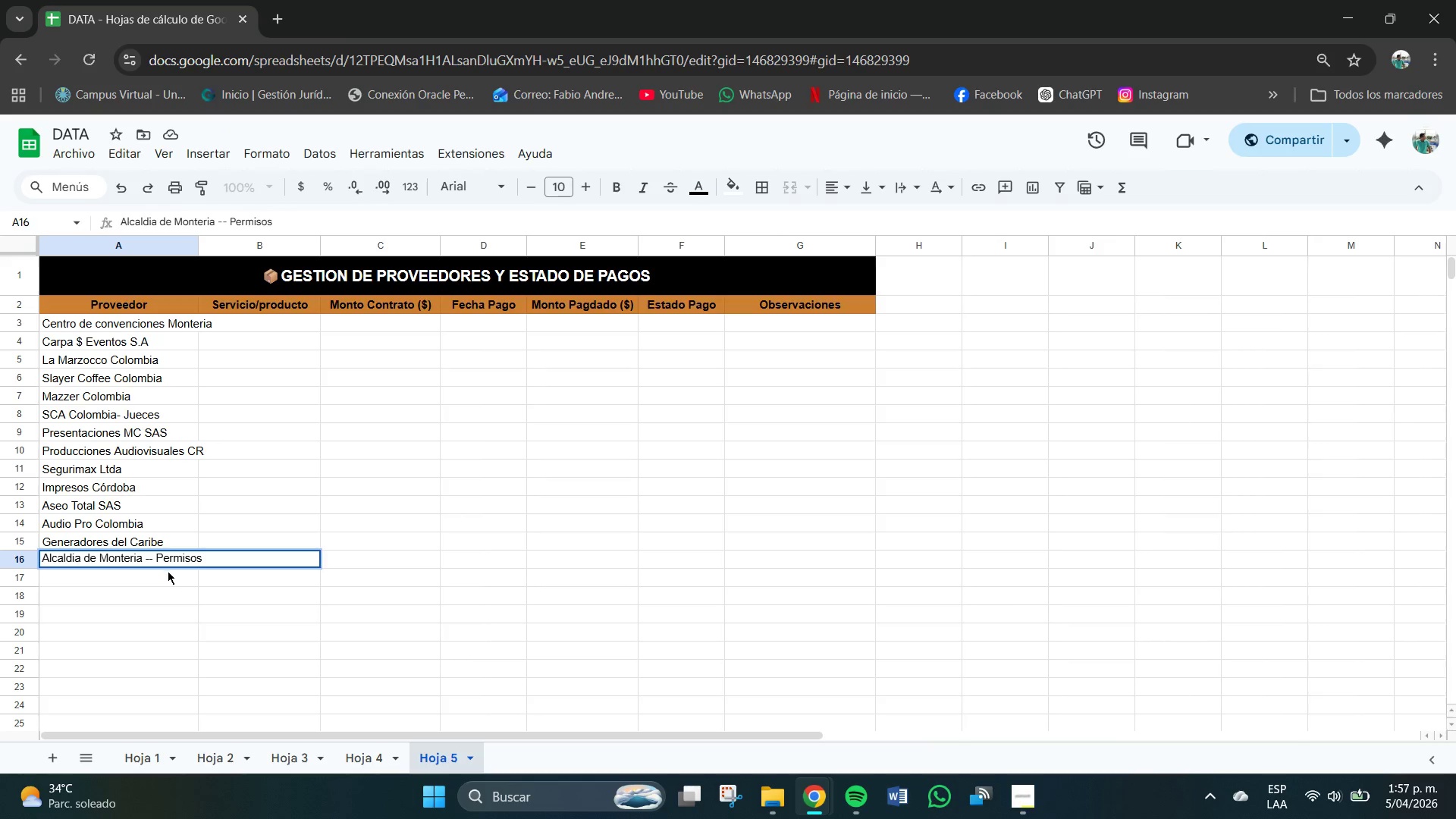 
left_click([166, 573])
 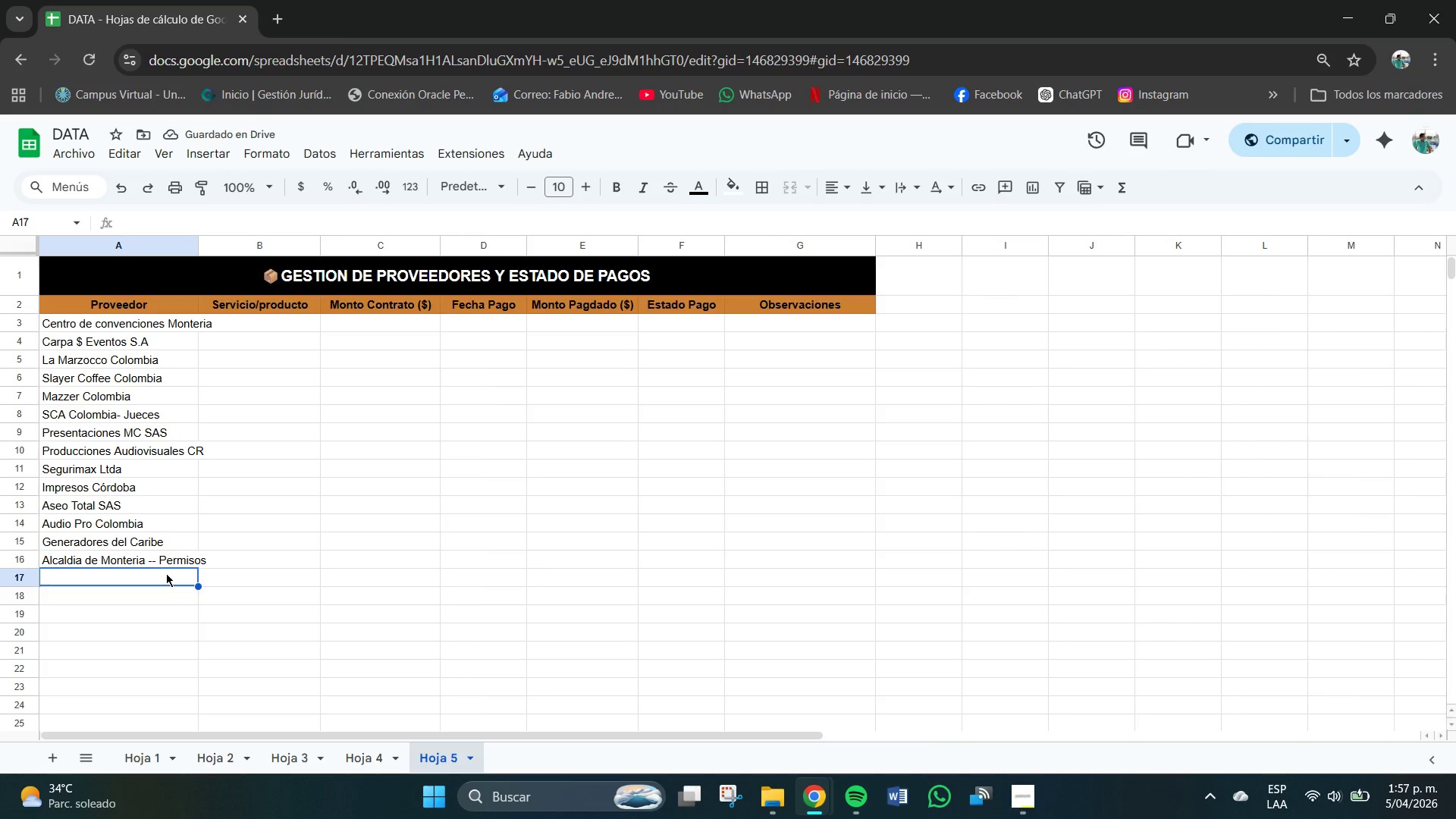 
type(Seguros Bolivar )
 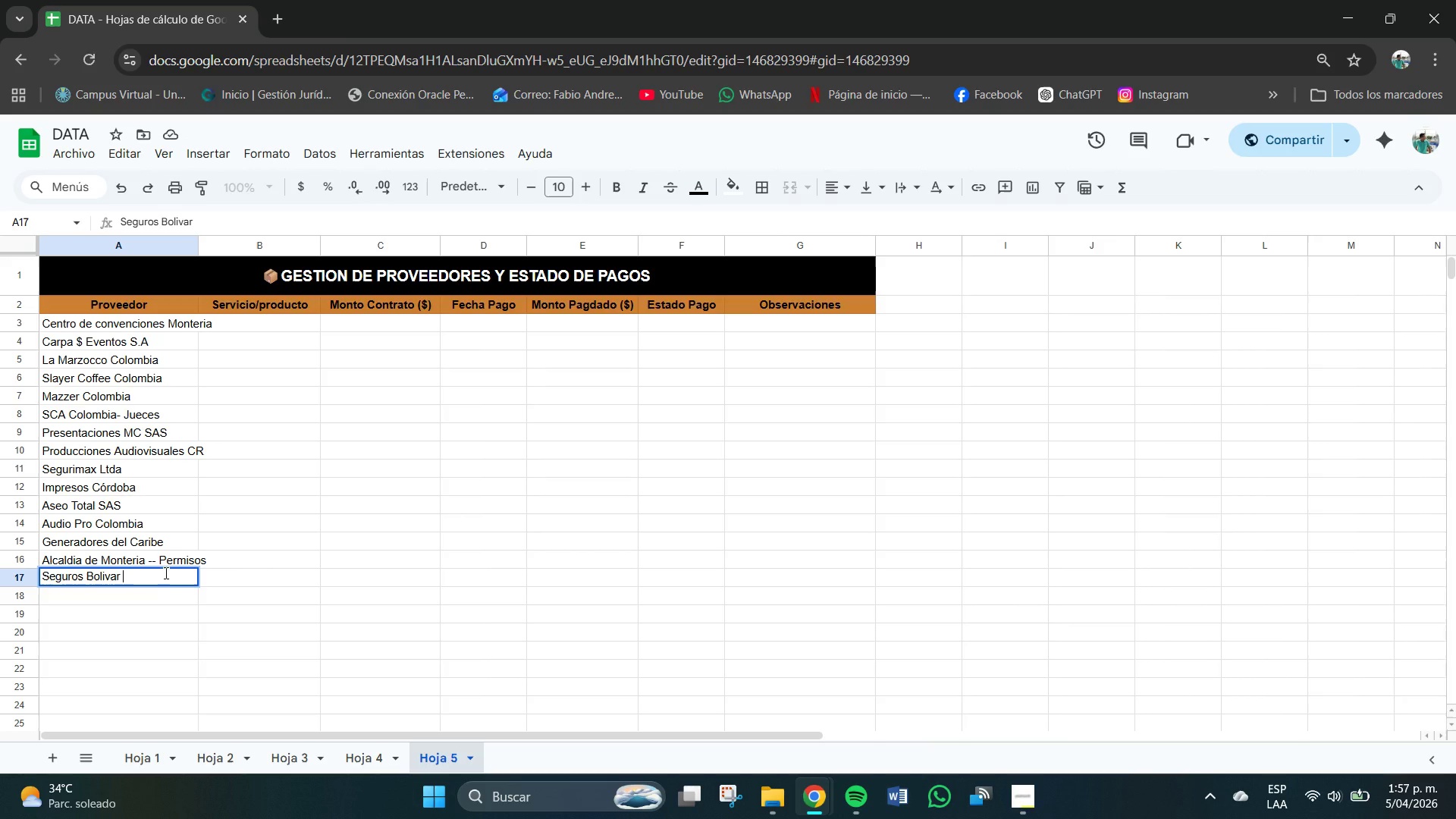 
key(Enter)
 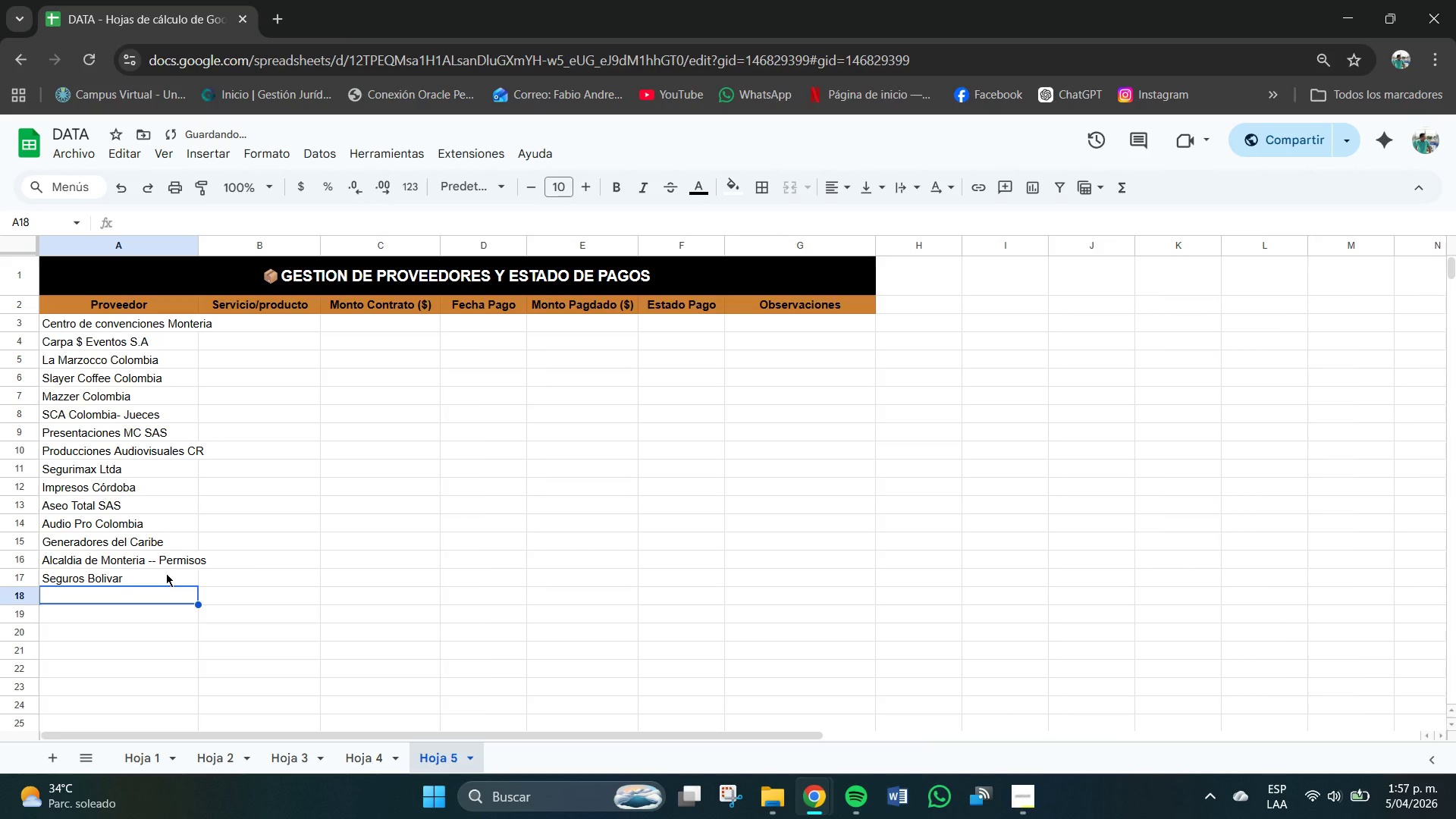 
type(Catt)
key(Backspace)
key(Backspace)
type(terPlus Catre)
key(Backspace)
key(Backspace)
key(Backspace)
type(tering)
 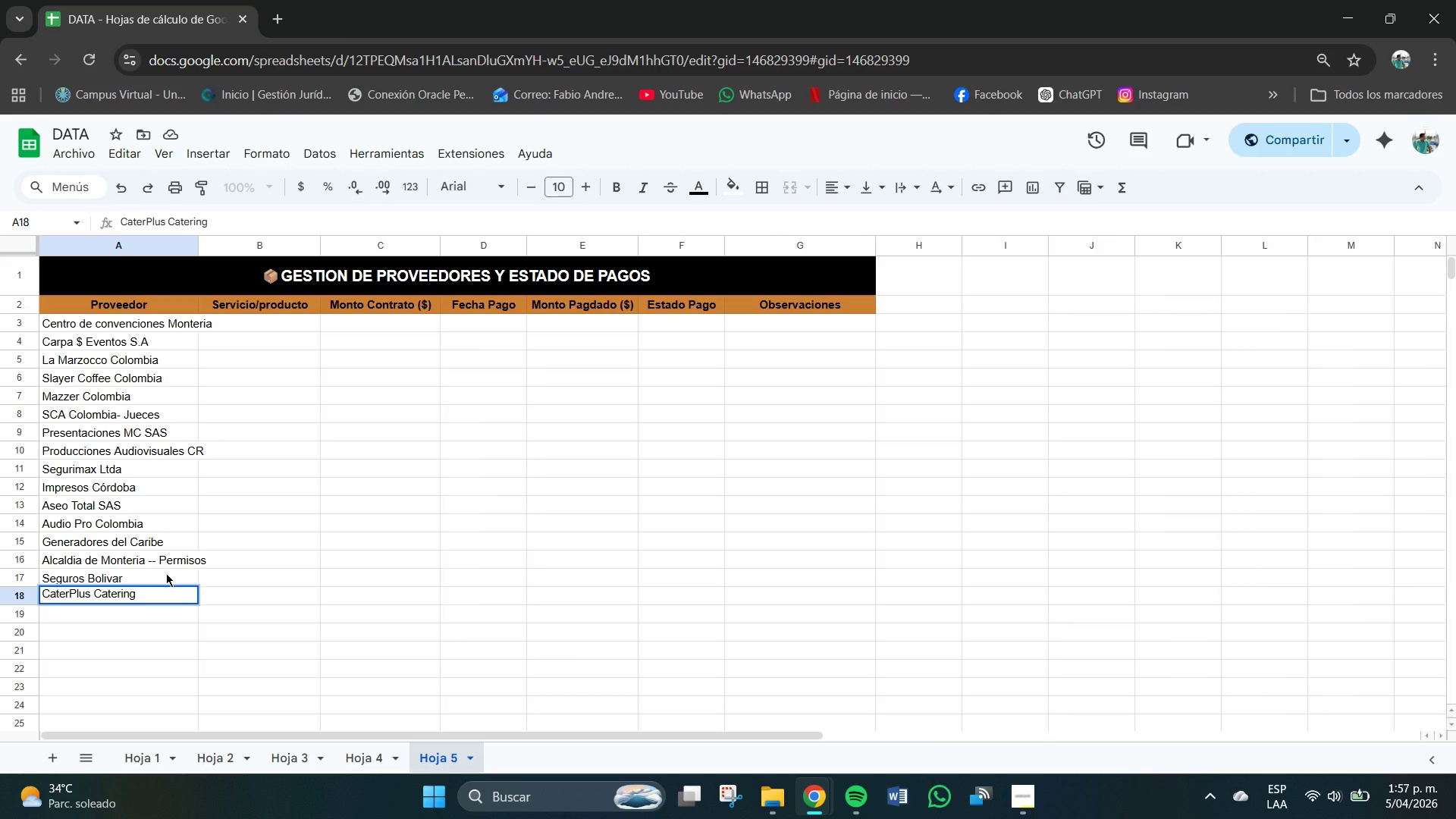 
wait(10.14)
 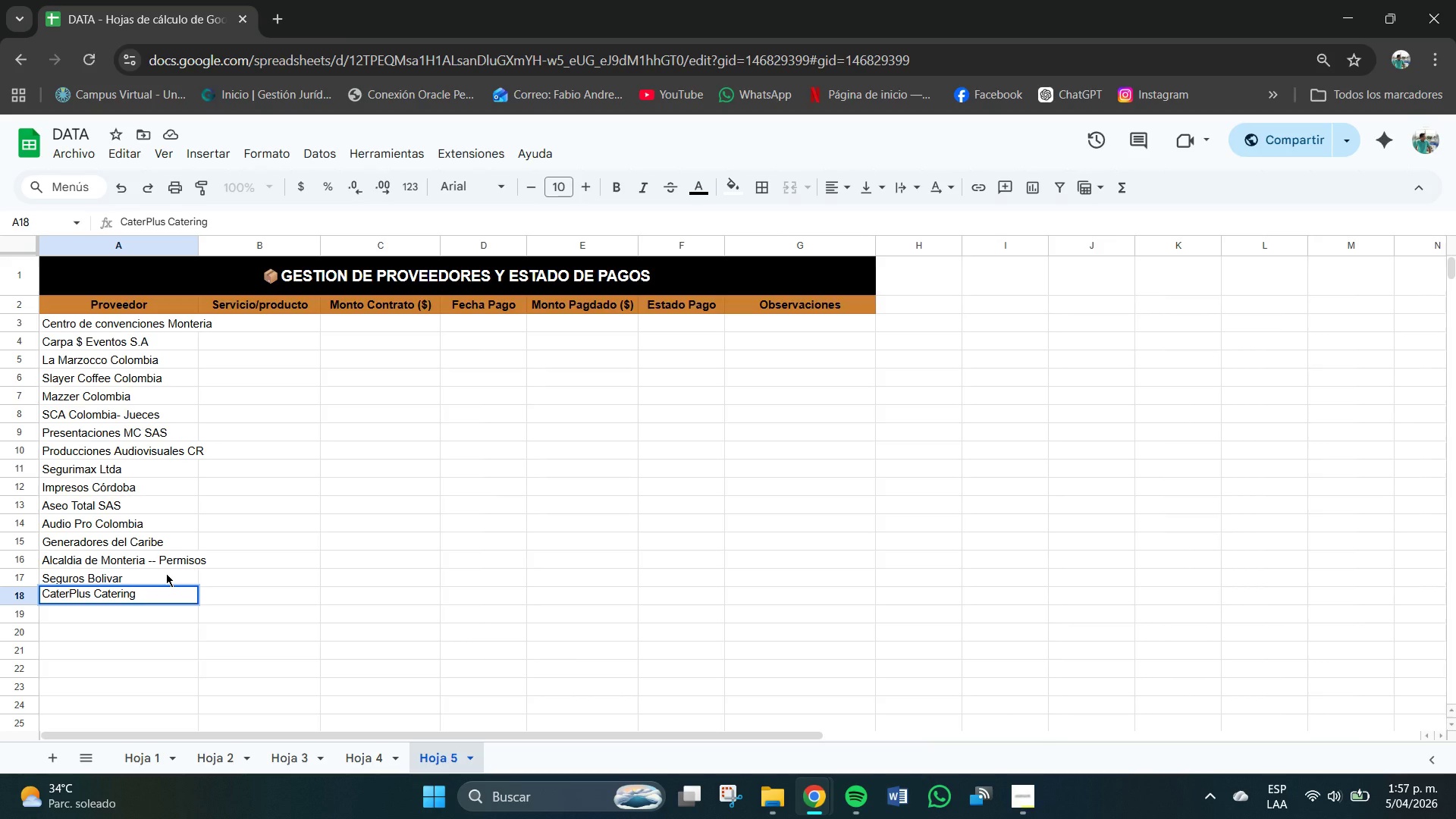 
key(Enter)
 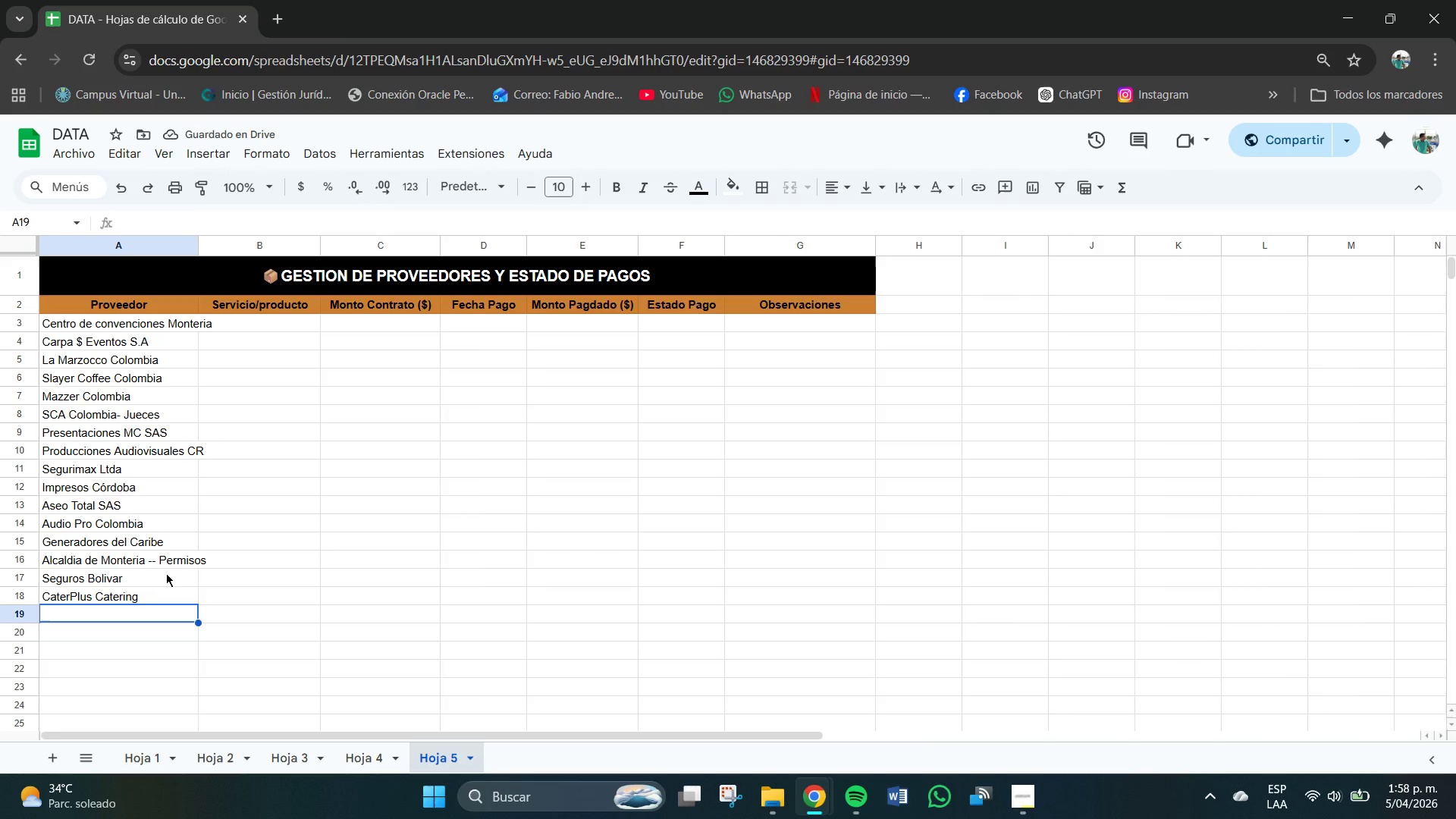 
wait(5.67)
 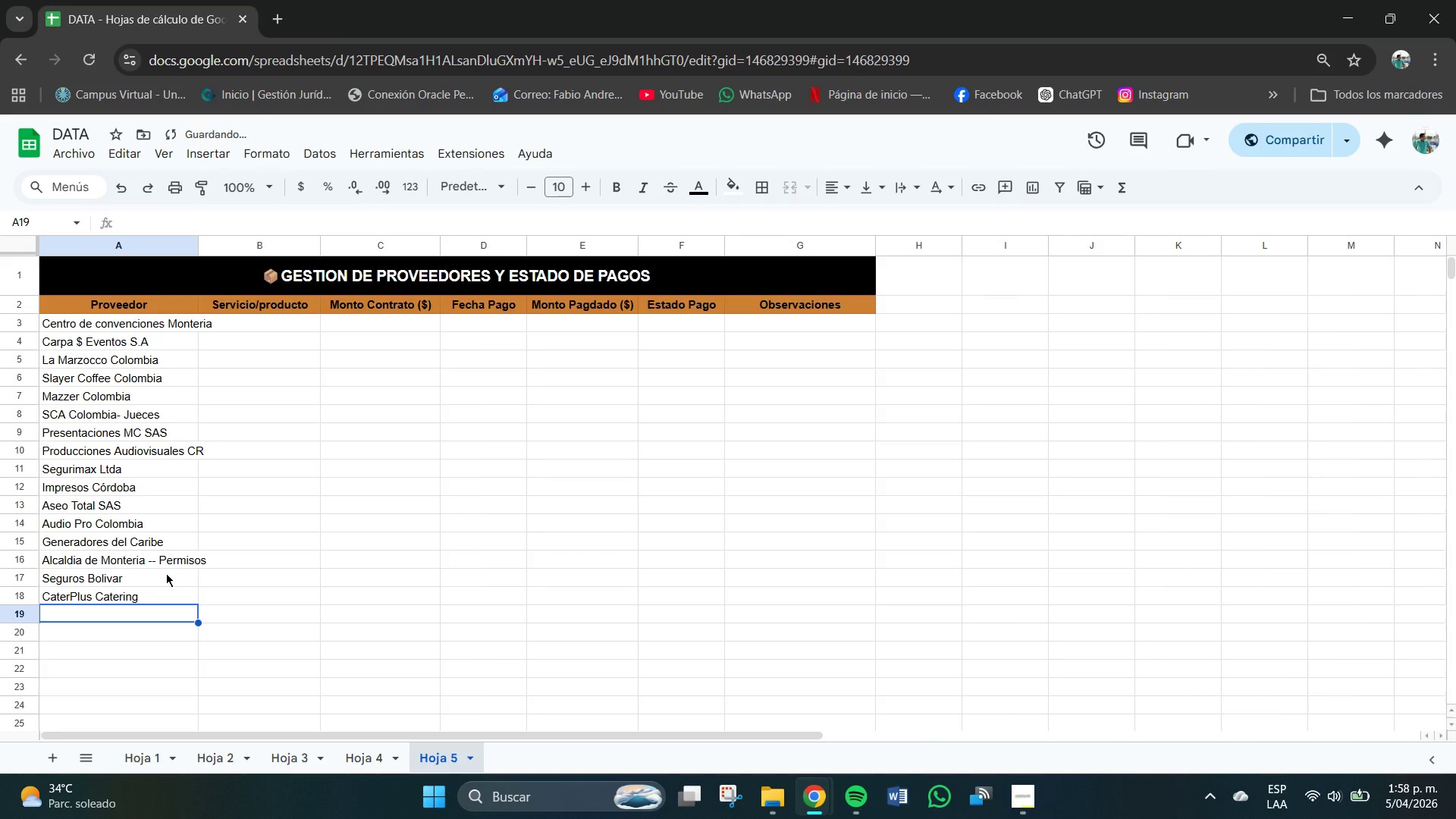 
type(Trfo)
key(Backspace)
key(Backspace)
type(ofeos %)
key(Backspace)
key(Backspace)
type( ^ )
 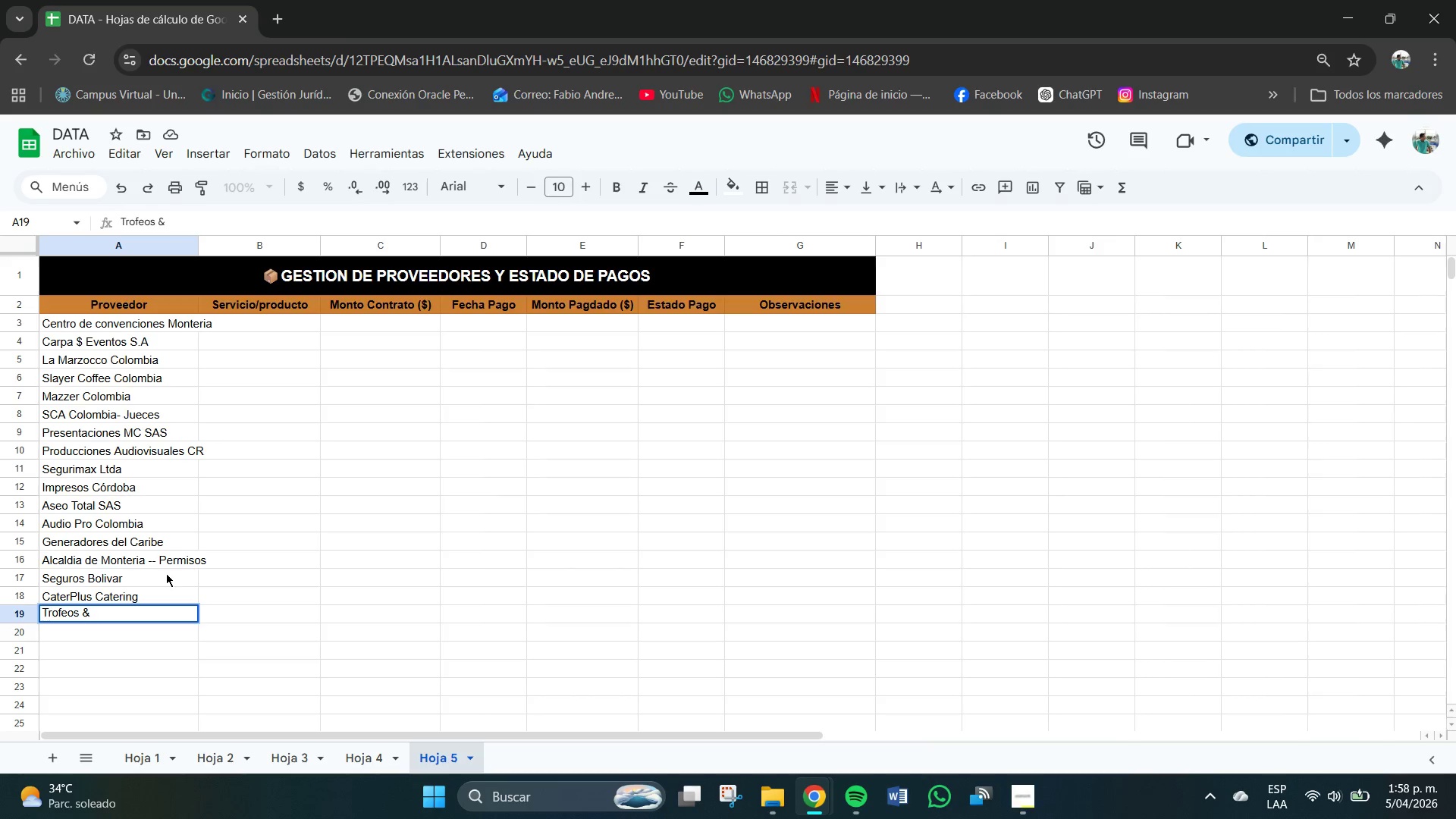 
left_click([71, 525])
 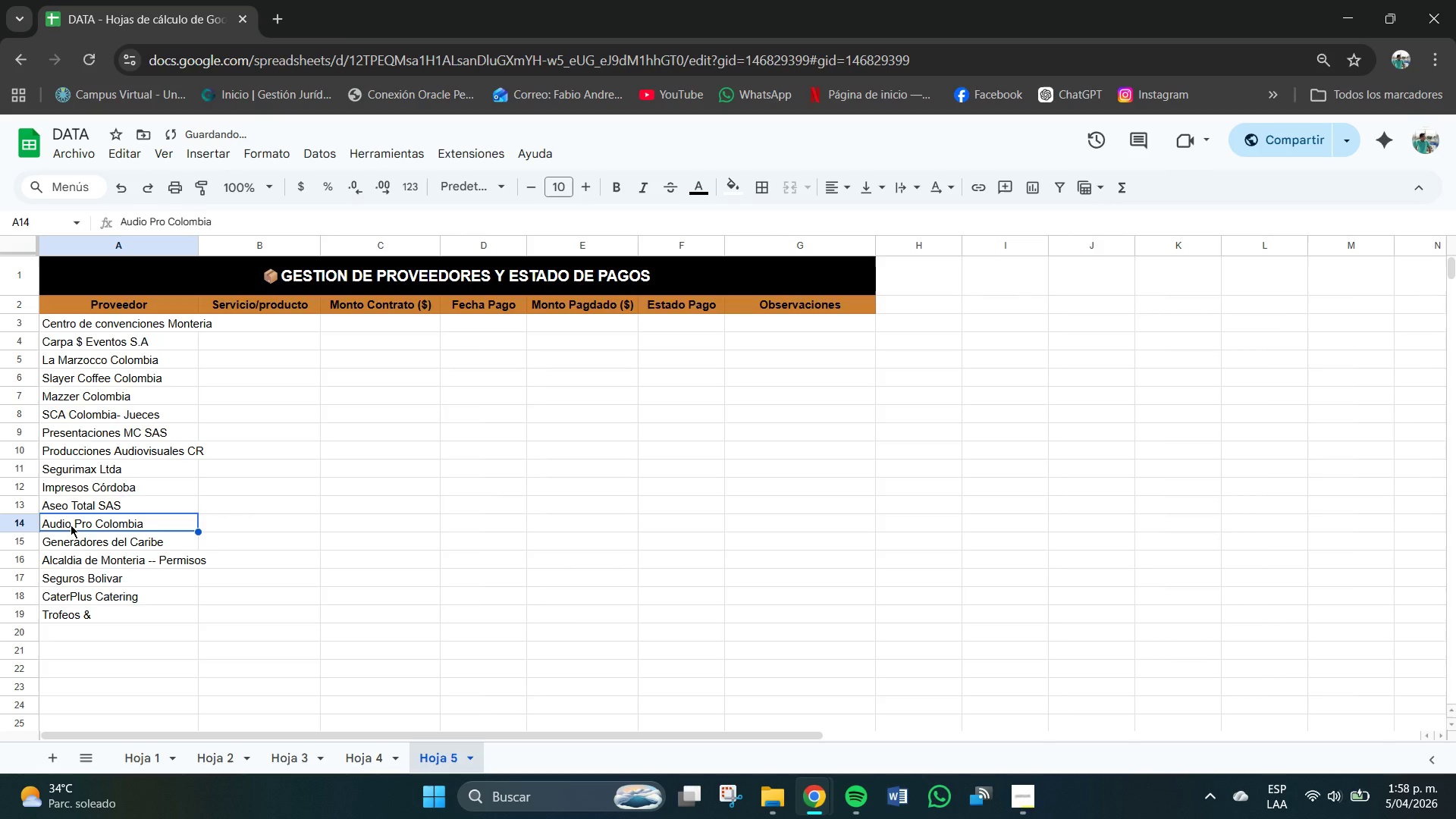 
left_click([71, 525])
 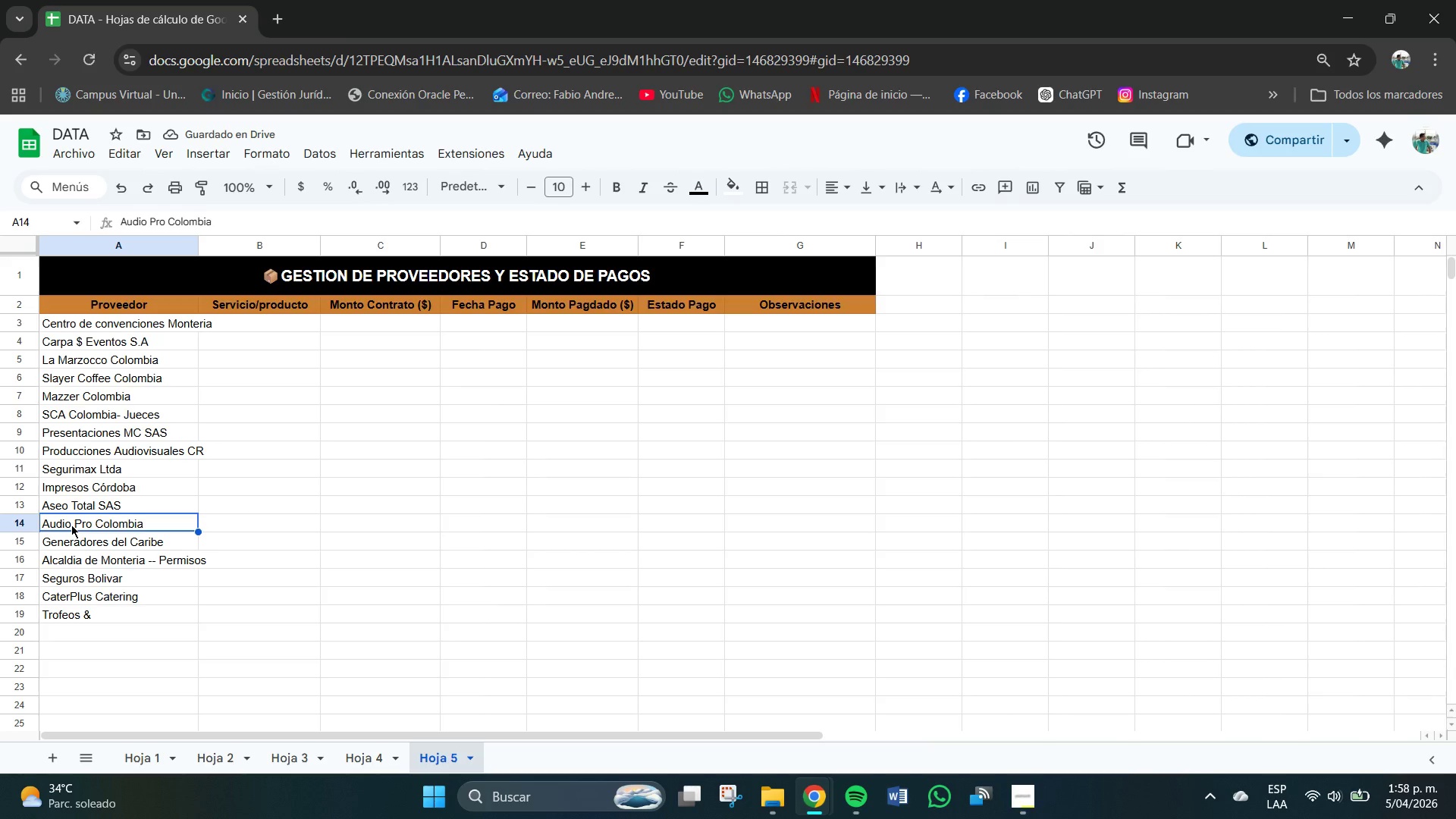 
double_click([71, 525])
 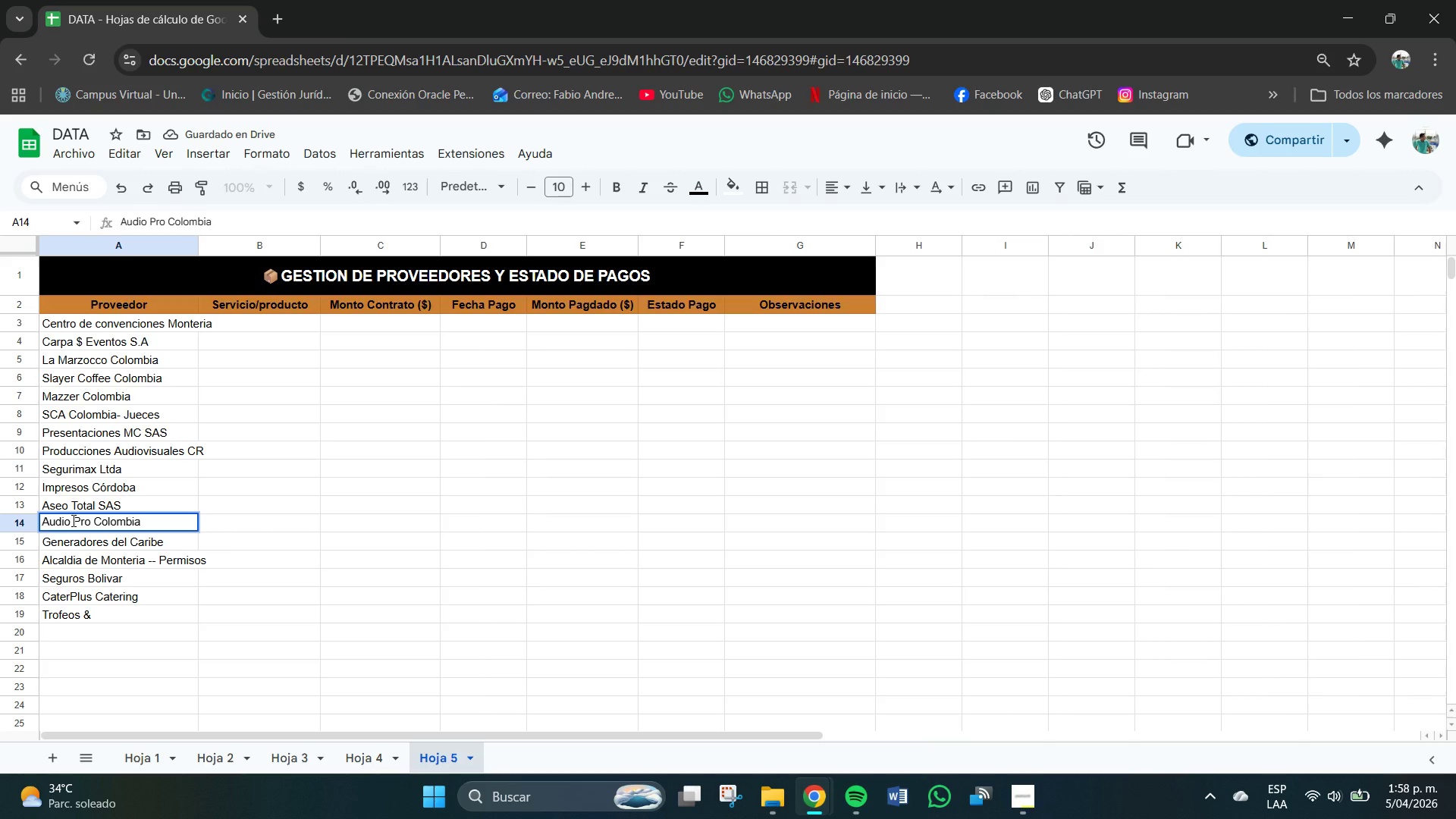 
left_click([74, 521])
 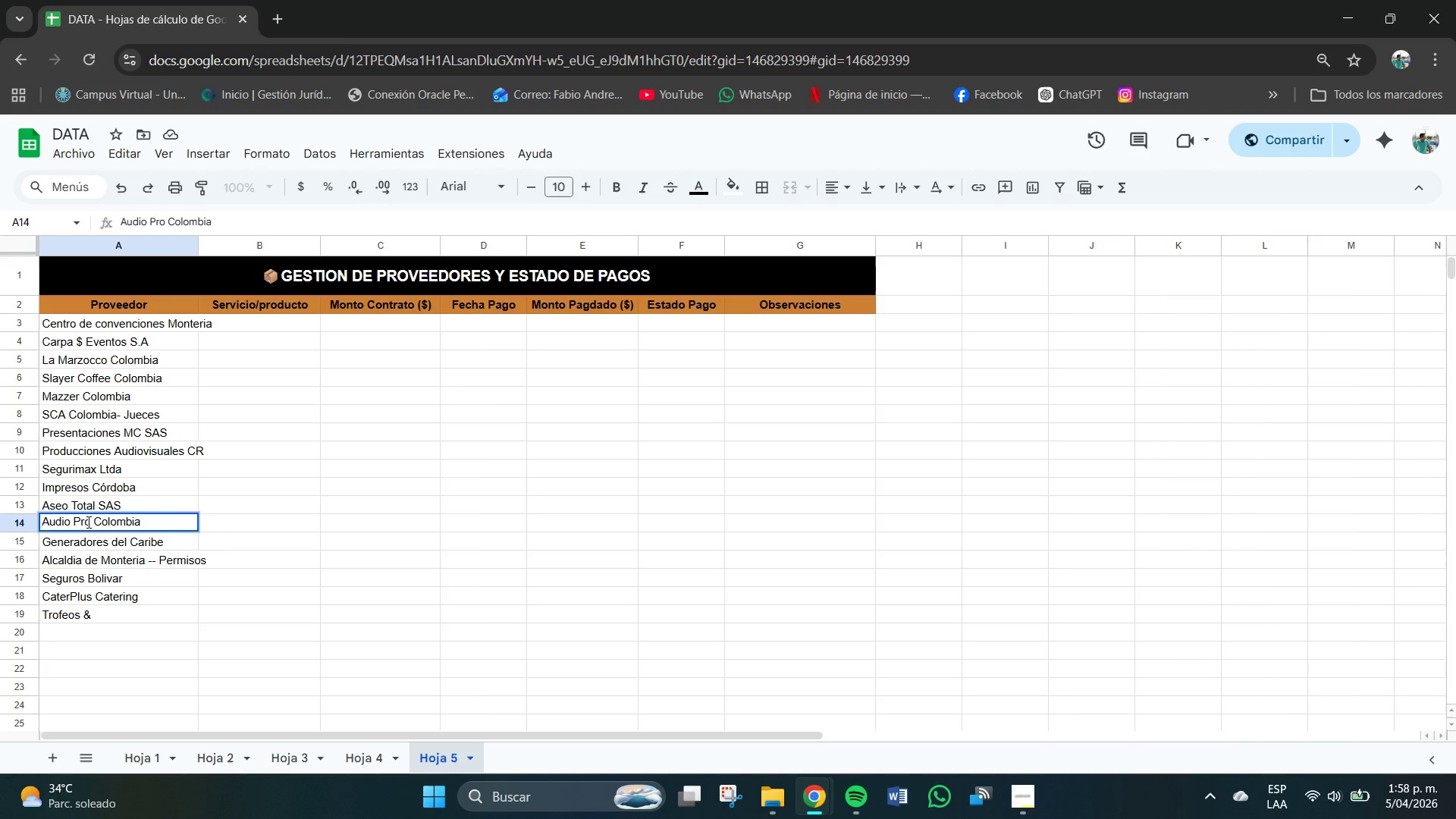 
type( ^b)
 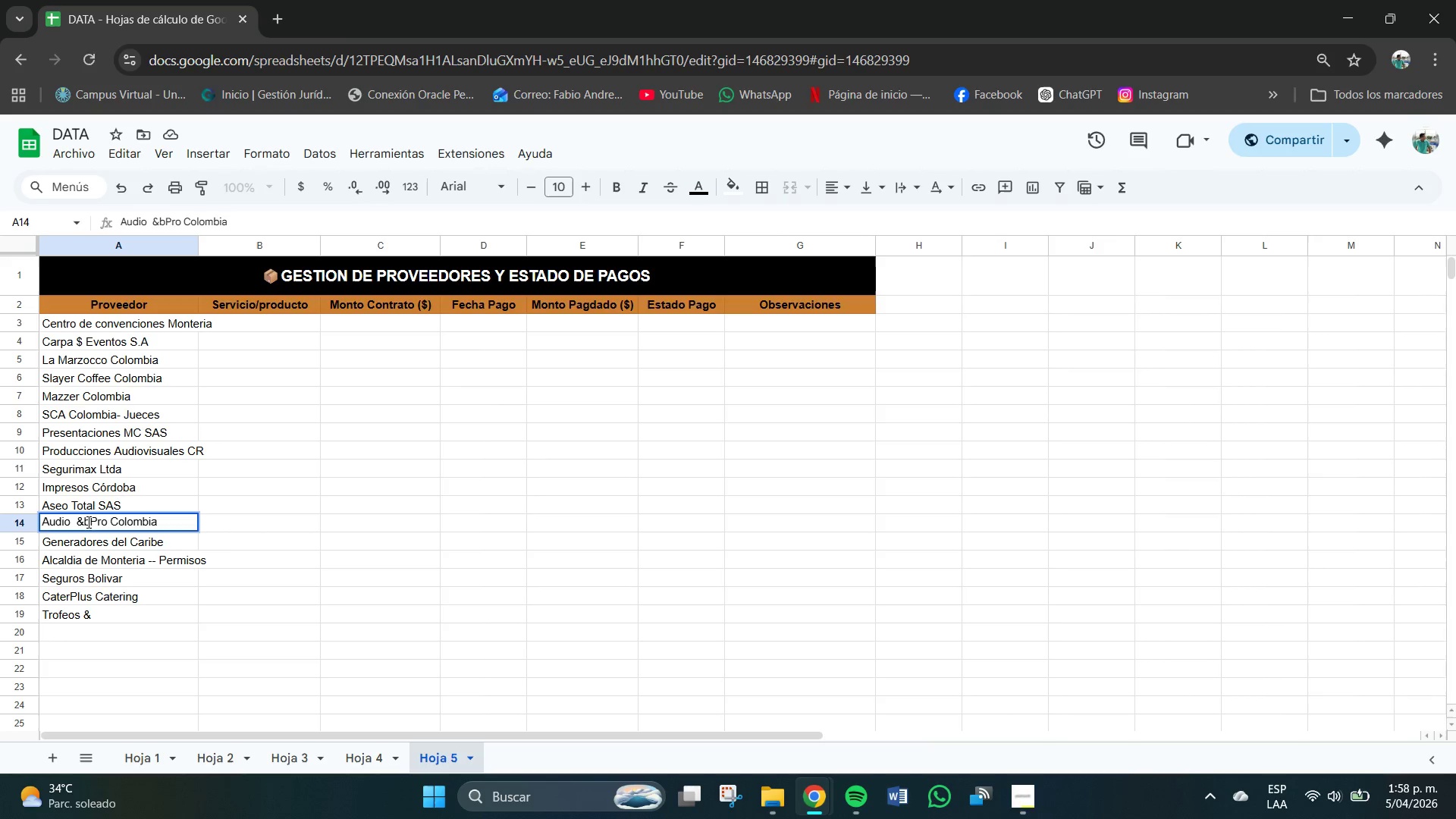 
key(Backspace)
 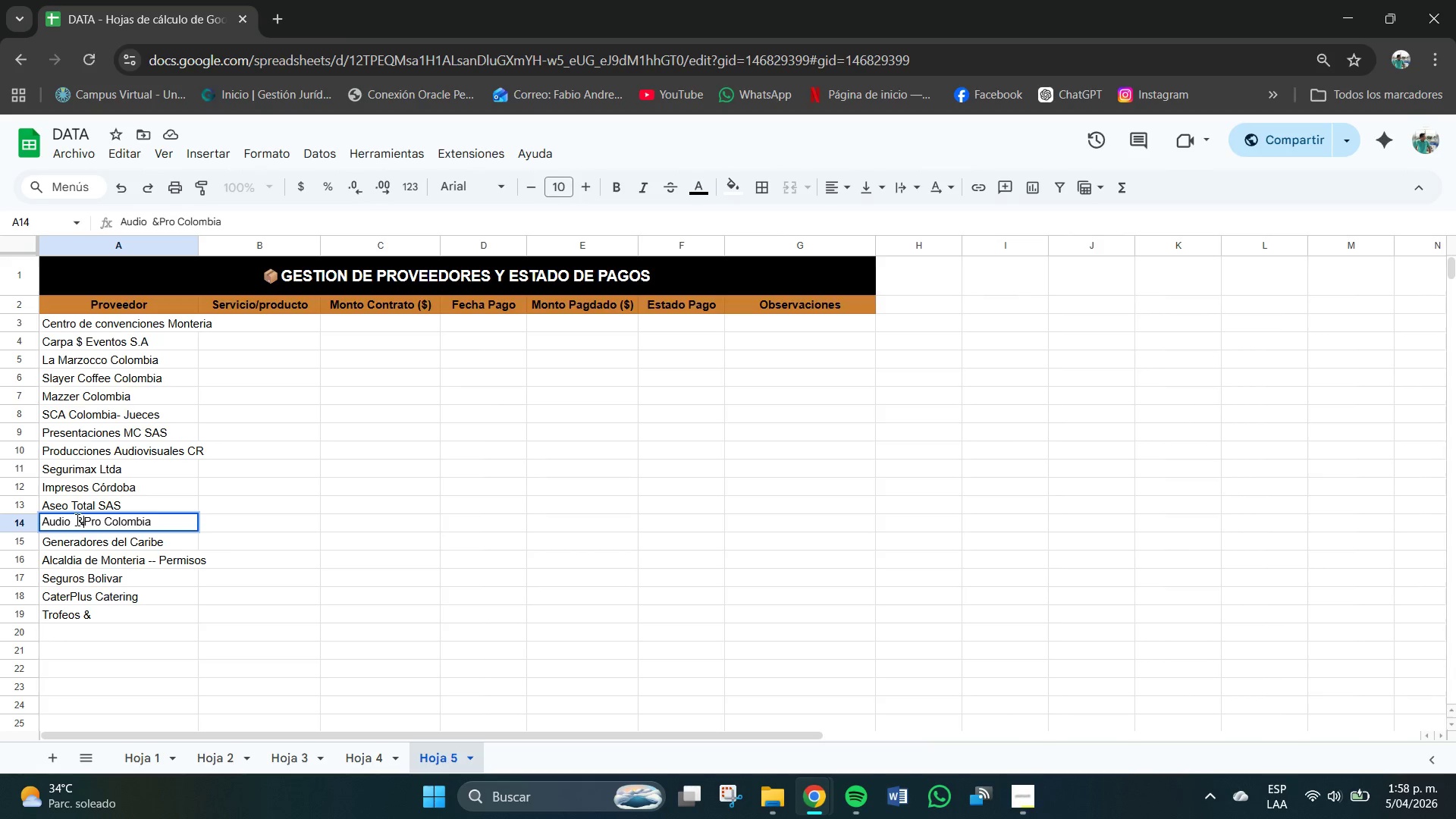 
key(ArrowLeft)
 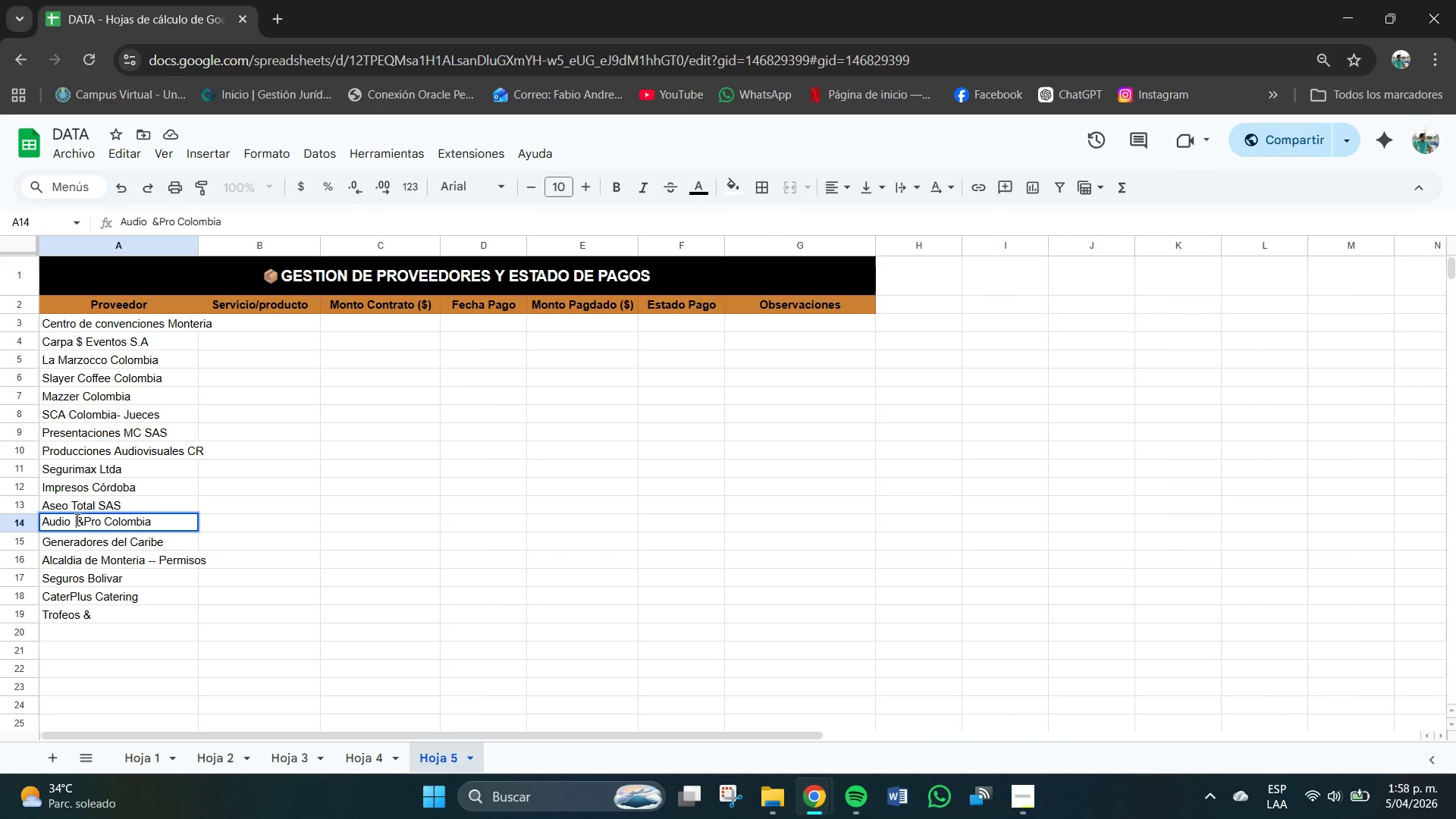 
key(Backspace)
 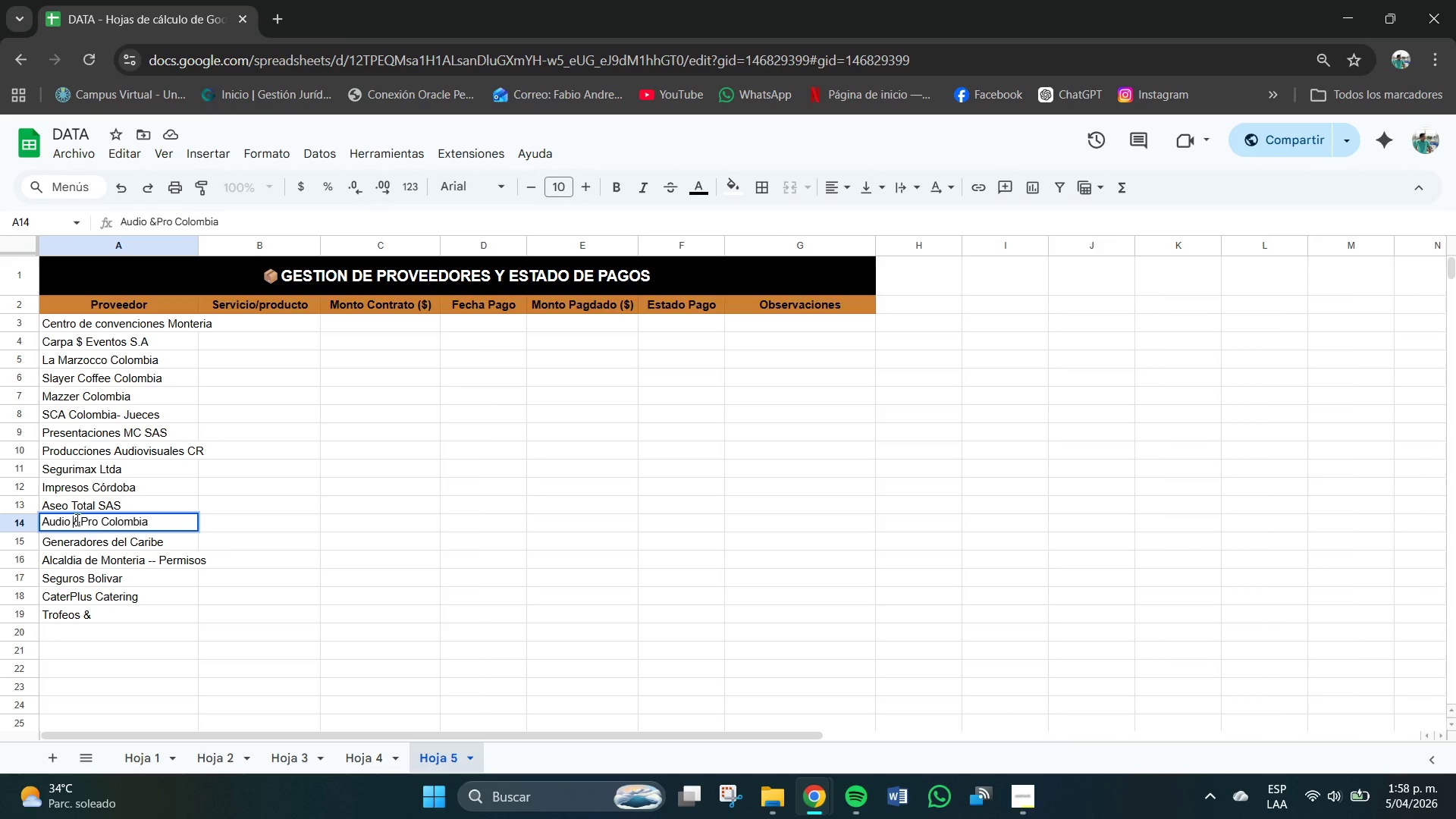 
key(ArrowRight)
 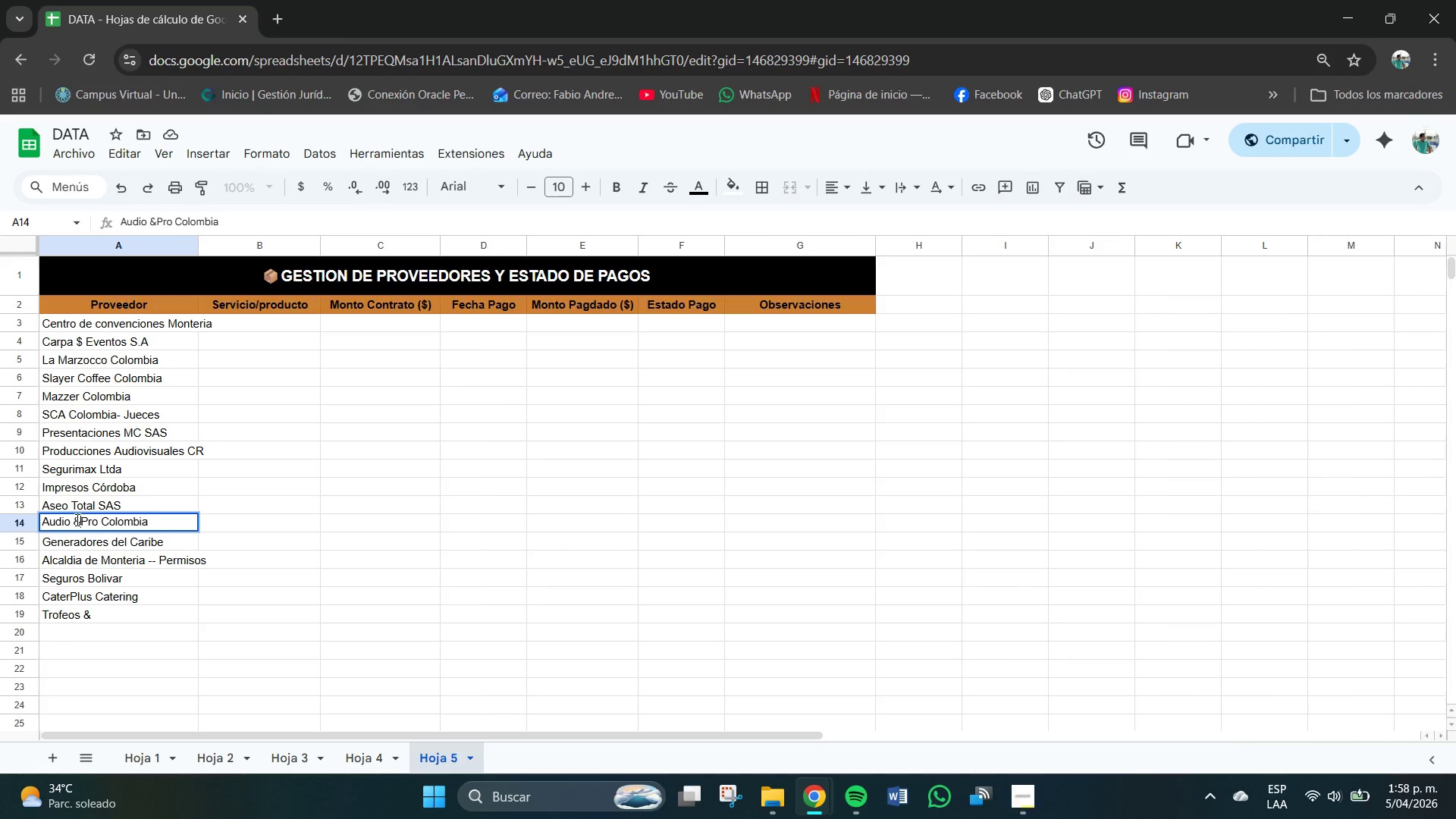 
key(Space)
 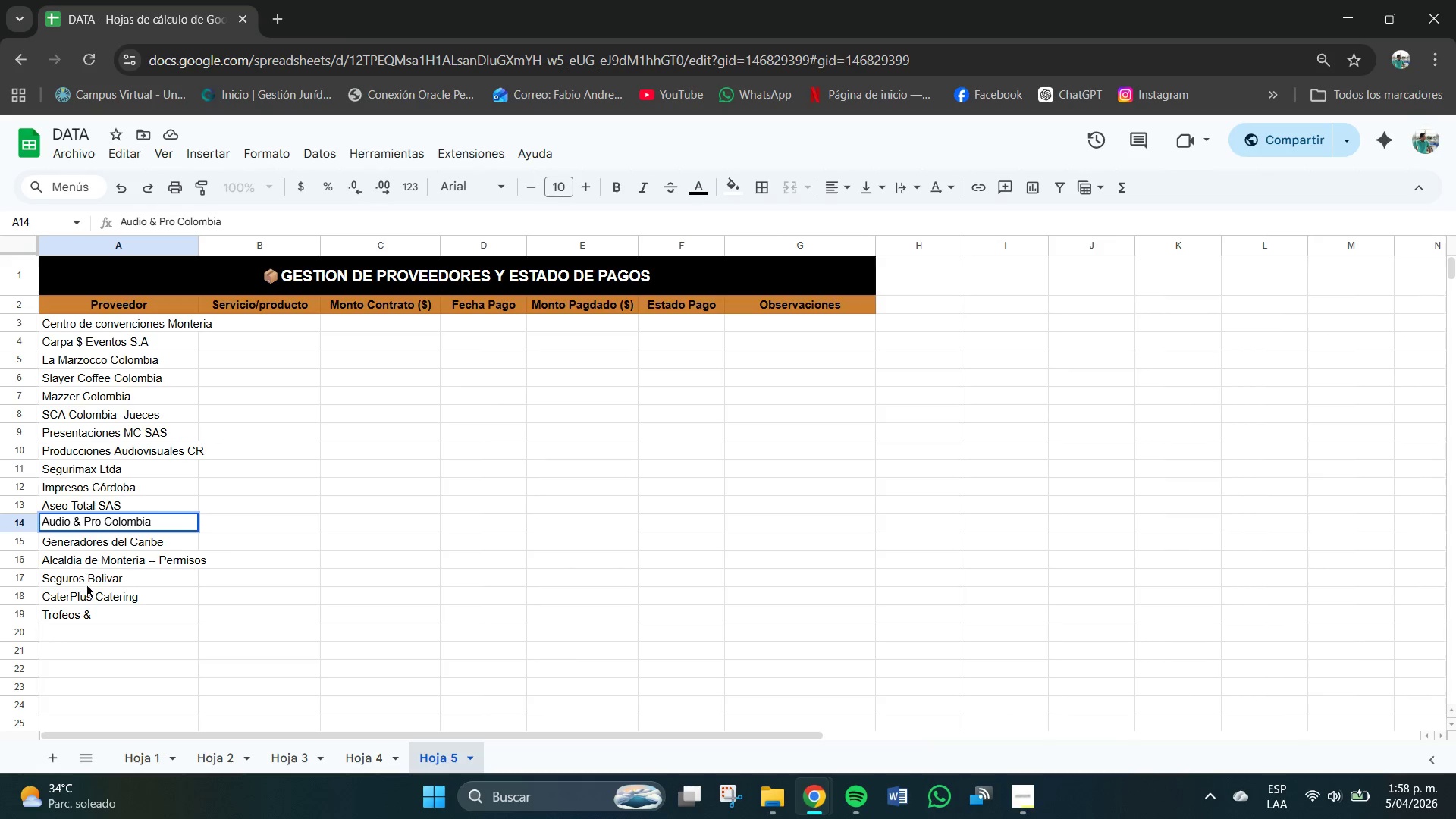 
left_click([93, 607])
 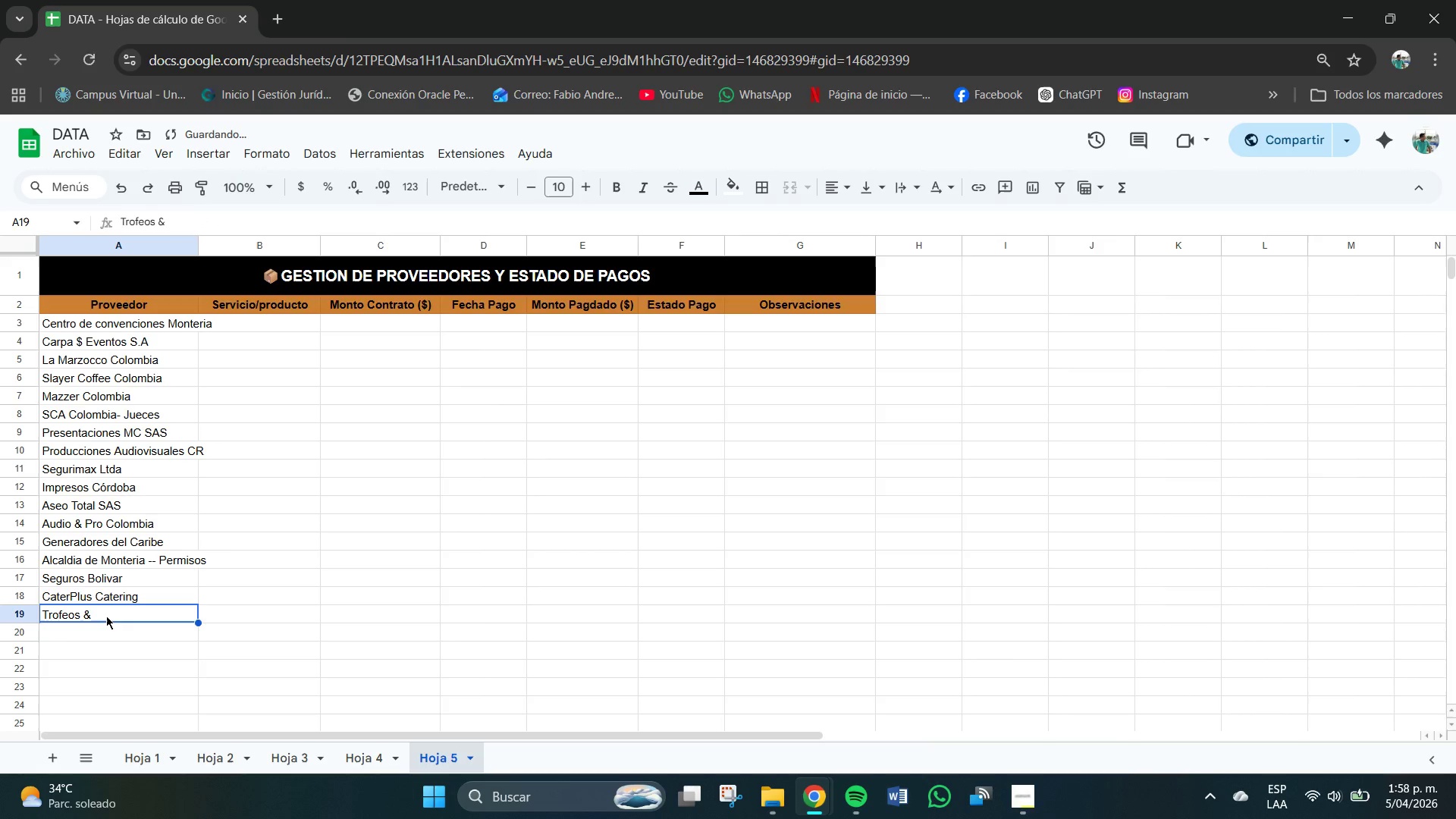 
double_click([106, 616])
 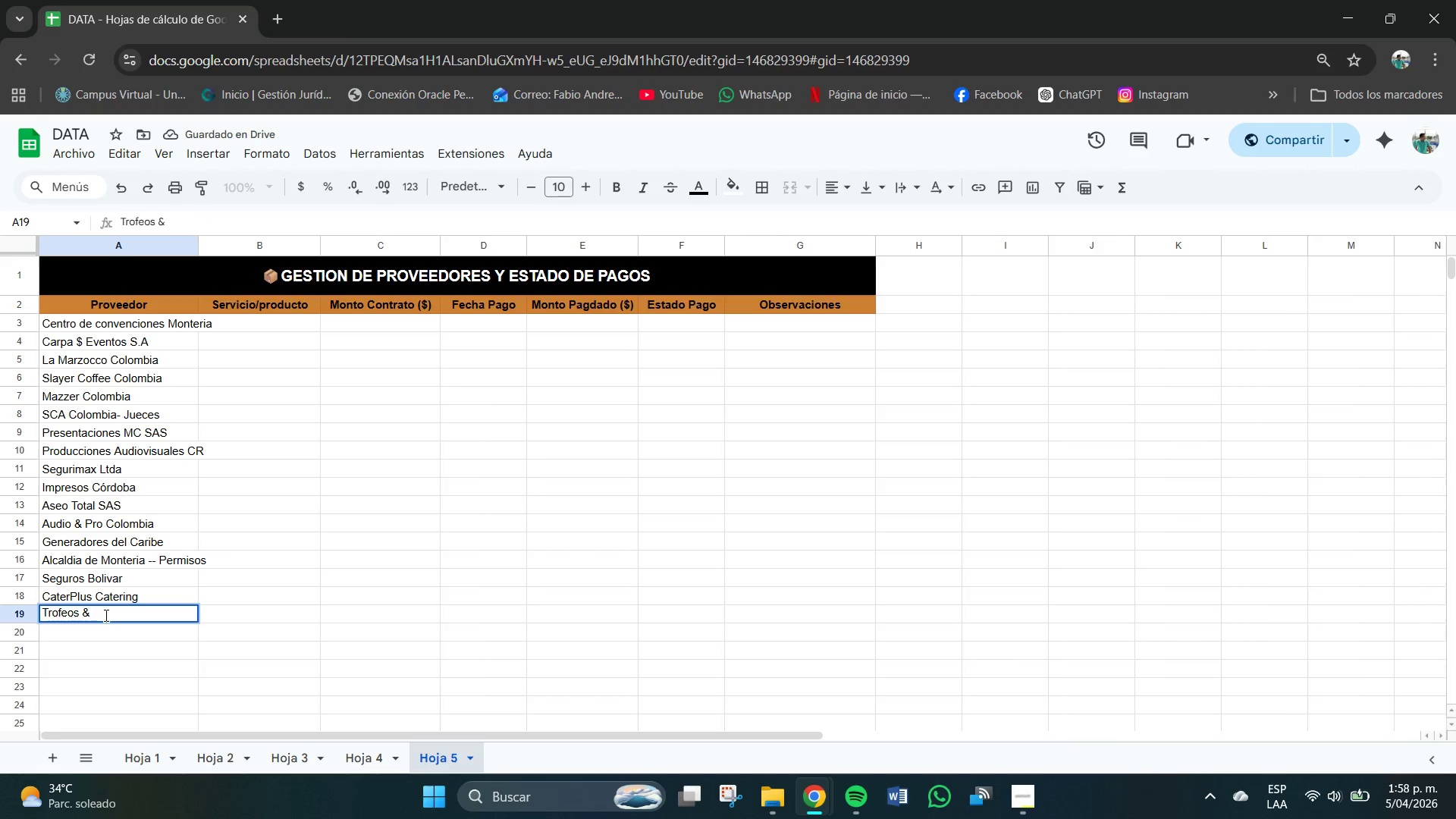 
type(Galardones)
 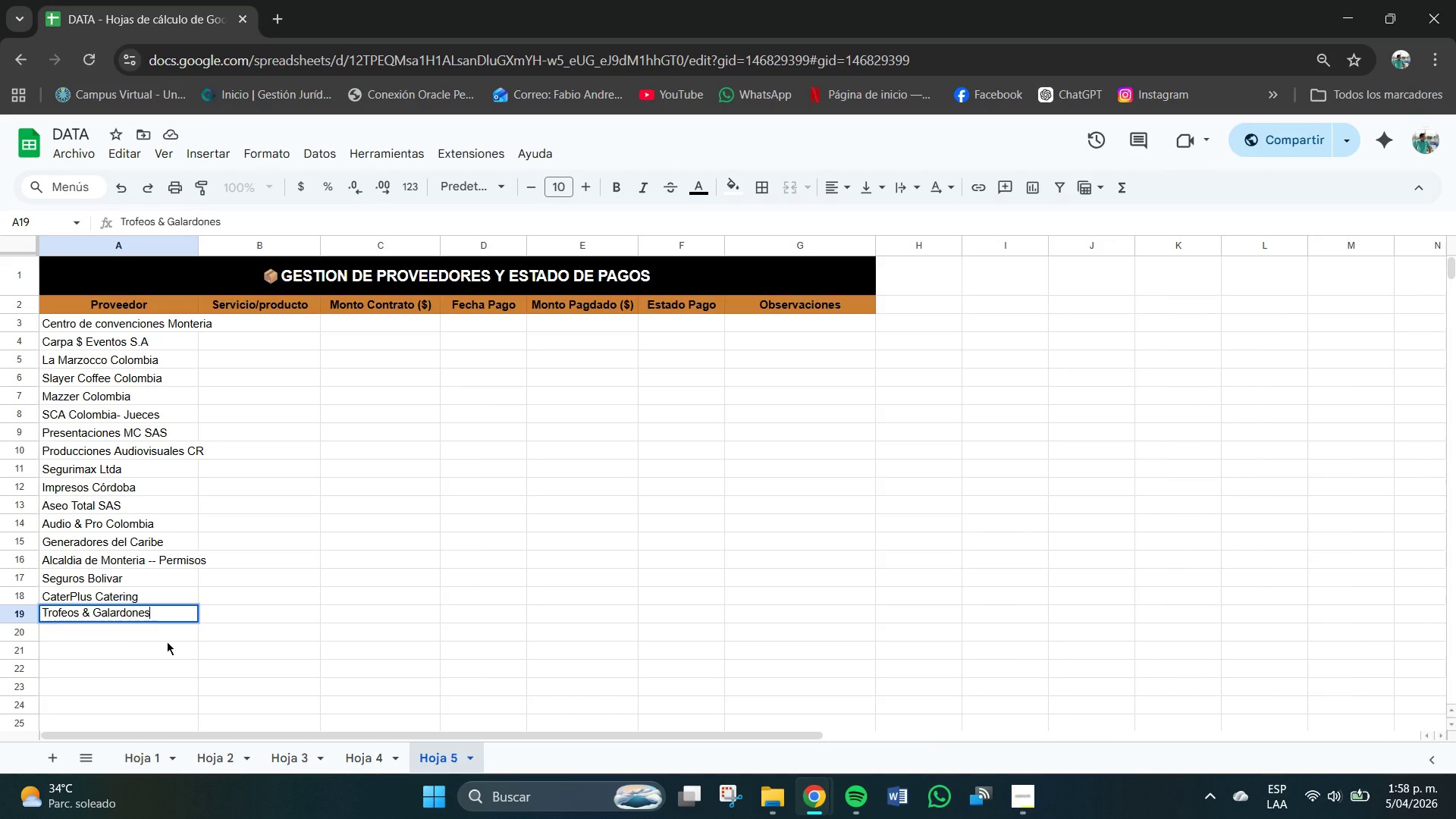 
key(Enter)
 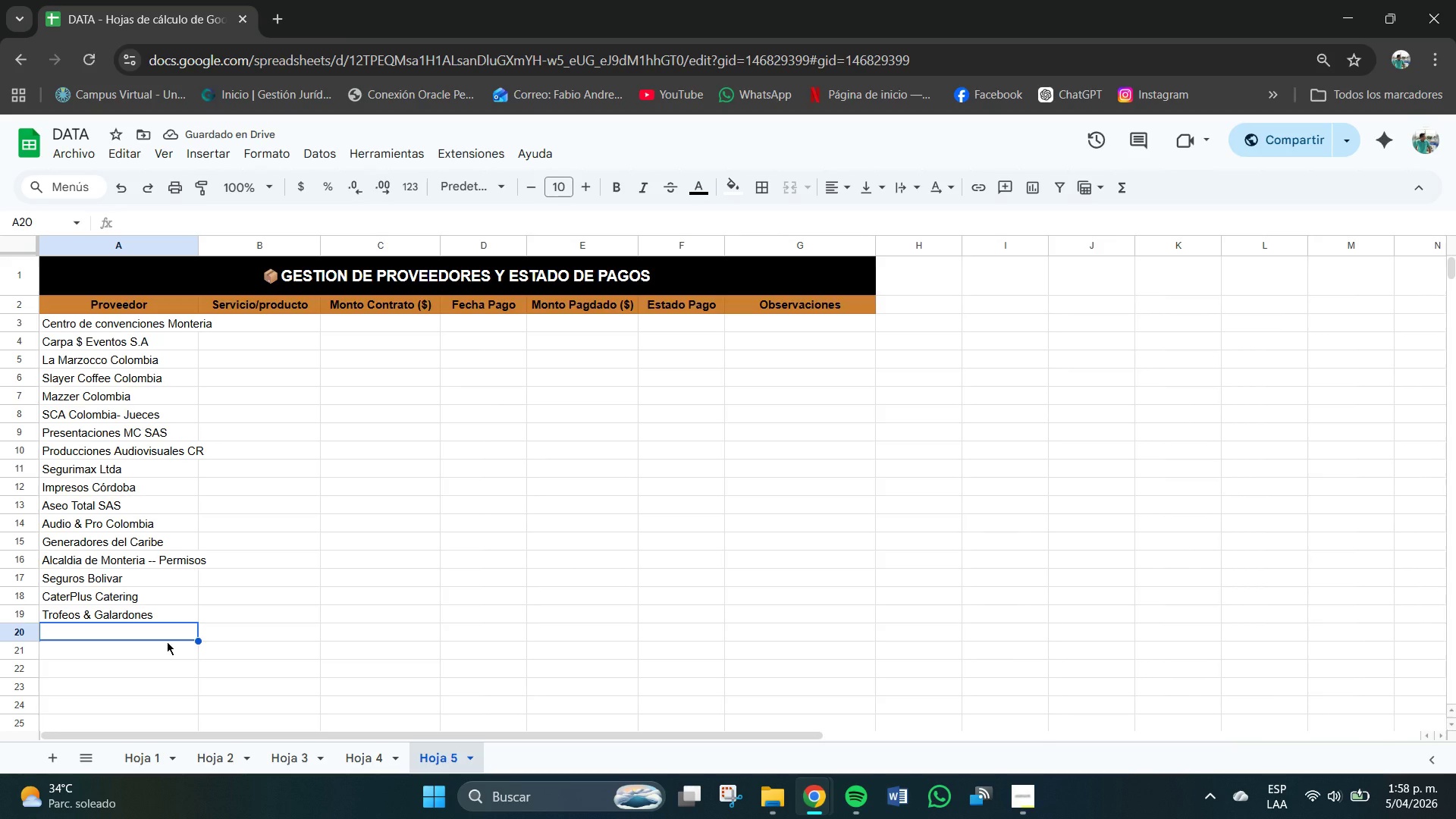 
type(Estud)
key(Backspace)
key(Backspace)
key(Backspace)
type(tudio Grafico Montyer)
key(Backspace)
key(Backspace)
key(Backspace)
key(Backspace)
type(teria)
 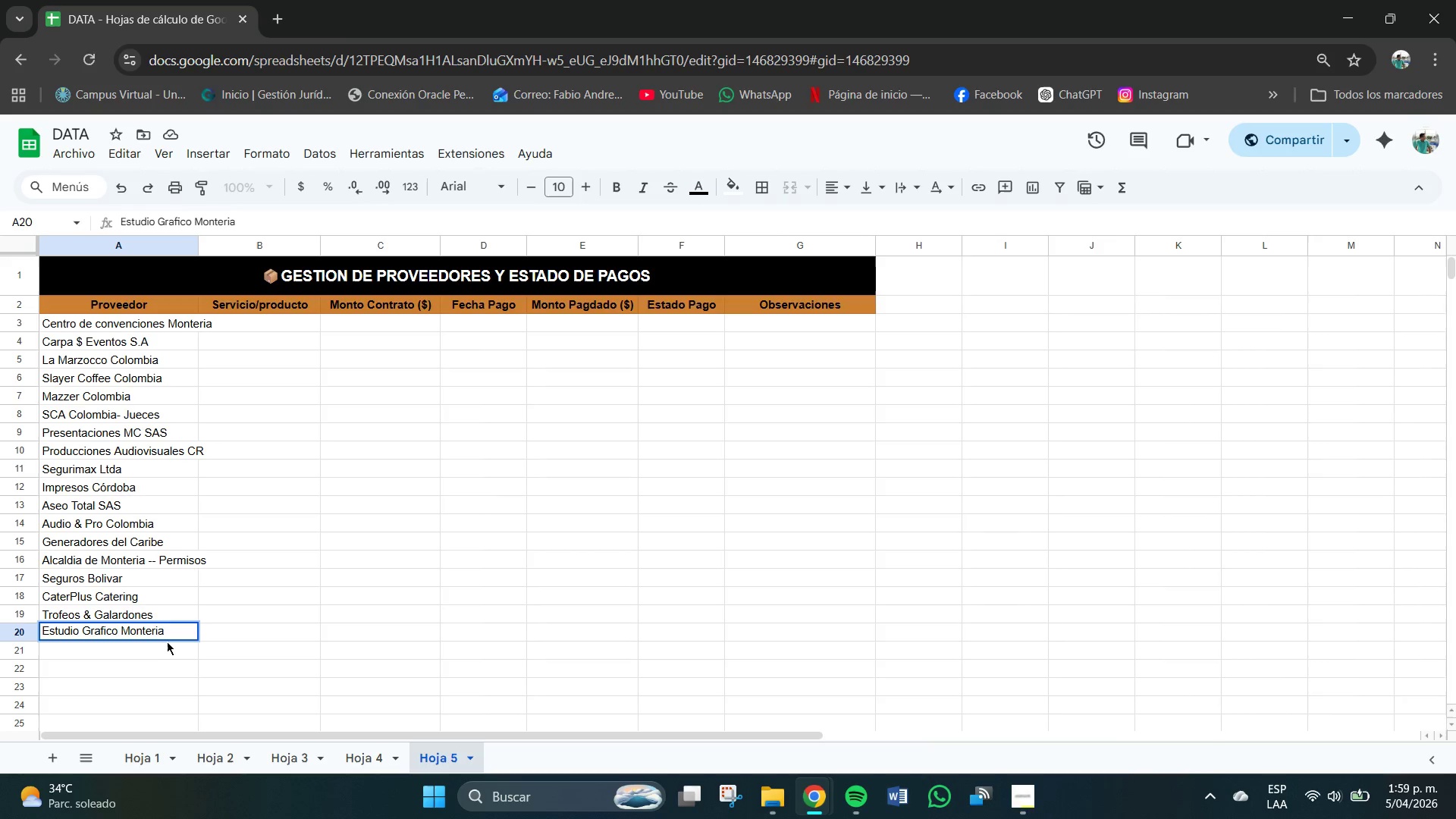 
left_click([146, 648])
 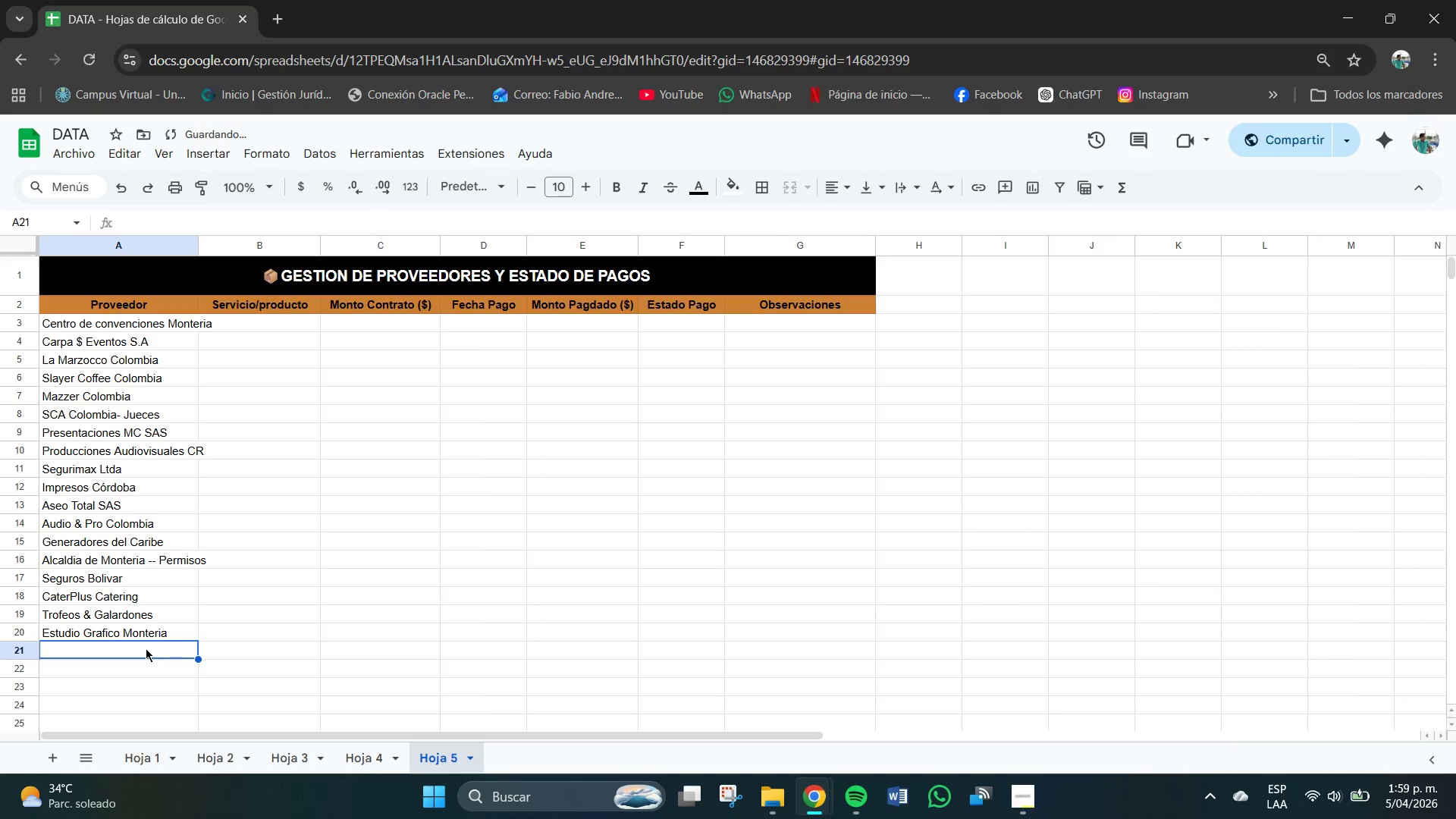 
type(Mtela)
key(Backspace)
key(Backspace)
key(Backspace)
key(Backspace)
type(eta F)
key(Backspace)
 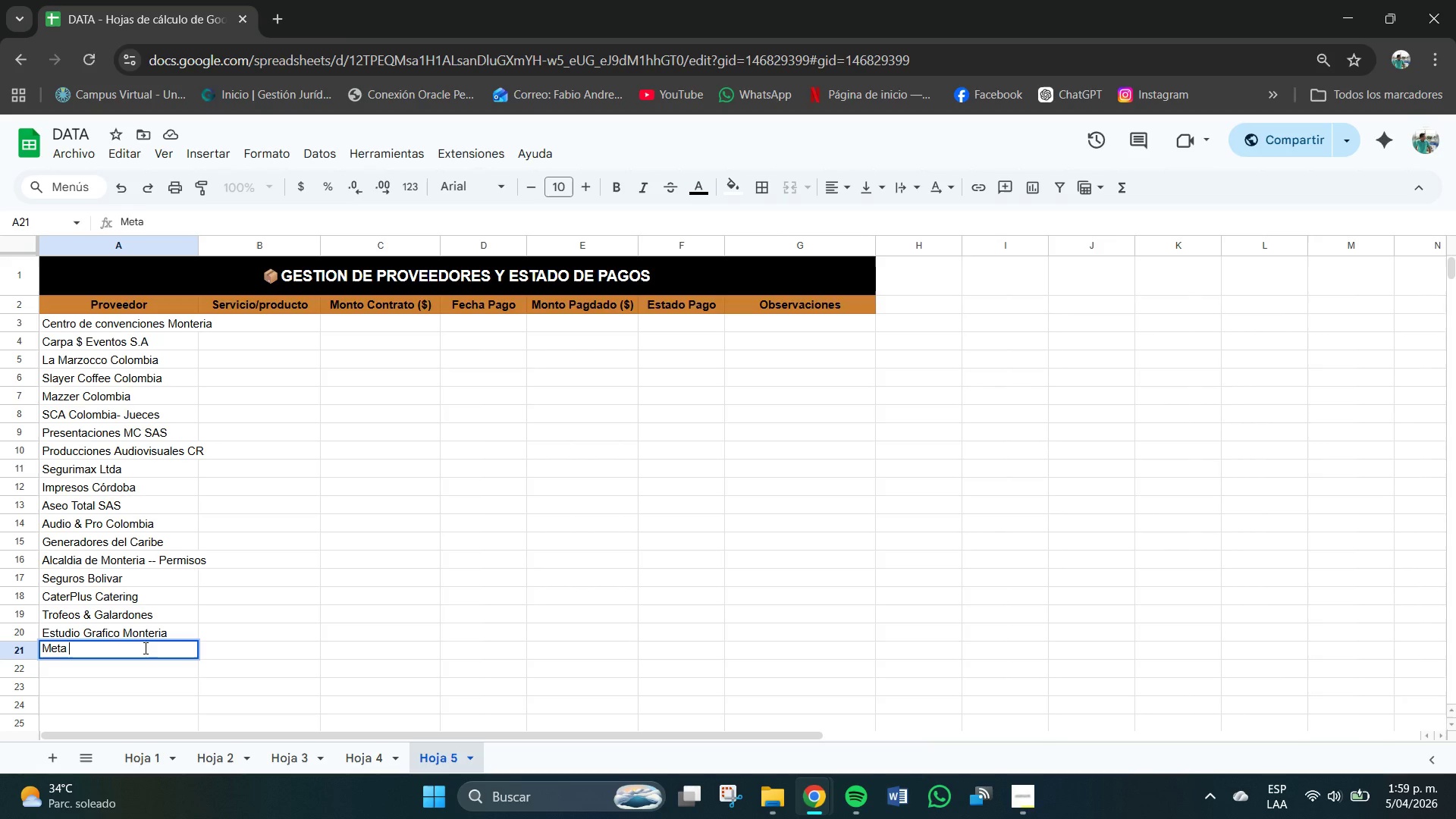 
wait(11.84)
 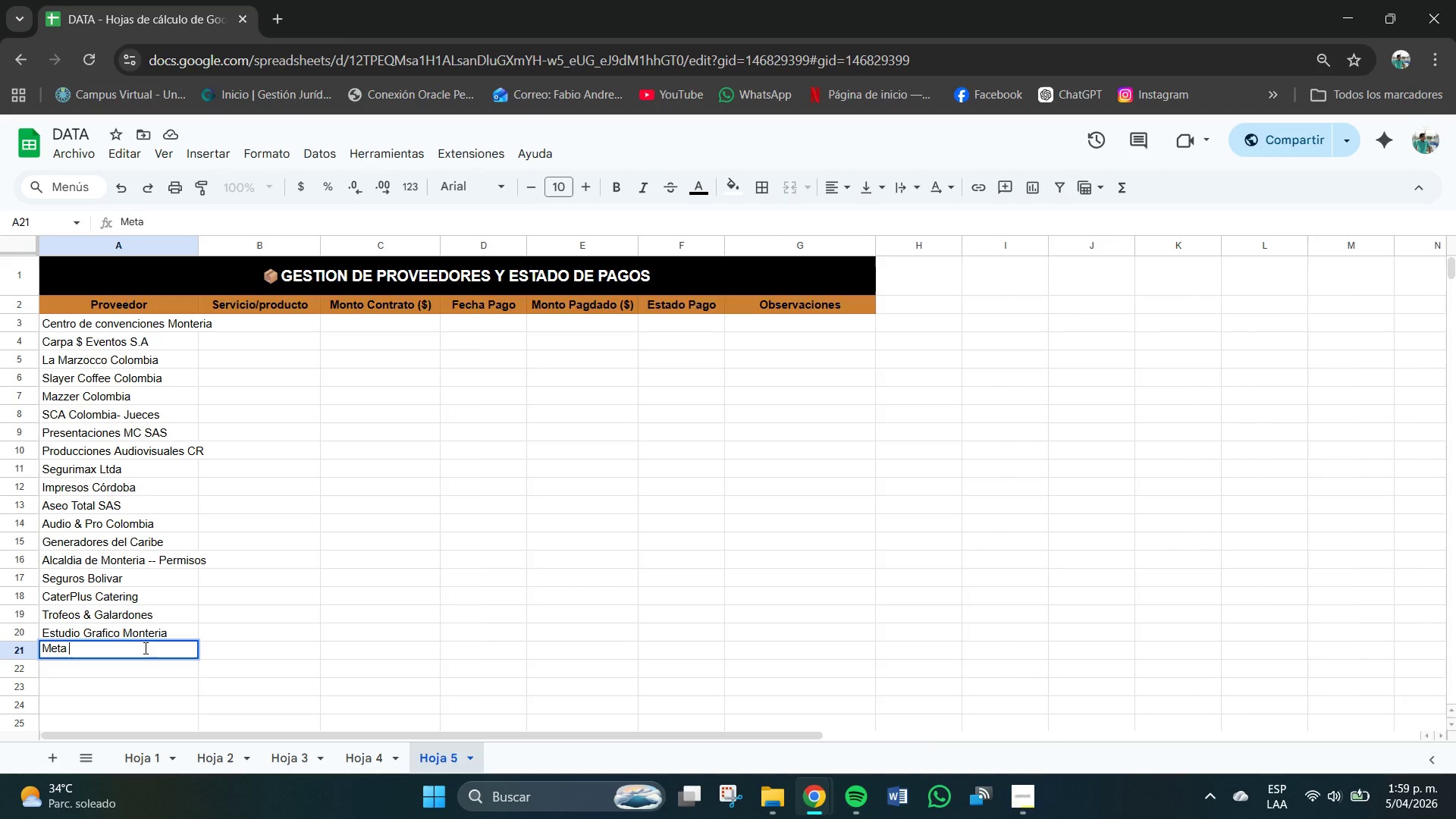 
type(dIFI)
key(Backspace)
key(Backspace)
key(Backspace)
key(Backspace)
type(Digital An)
key(Backspace)
type(gency )
 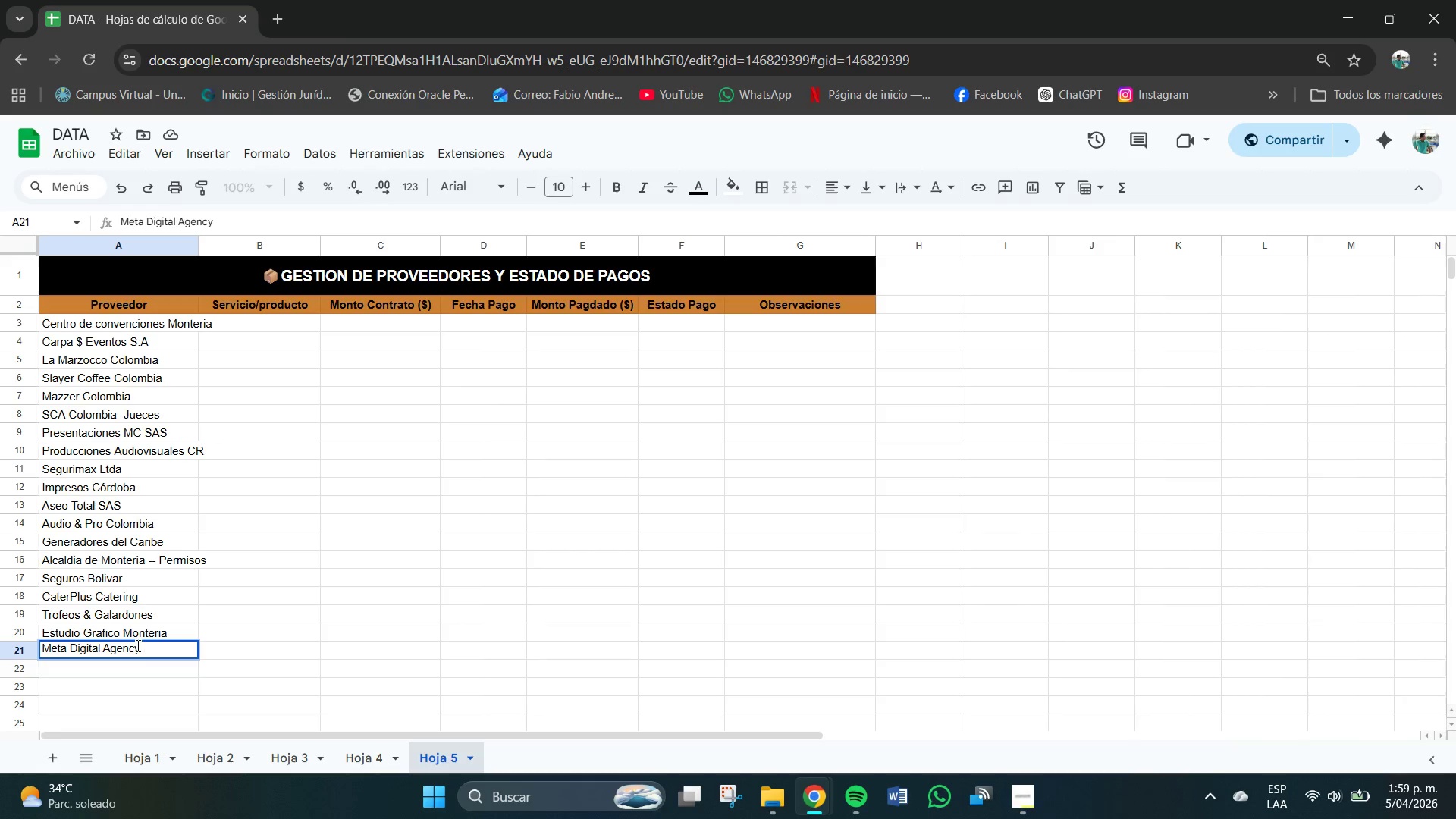 
key(Enter)
 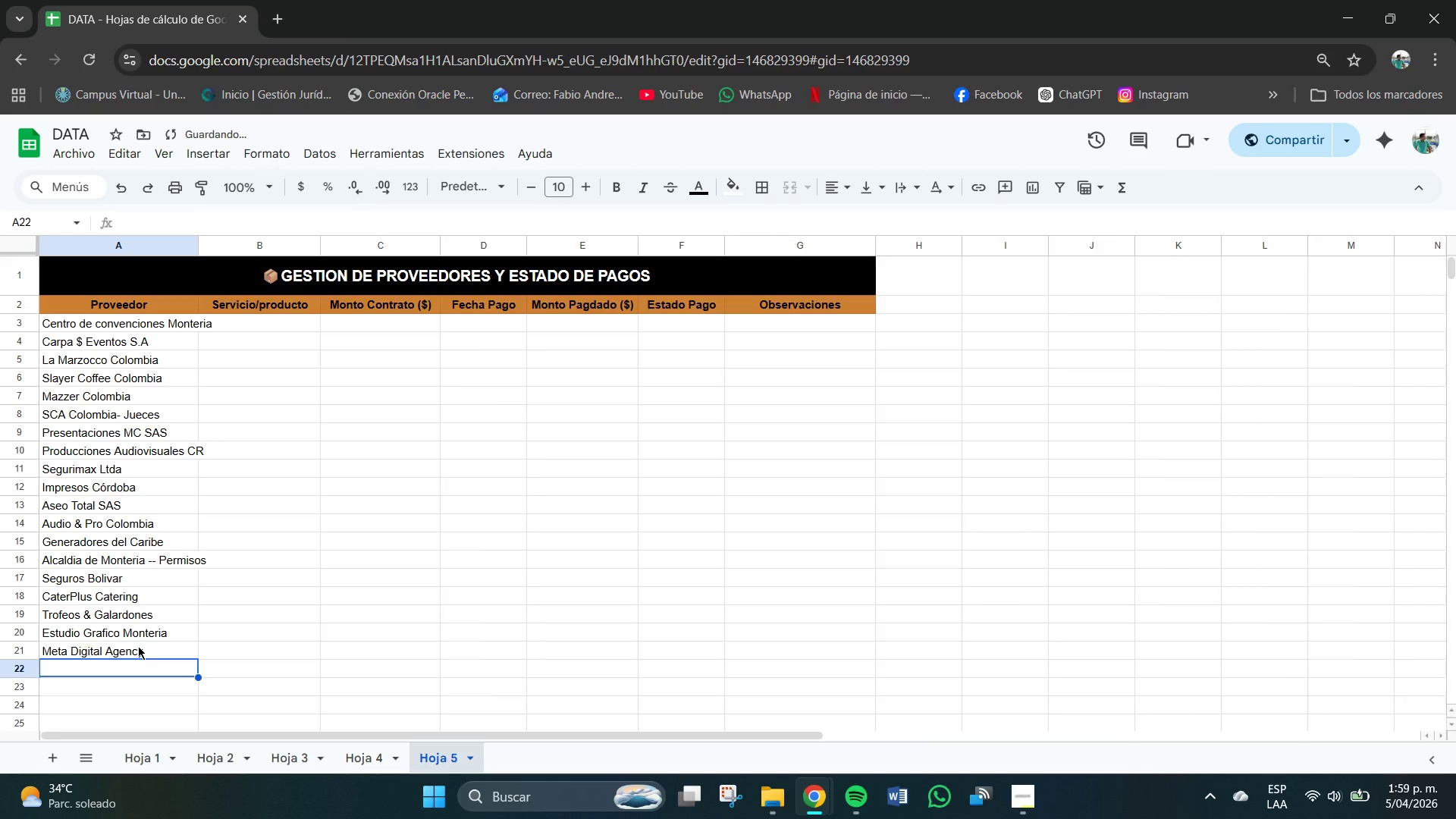 
type(DecoracionesE)
key(Backspace)
type( eLITE)
key(Backspace)
key(Backspace)
key(Backspace)
key(Backspace)
key(Backspace)
type(Elite)
 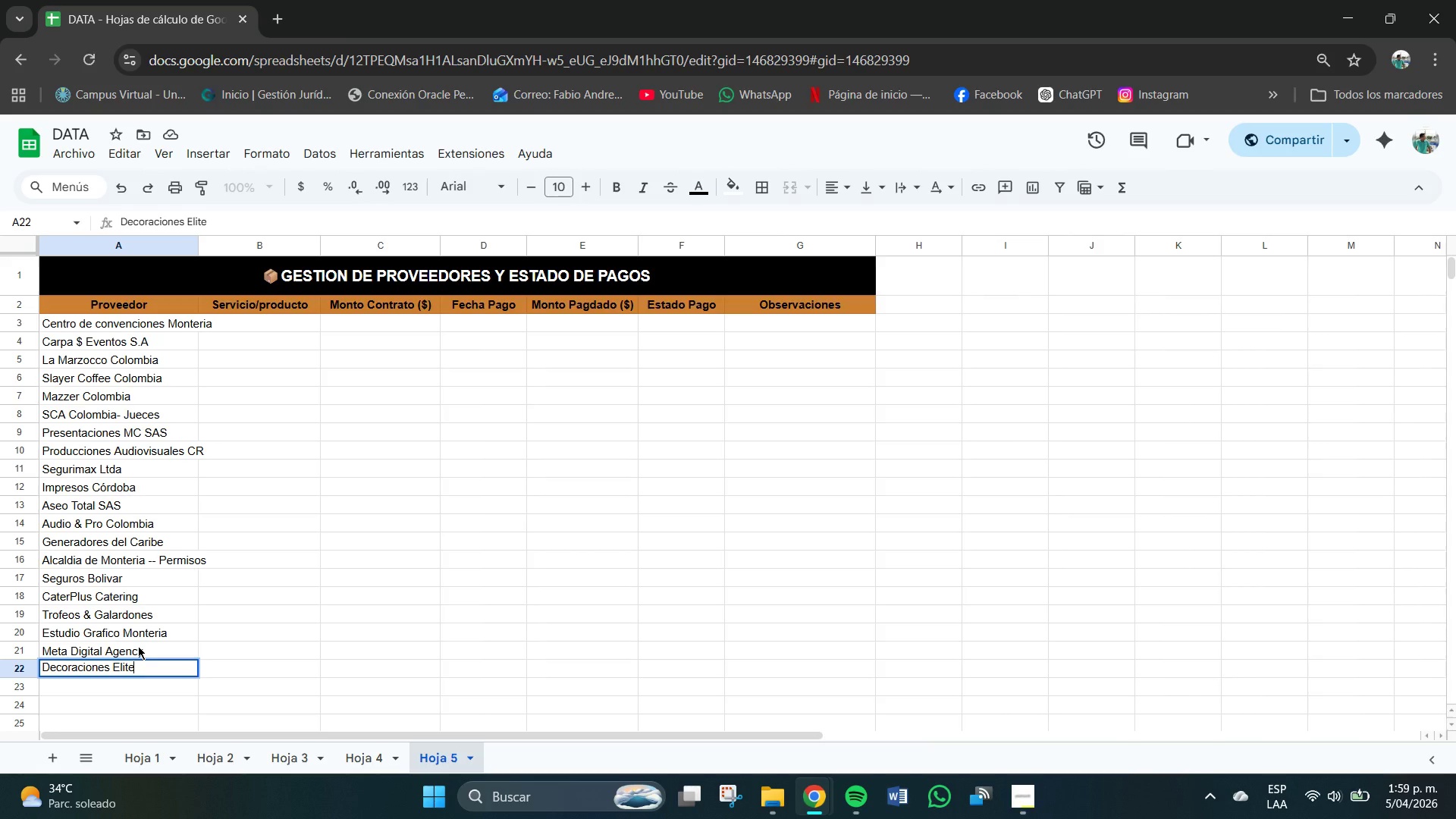 
wait(9.38)
 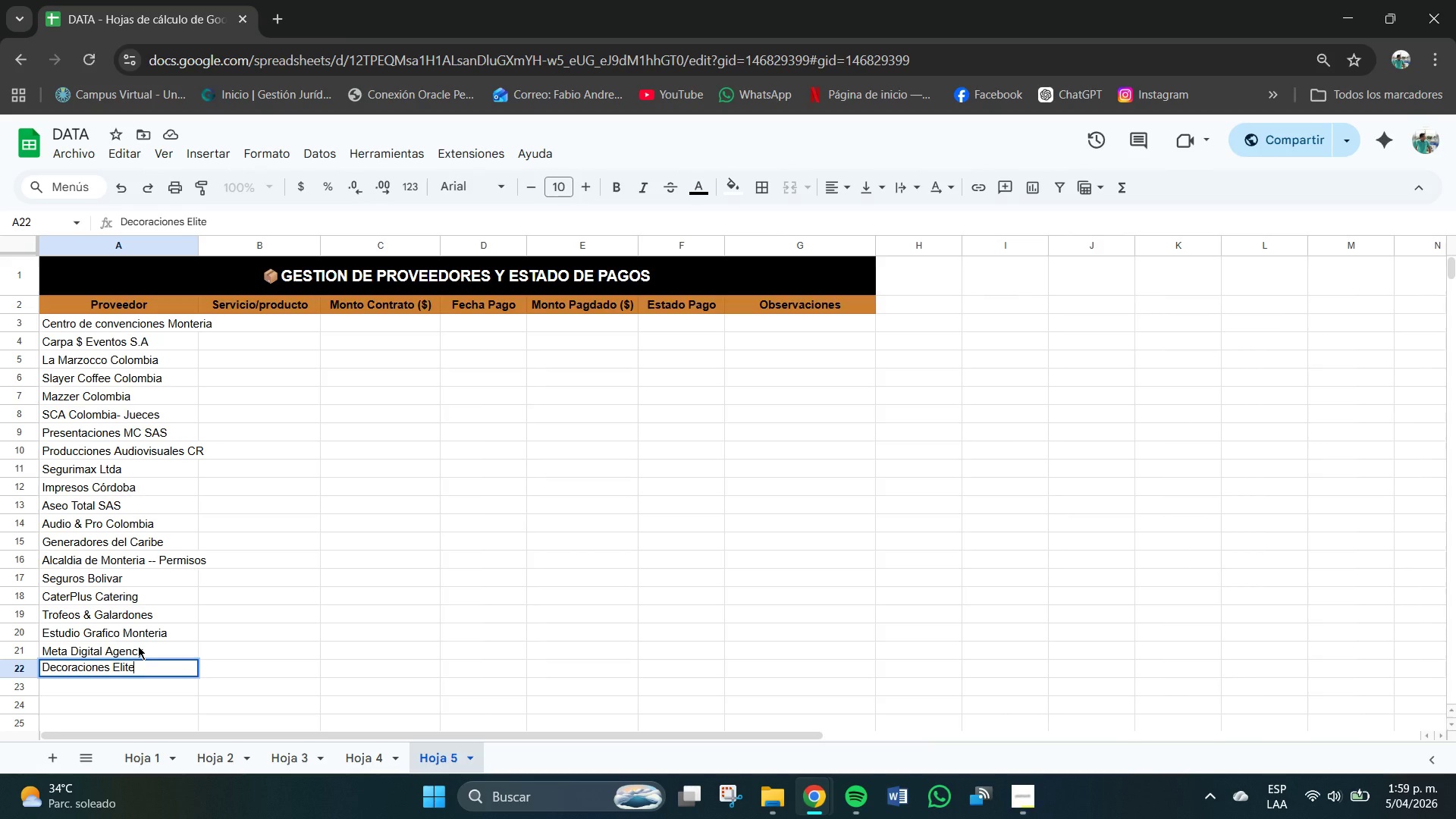 
left_click([263, 654])
 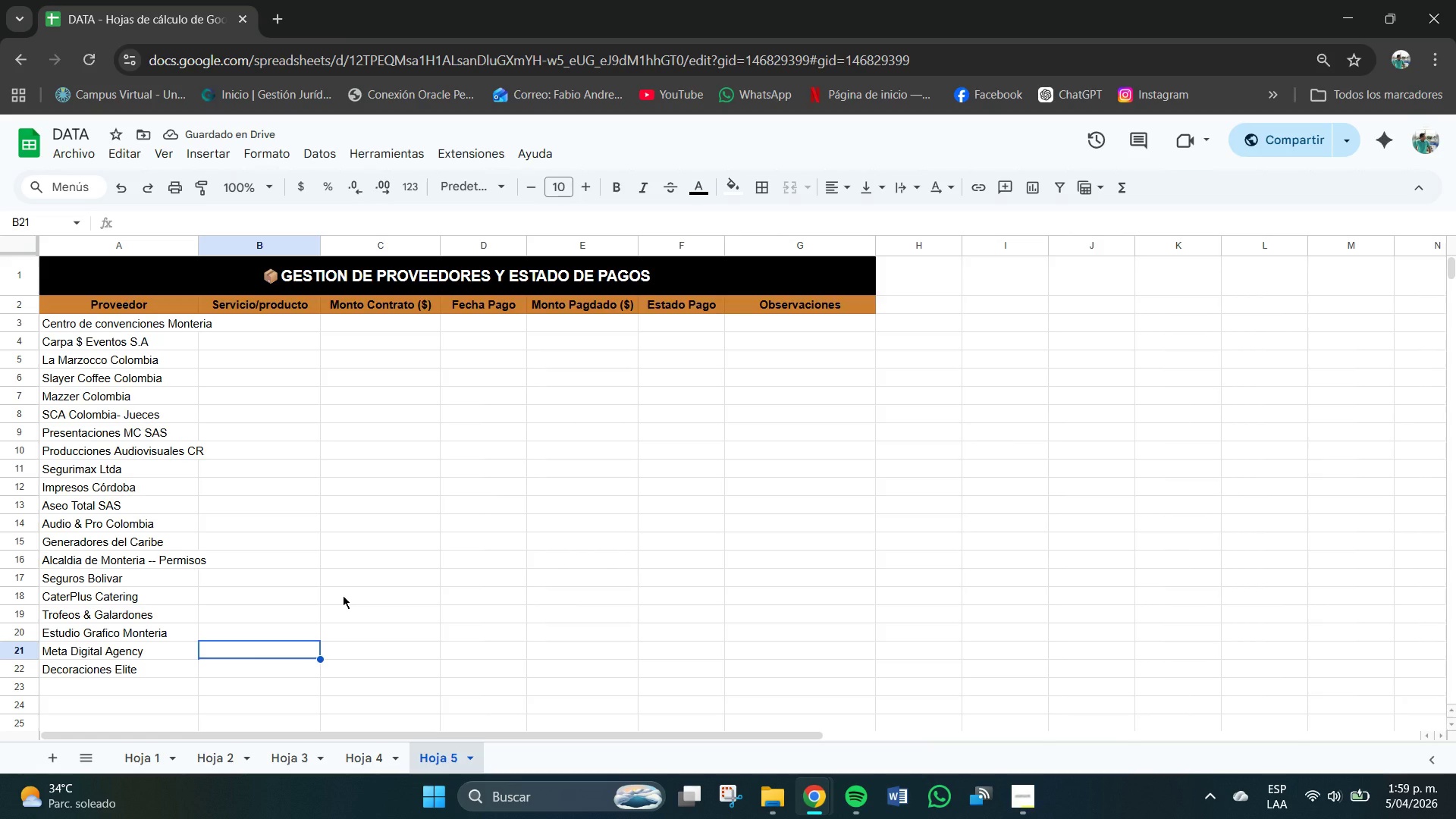 
wait(9.77)
 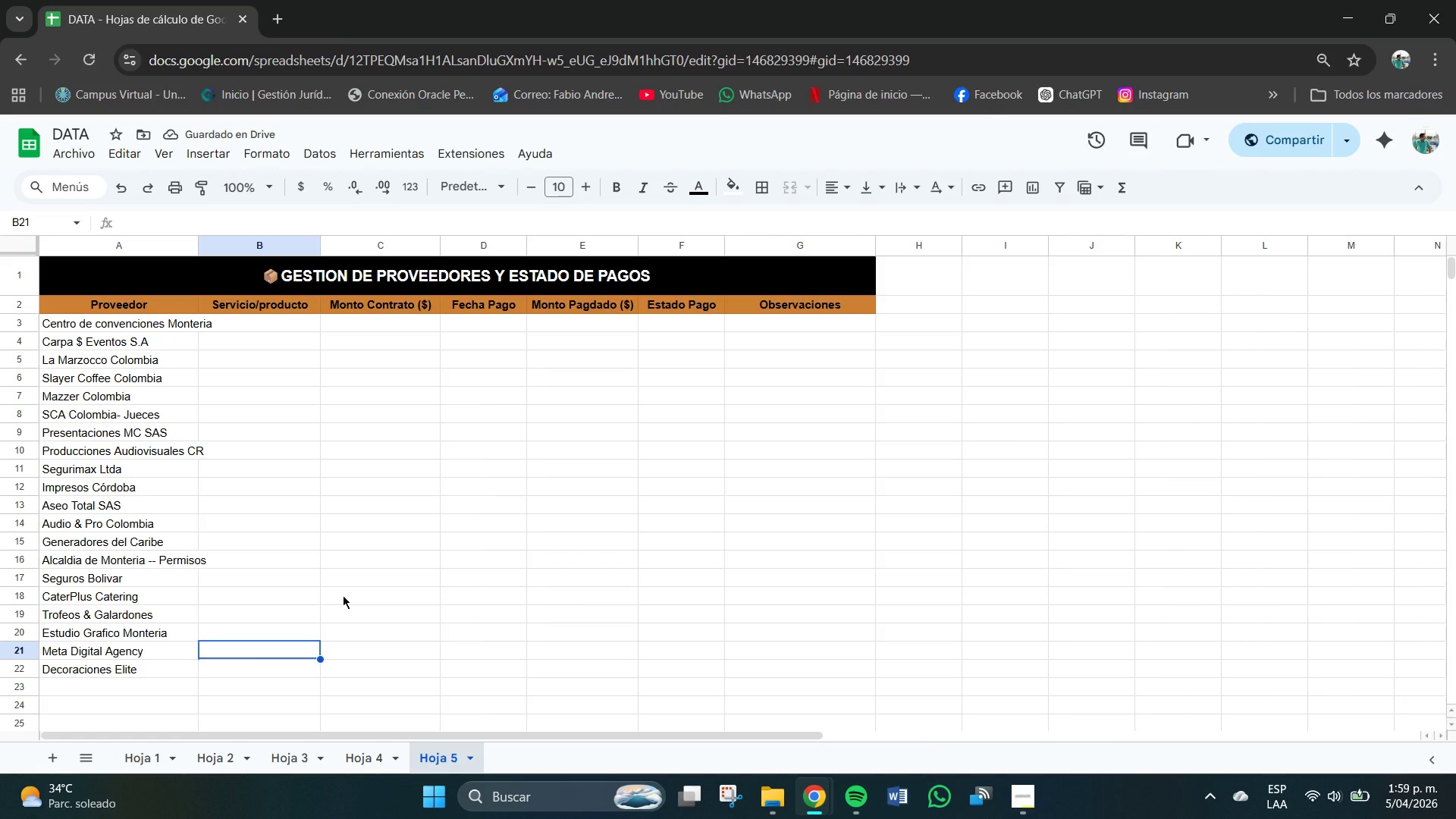 
left_click_drag(start_coordinate=[52, 322], to_coordinate=[631, 331])
 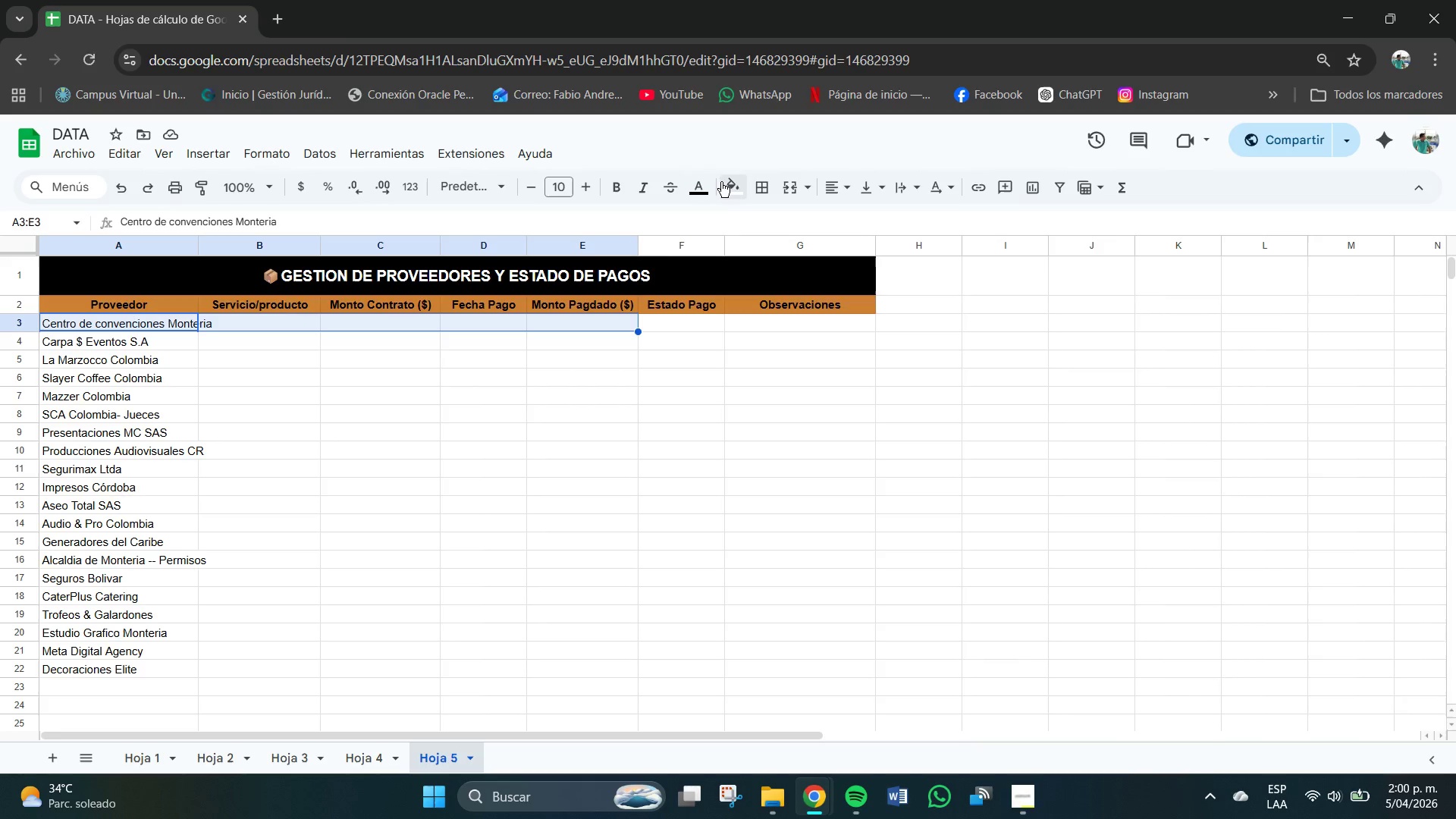 
left_click([742, 196])
 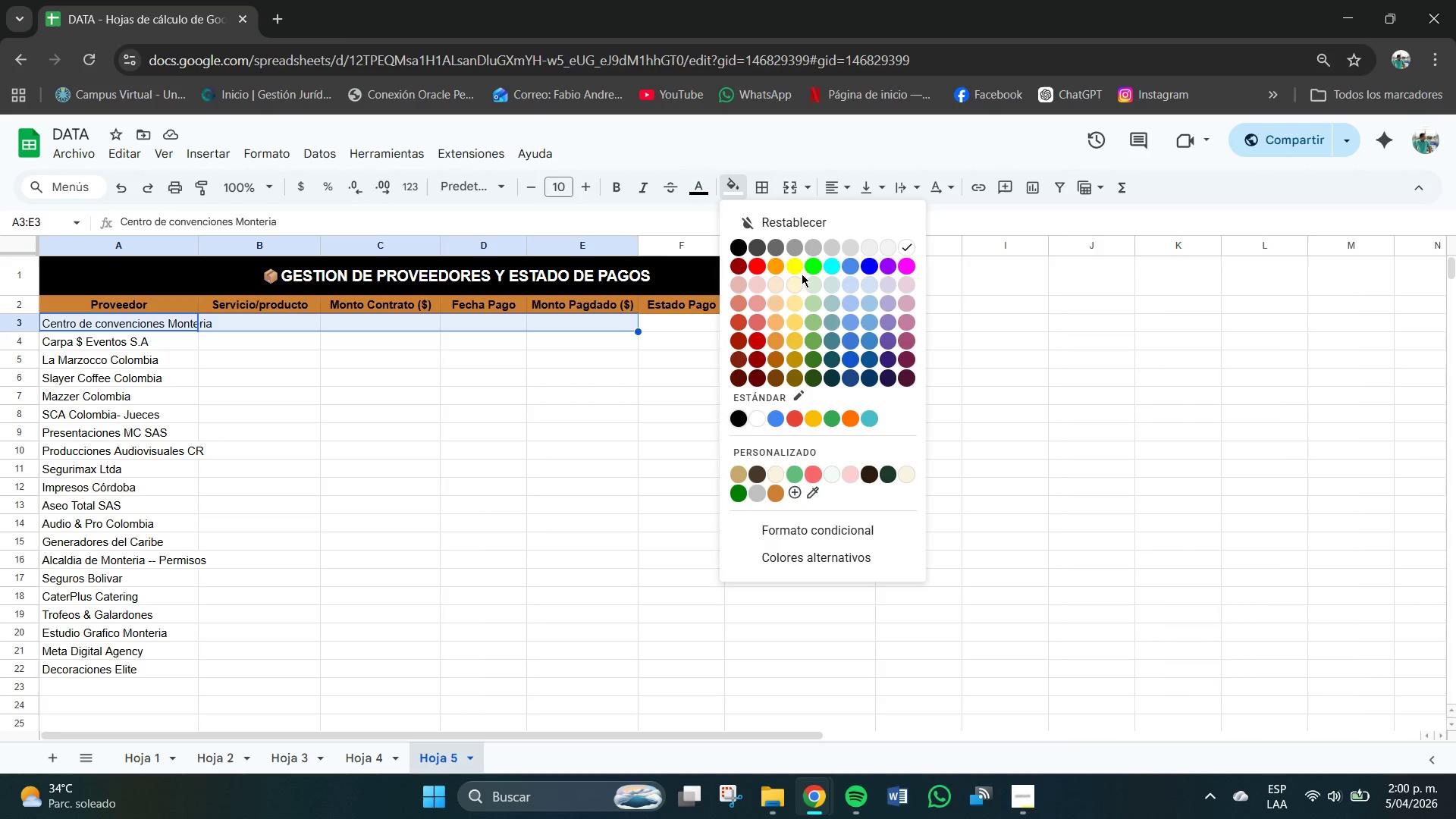 
left_click([794, 320])
 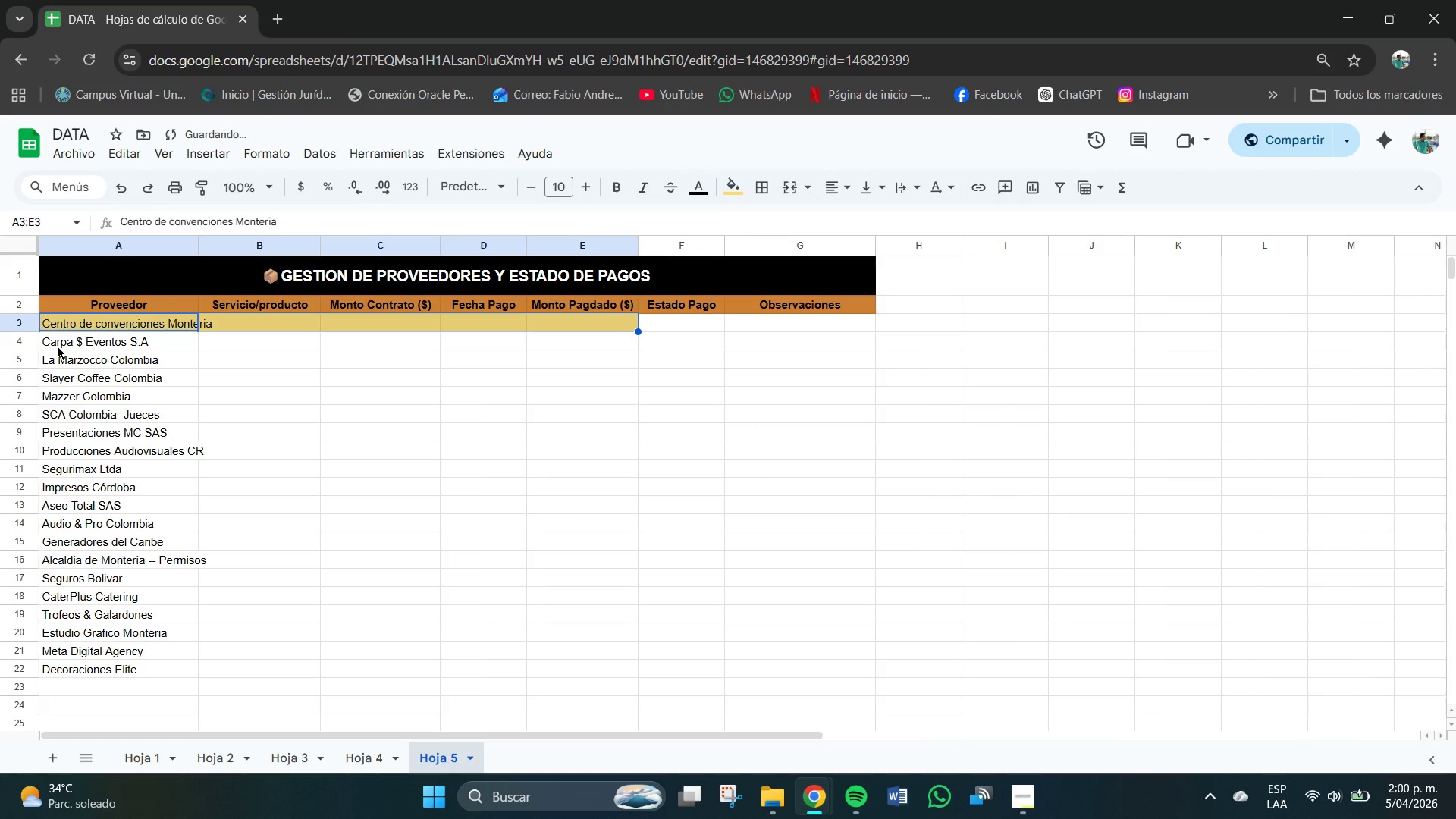 
left_click_drag(start_coordinate=[46, 356], to_coordinate=[597, 358])
 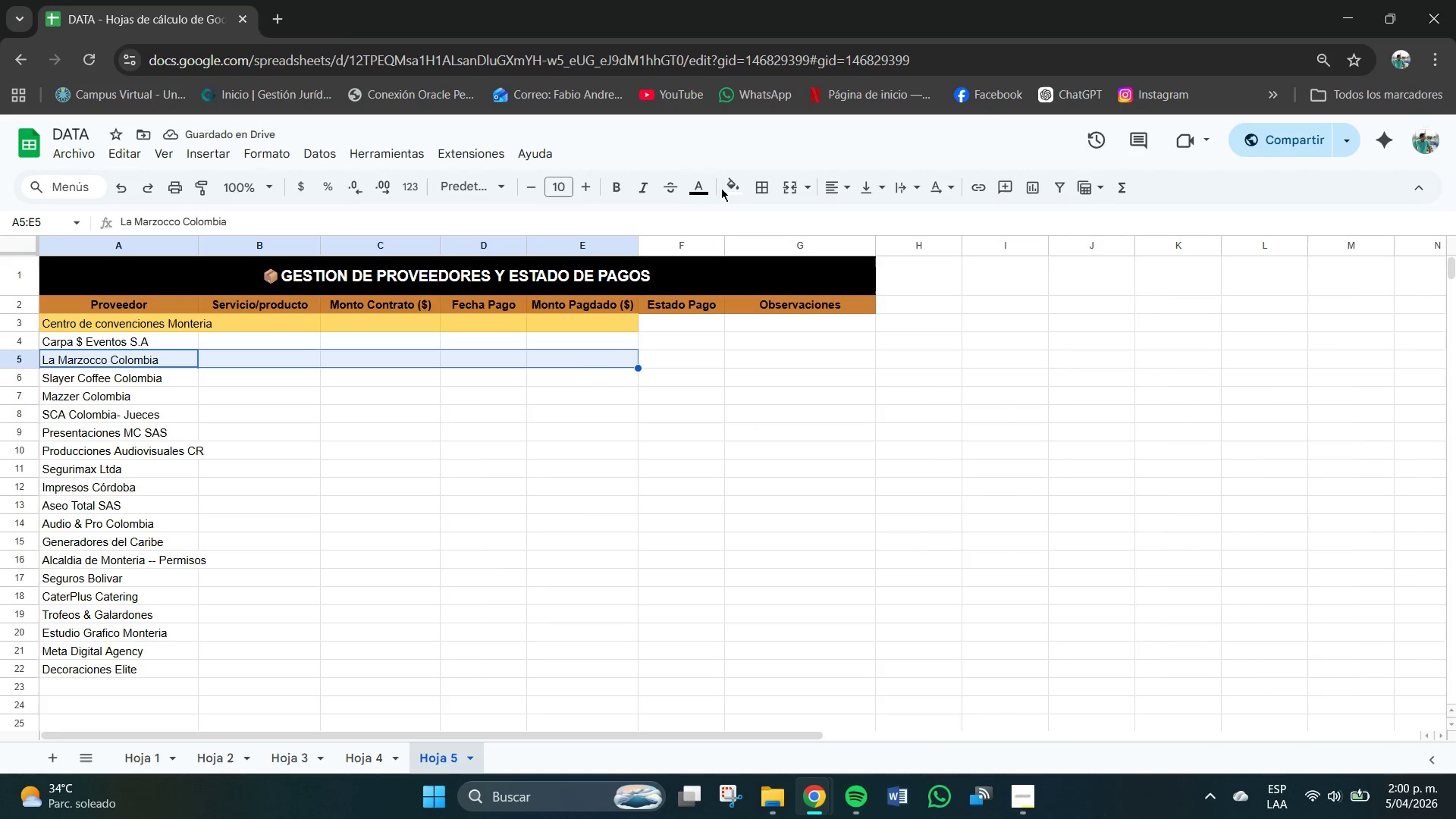 
left_click([733, 188])
 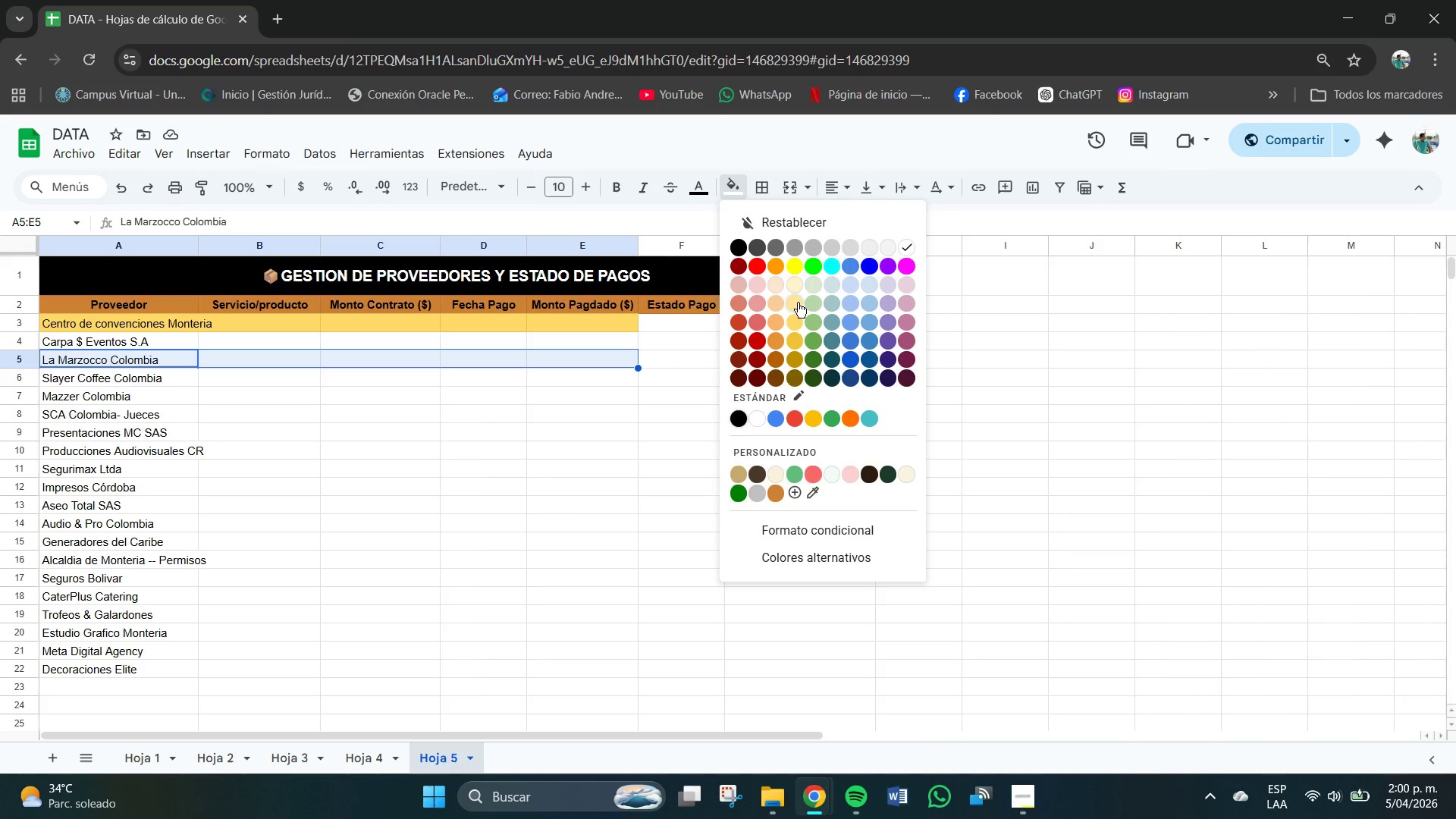 
left_click([797, 320])
 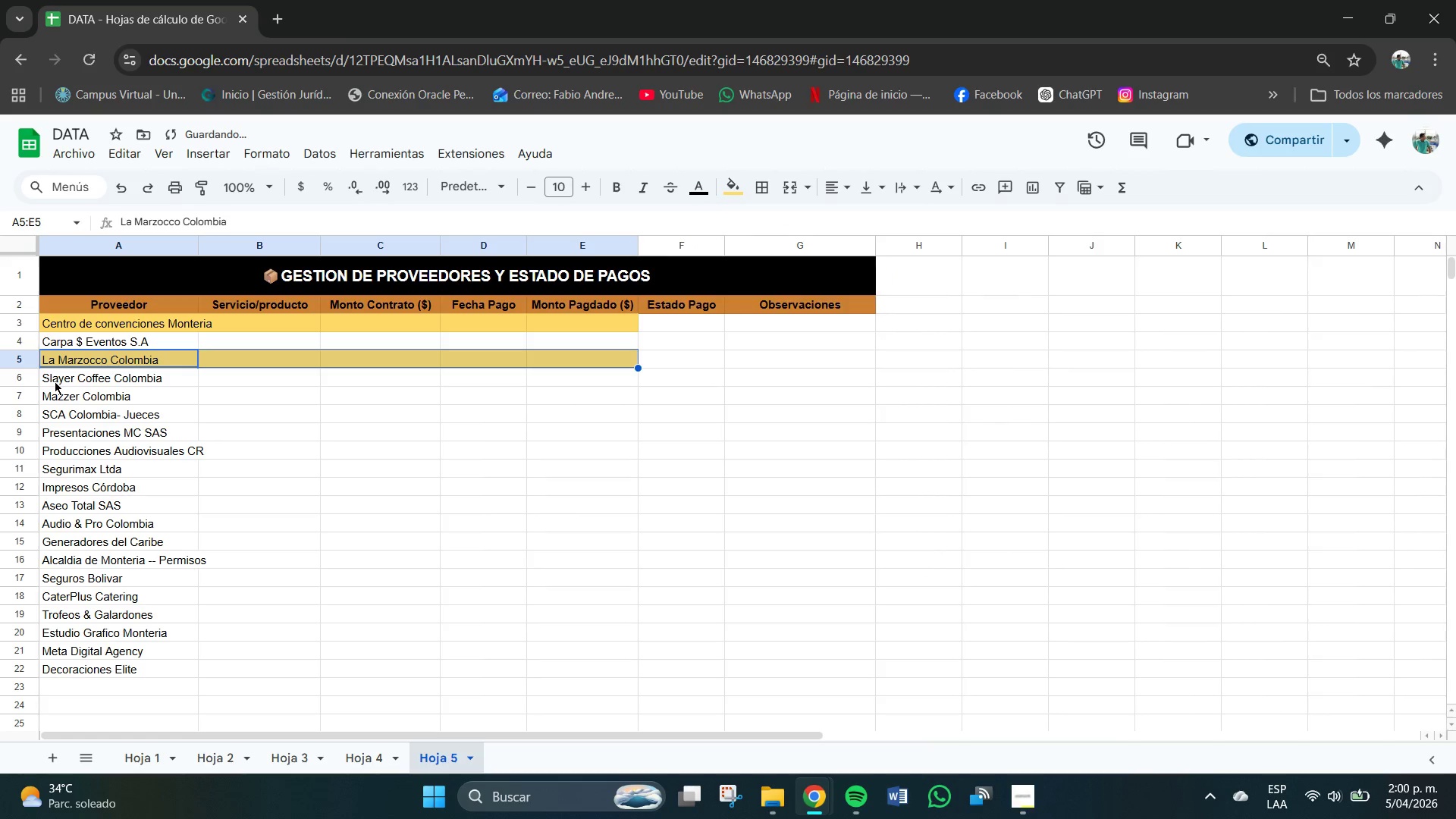 
left_click_drag(start_coordinate=[51, 400], to_coordinate=[618, 402])
 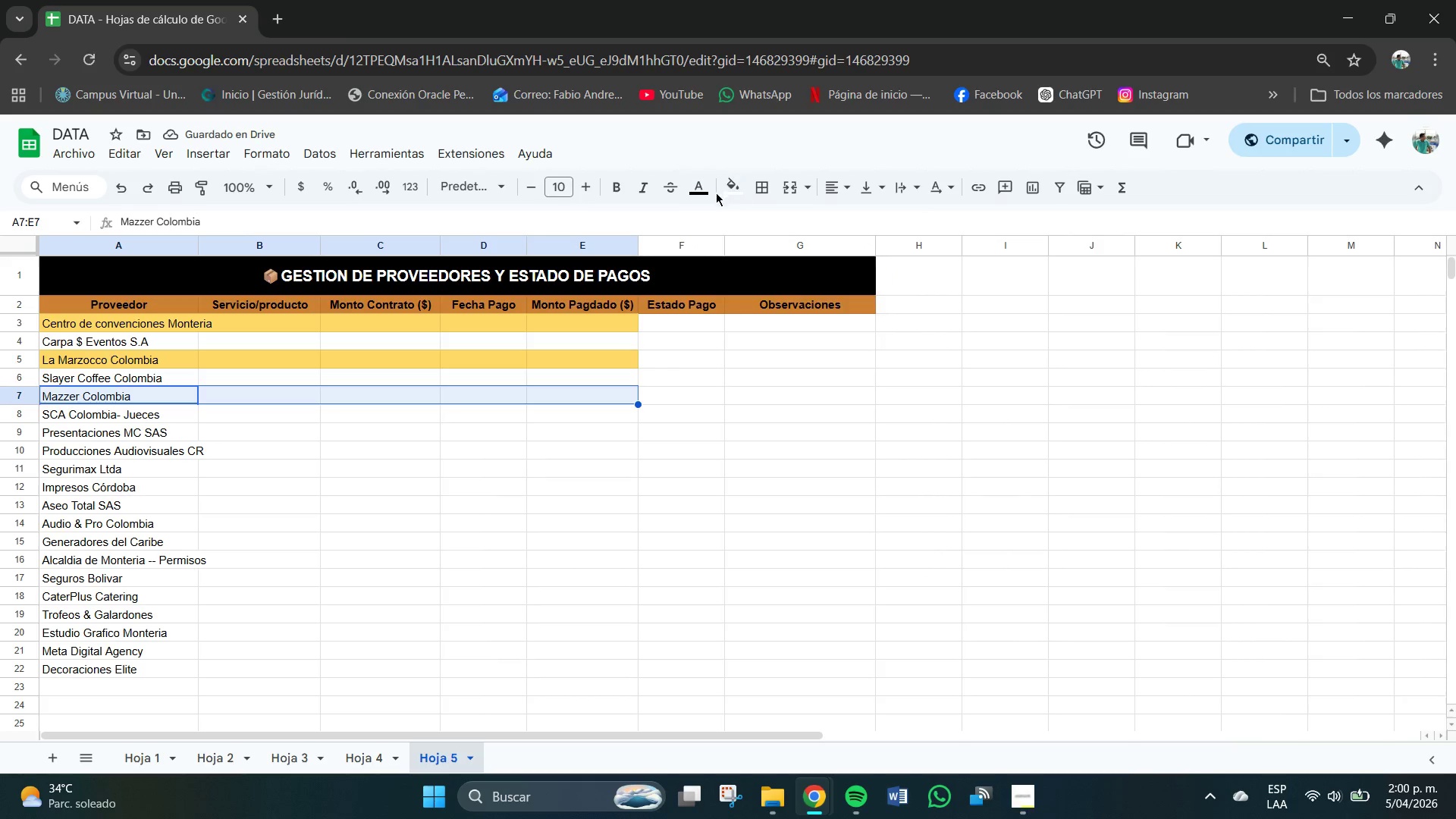 
left_click([738, 195])
 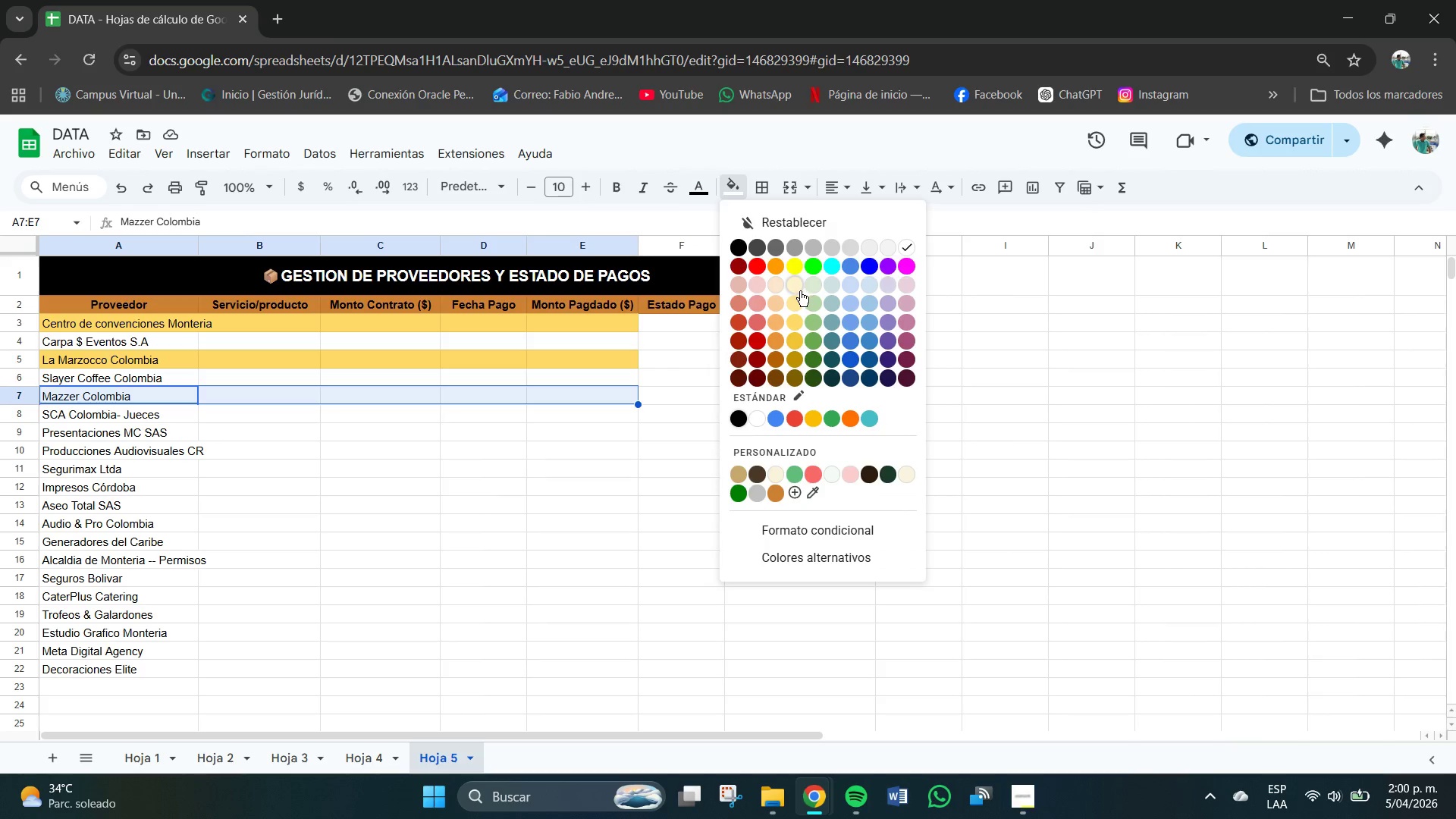 
left_click([792, 325])
 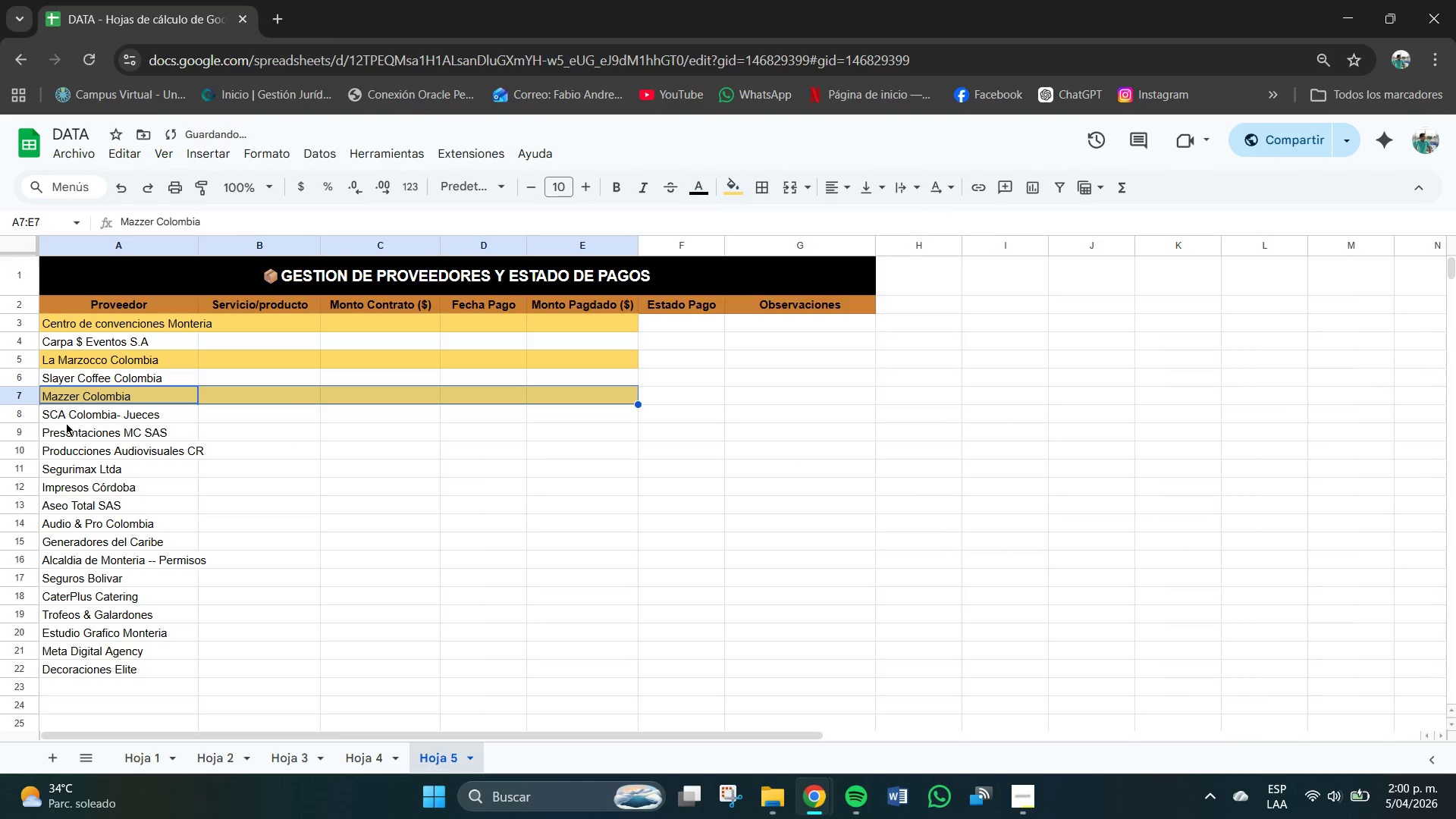 
left_click_drag(start_coordinate=[52, 435], to_coordinate=[611, 435])
 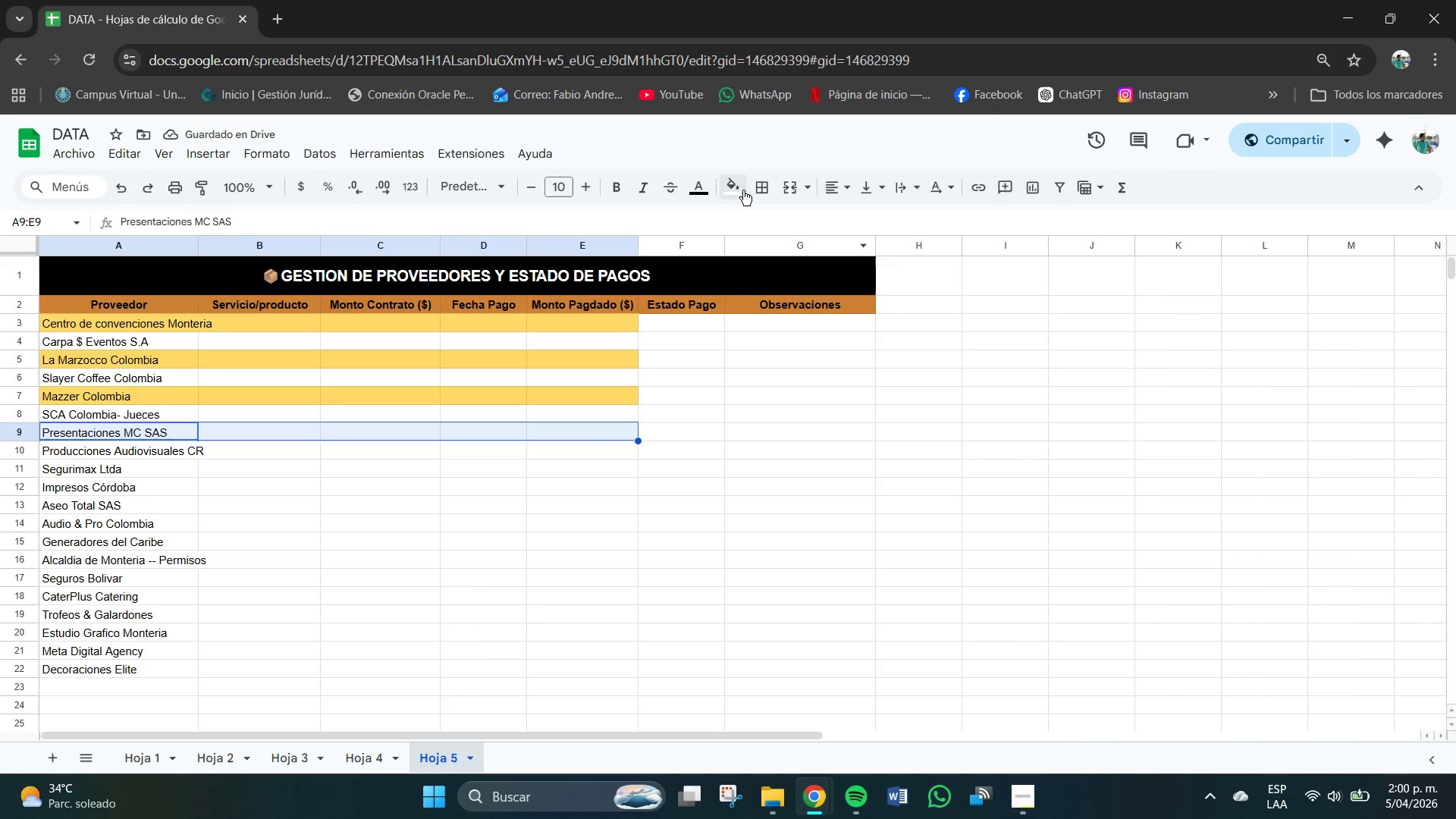 
left_click([742, 183])
 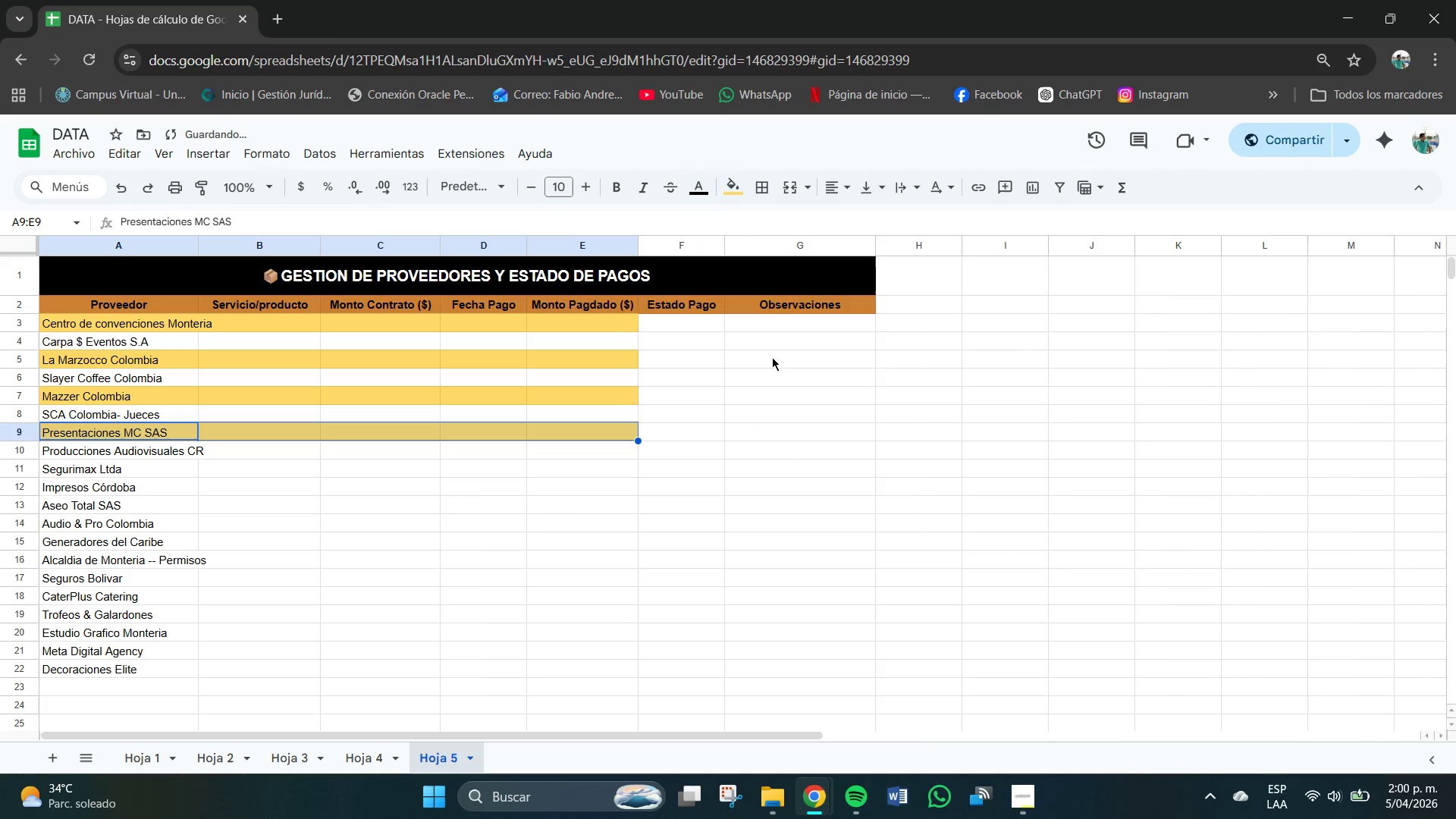 
left_click_drag(start_coordinate=[48, 466], to_coordinate=[585, 474])
 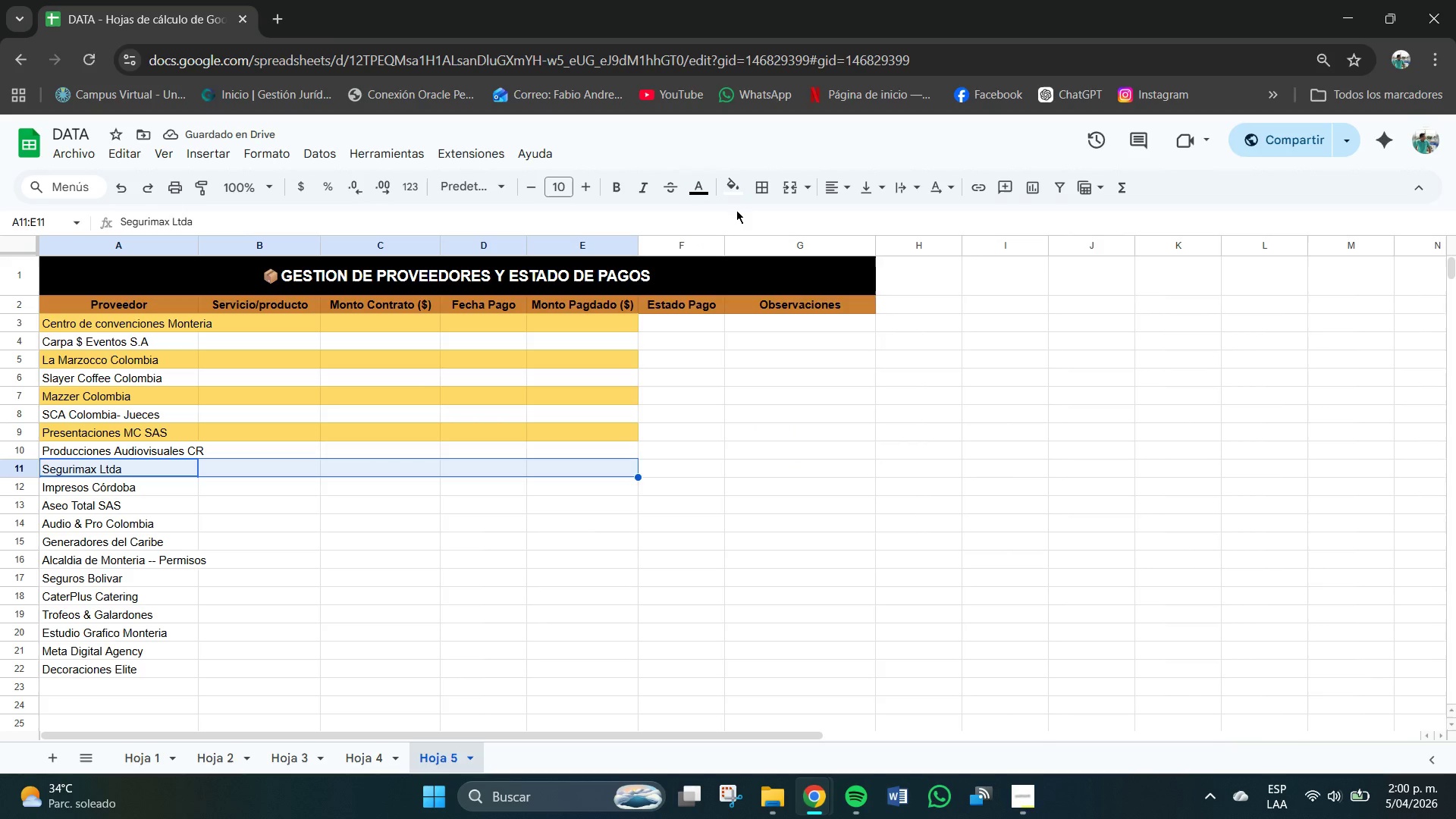 
double_click([733, 196])
 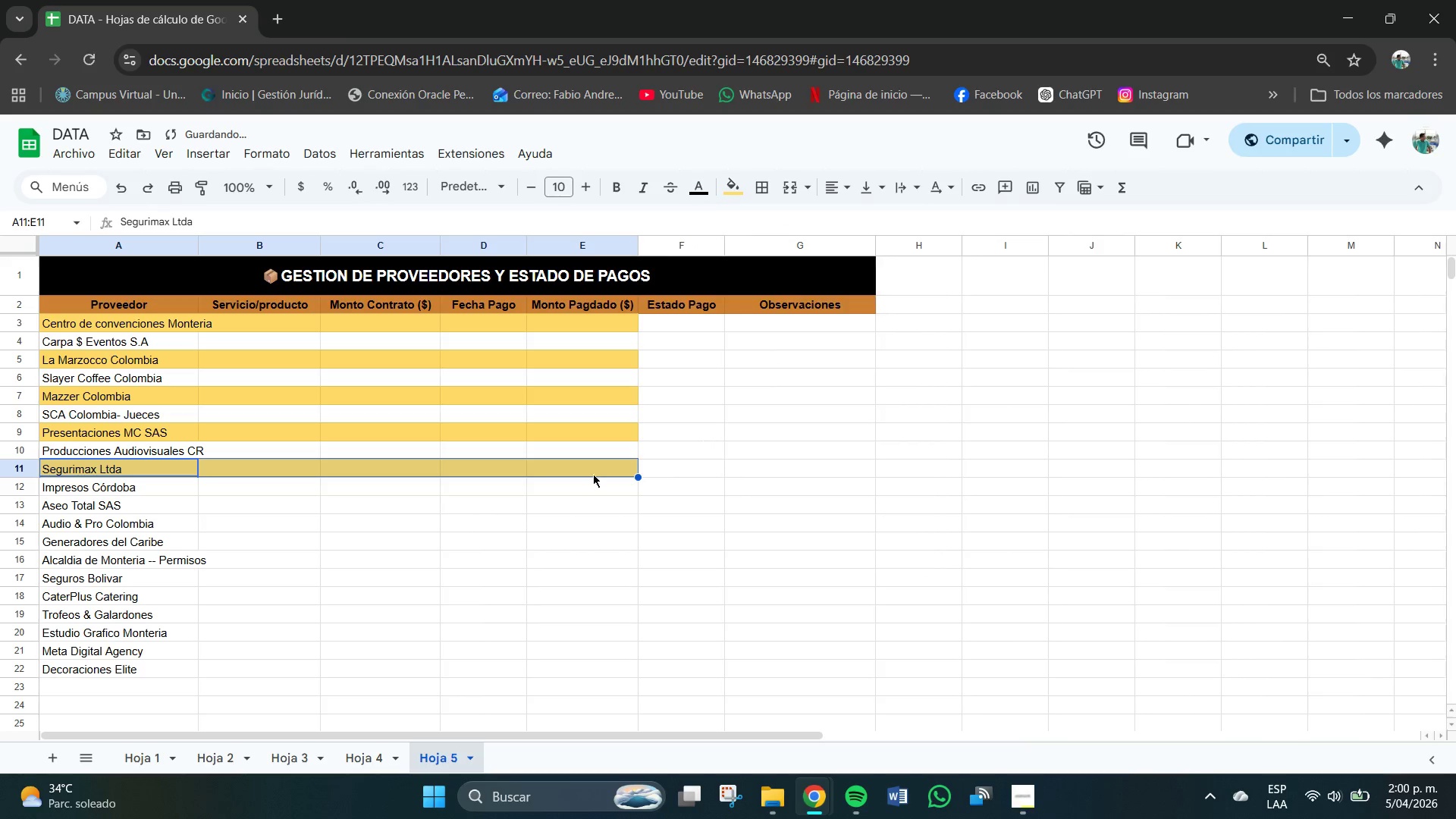 
left_click_drag(start_coordinate=[50, 509], to_coordinate=[642, 513])
 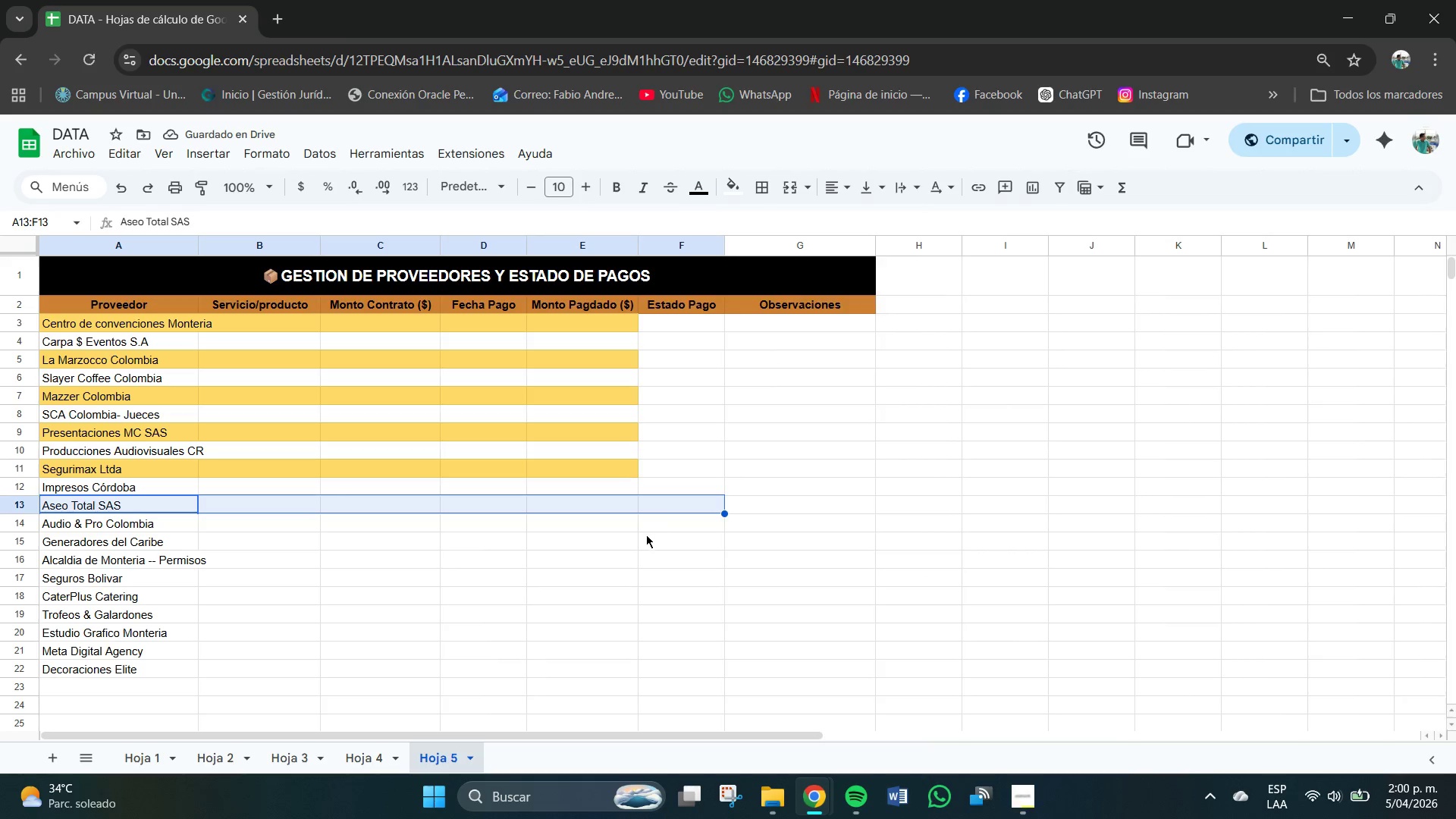 
left_click([413, 535])
 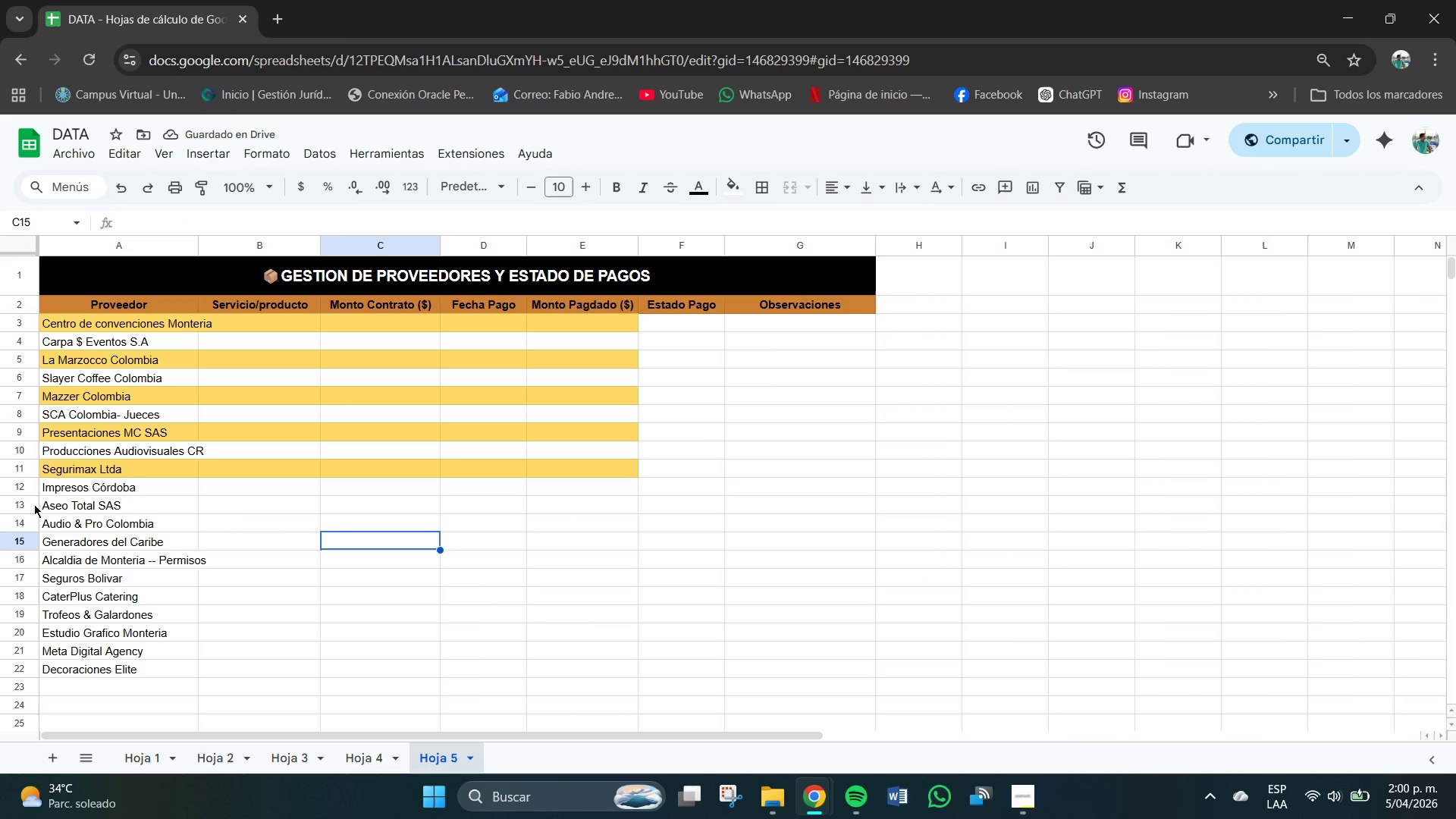 
left_click_drag(start_coordinate=[53, 505], to_coordinate=[602, 510])
 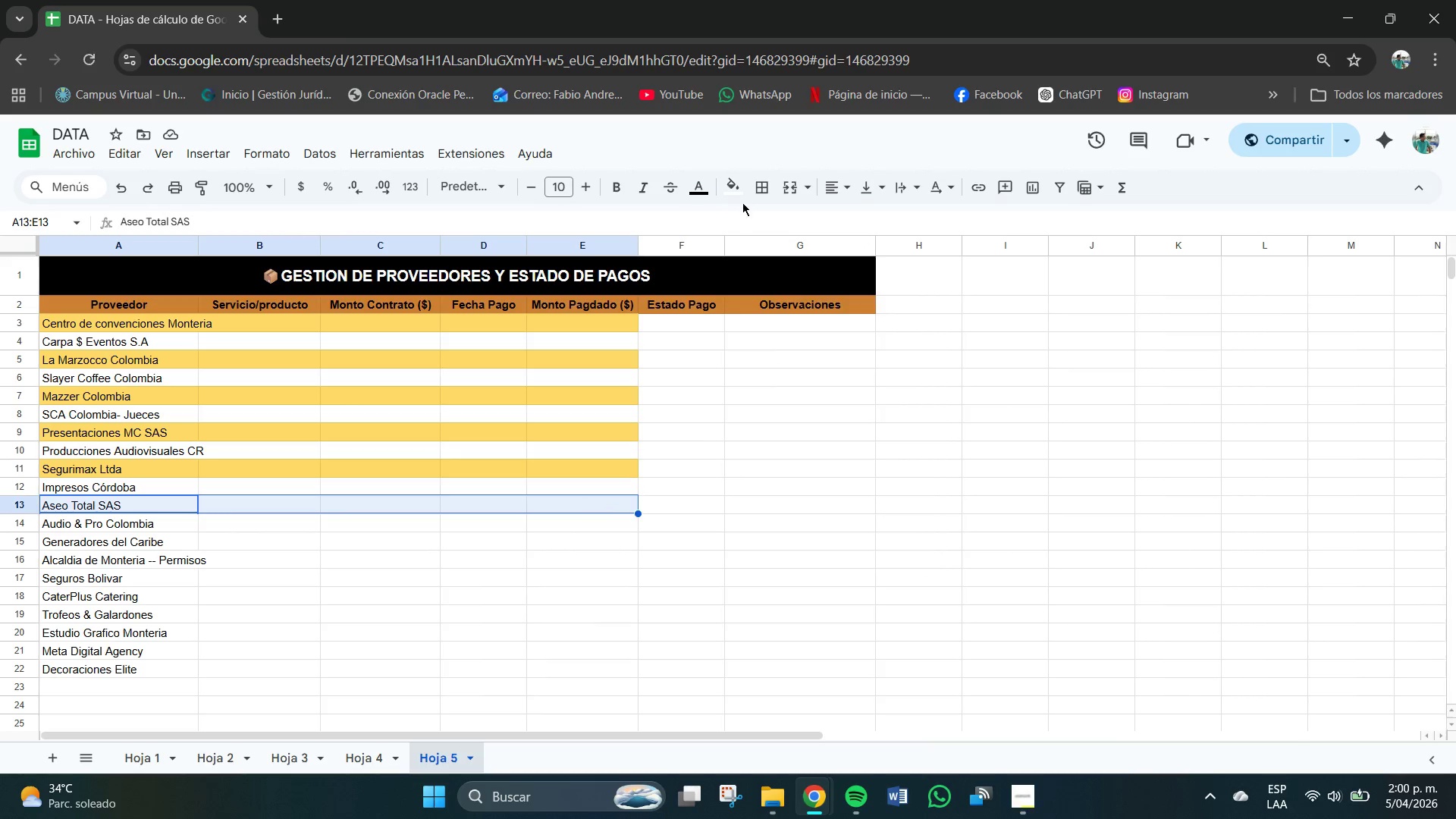 
left_click([741, 196])
 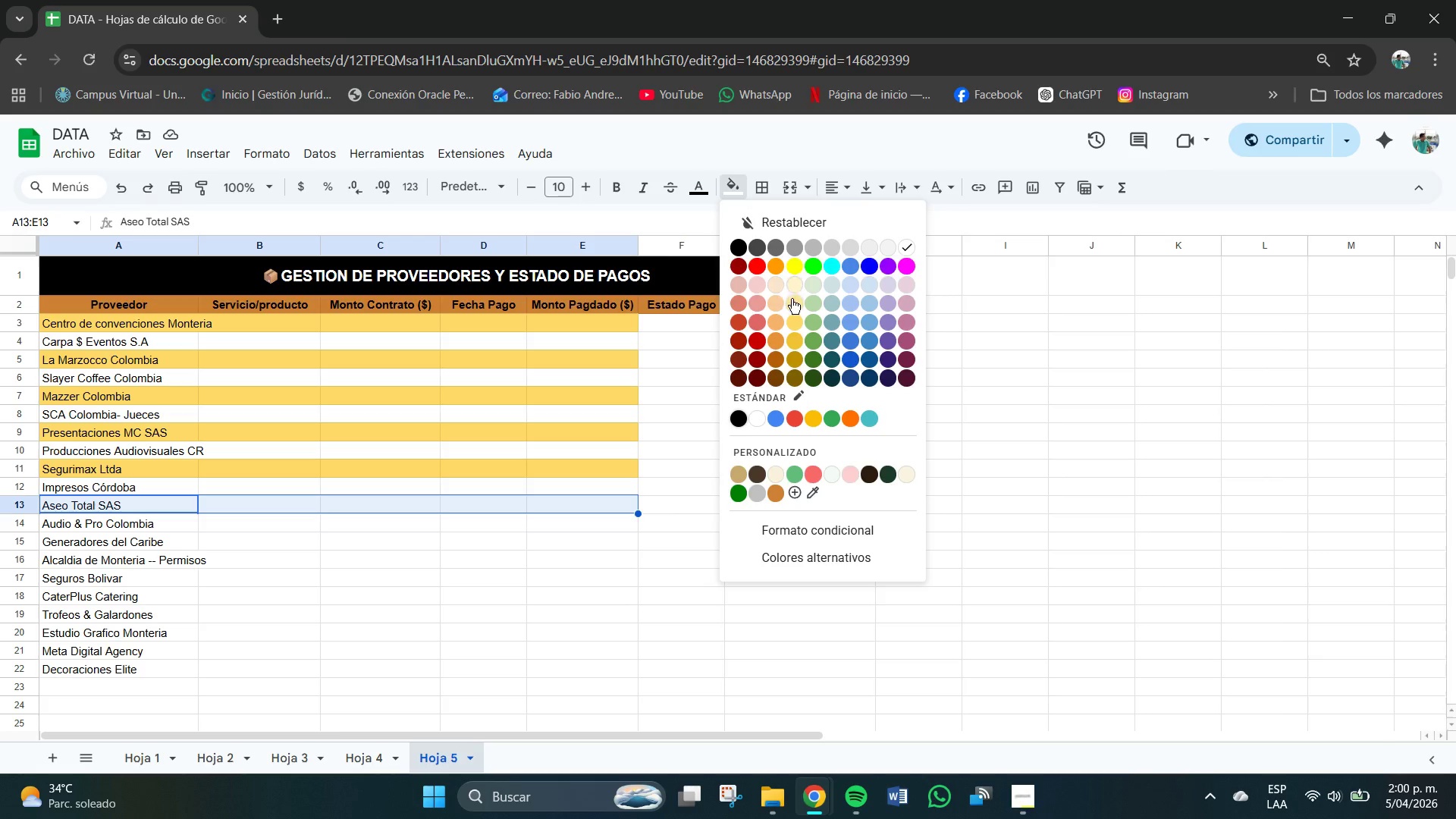 
left_click([794, 320])
 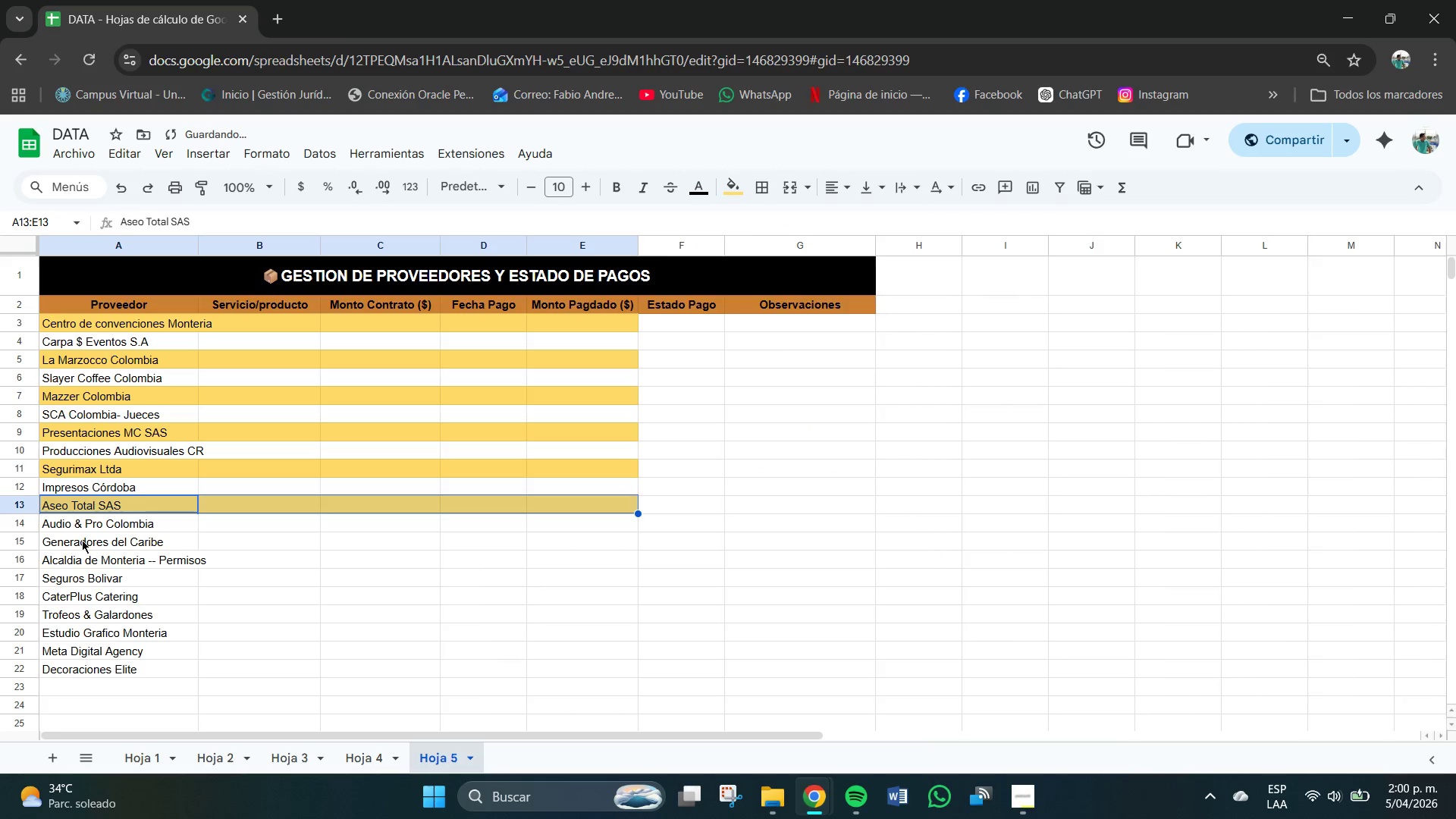 
left_click_drag(start_coordinate=[67, 541], to_coordinate=[635, 547])
 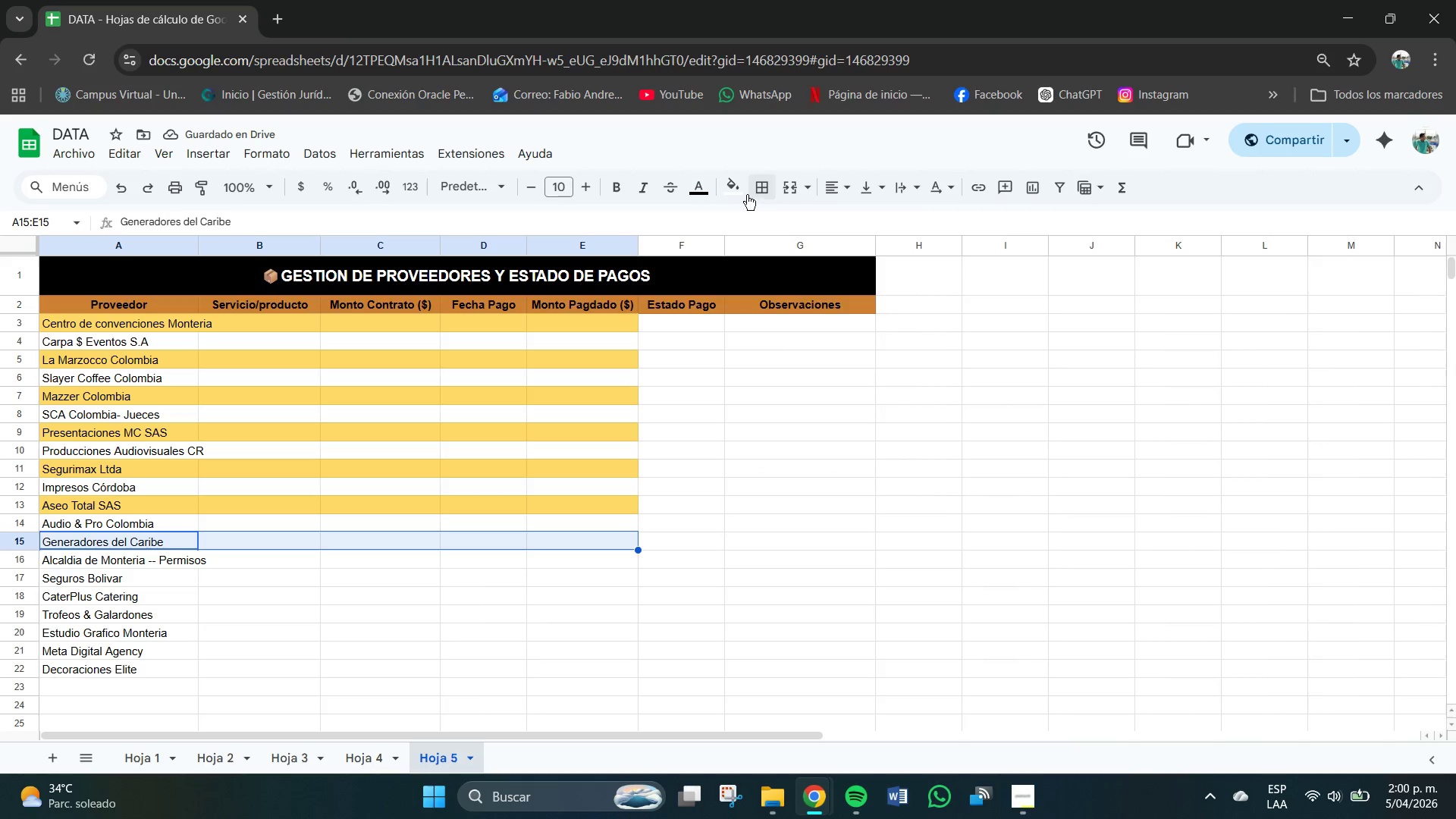 
left_click([744, 195])
 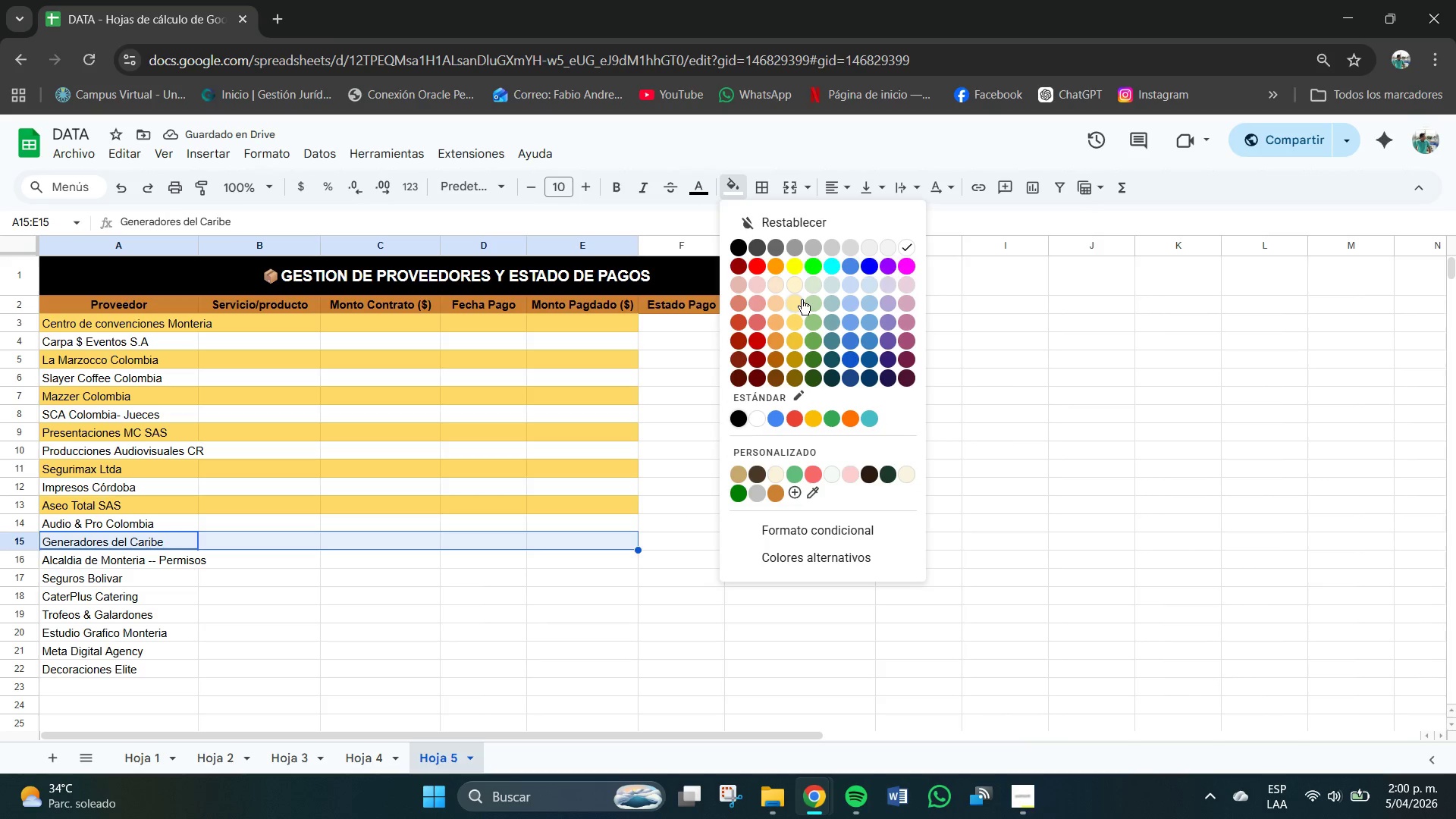 
left_click([796, 323])
 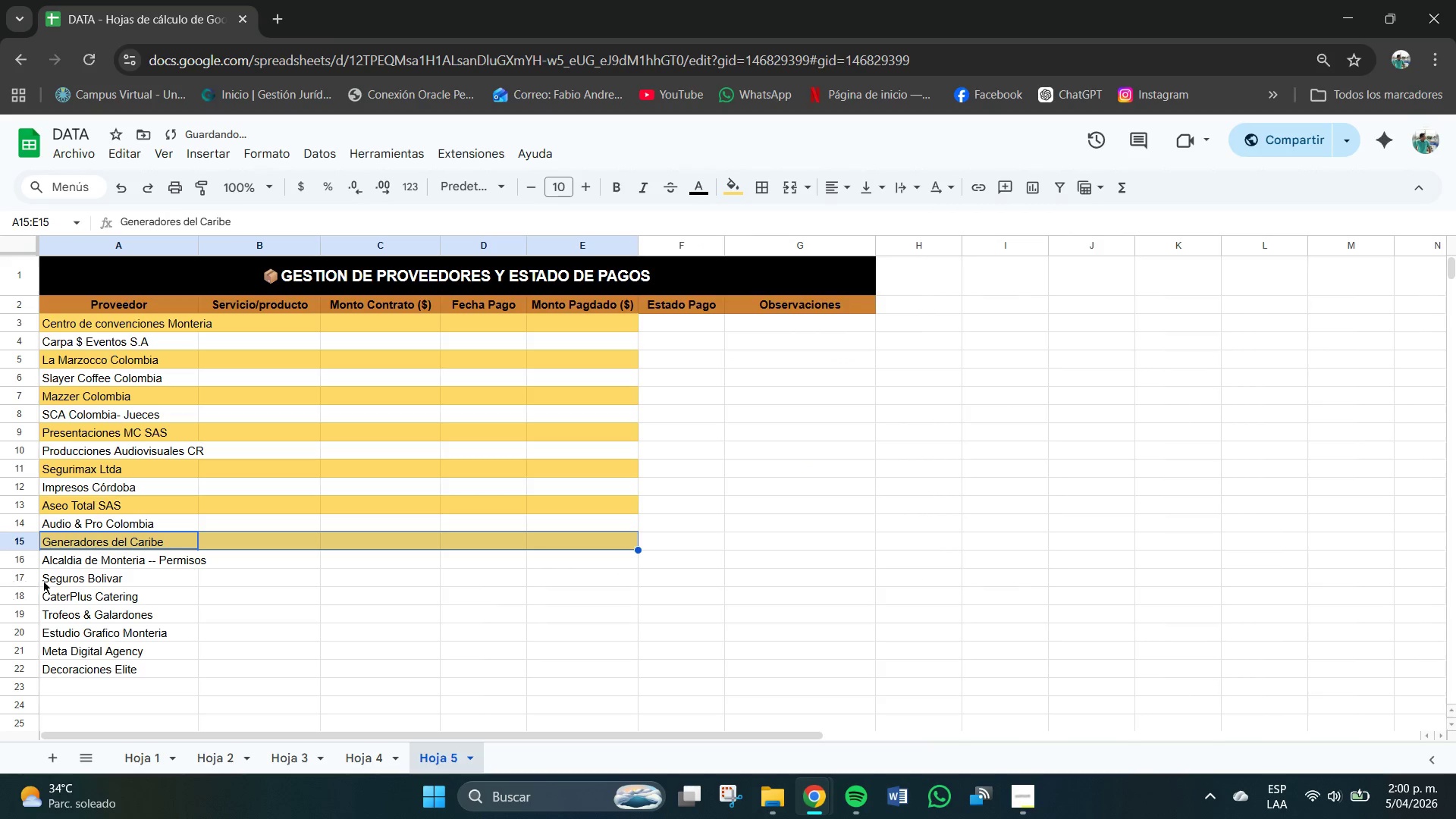 
left_click_drag(start_coordinate=[55, 577], to_coordinate=[576, 579])
 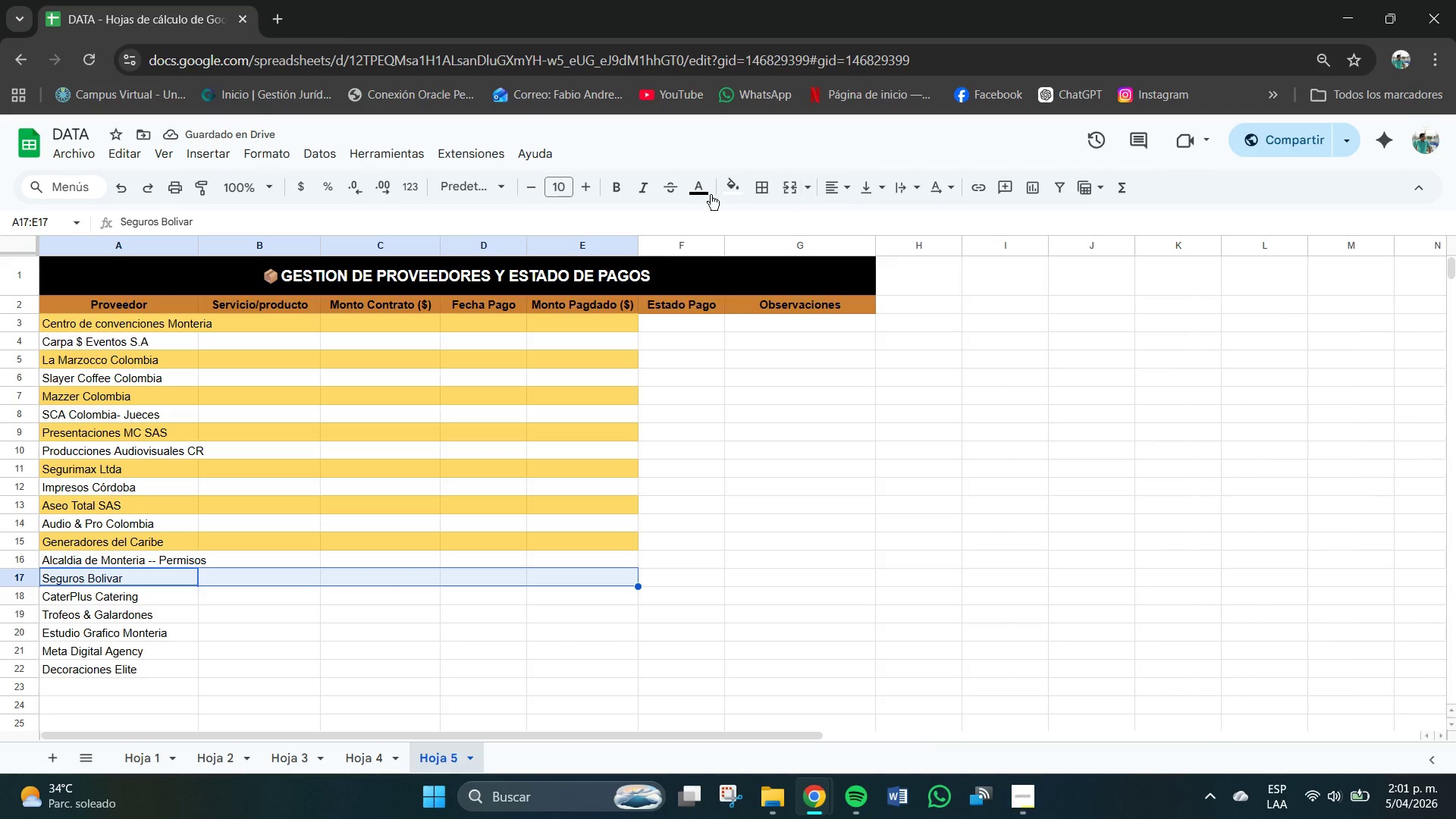 
left_click([742, 193])
 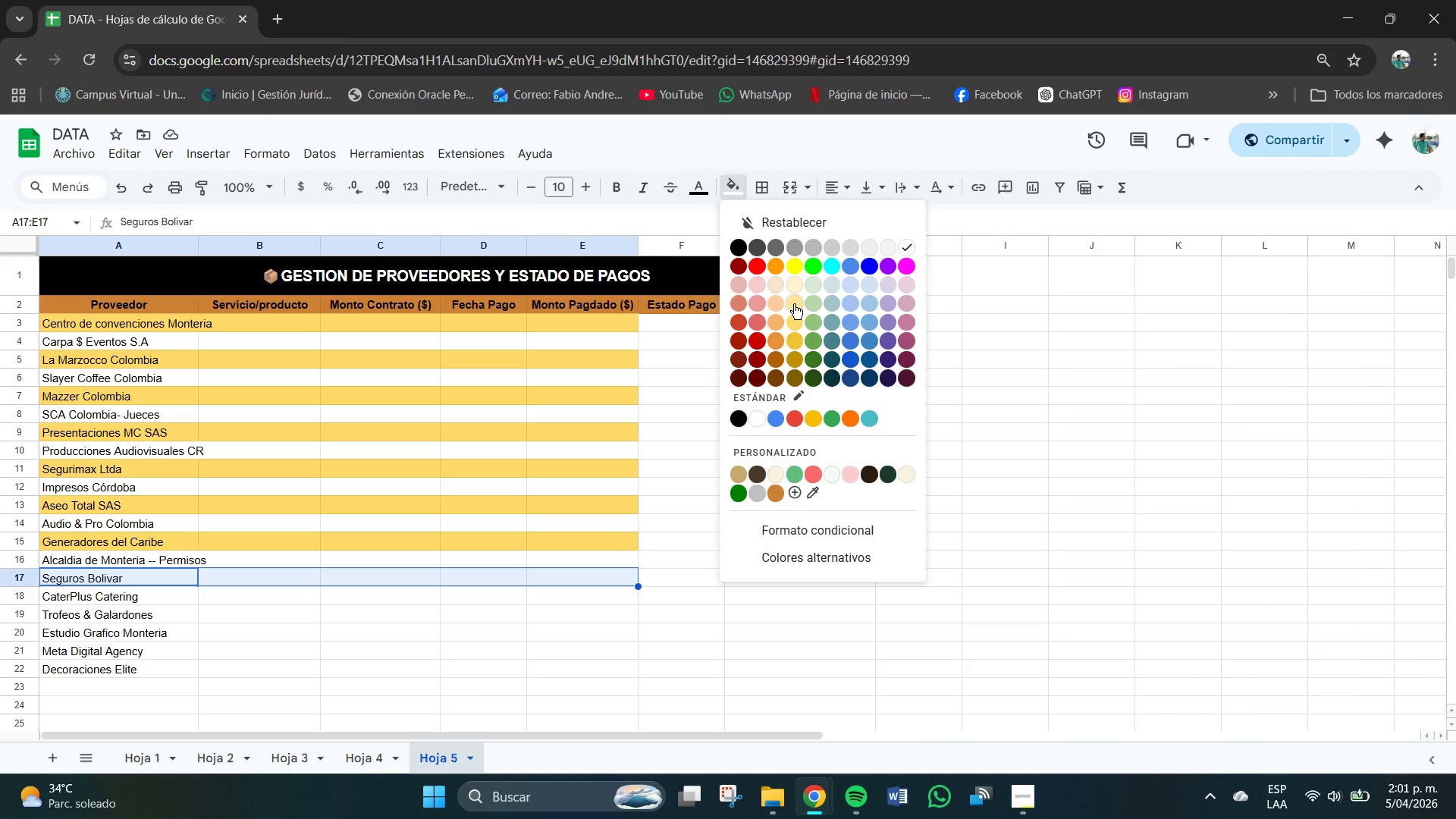 
left_click([795, 324])
 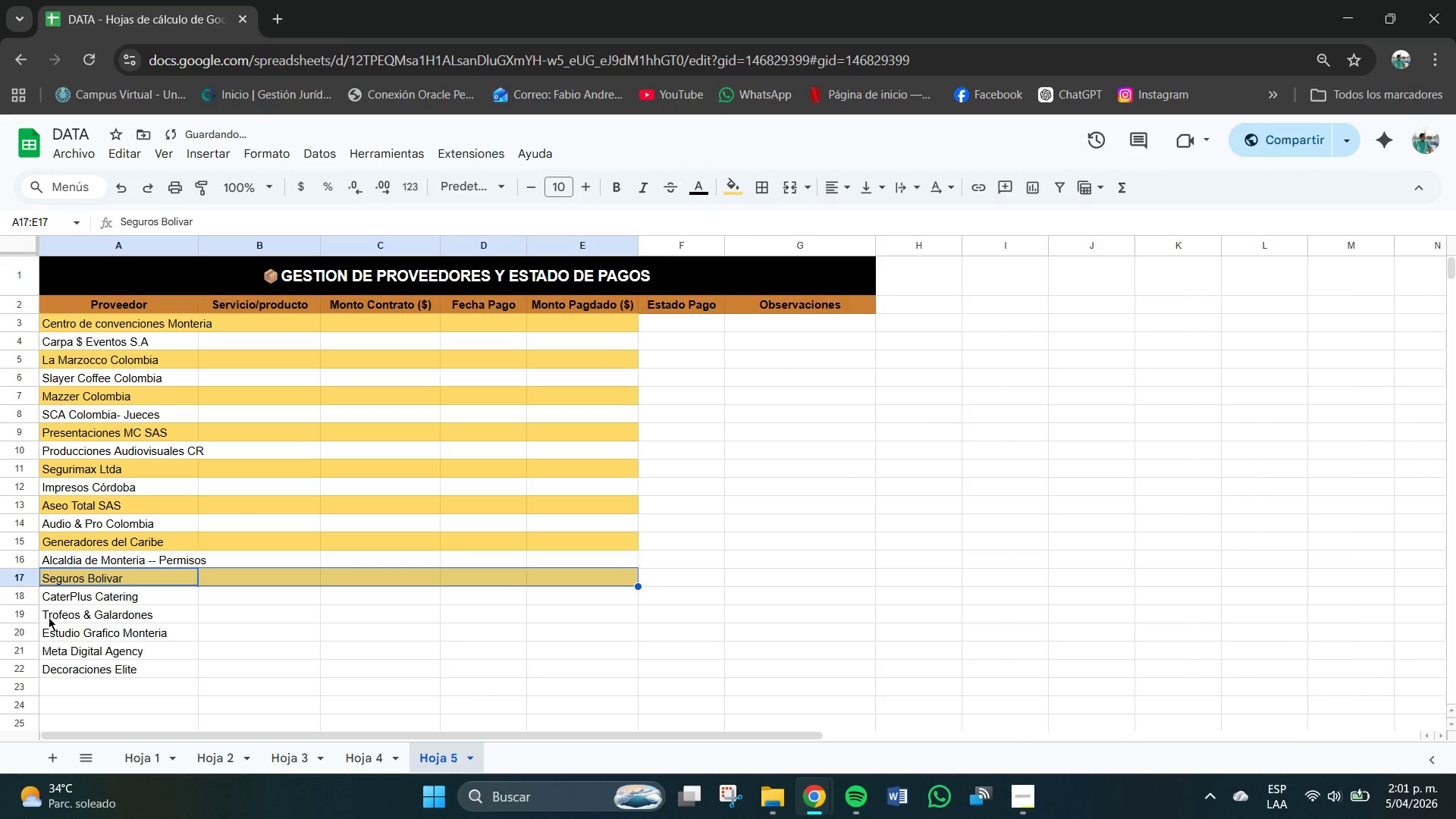 
left_click_drag(start_coordinate=[54, 617], to_coordinate=[565, 623])
 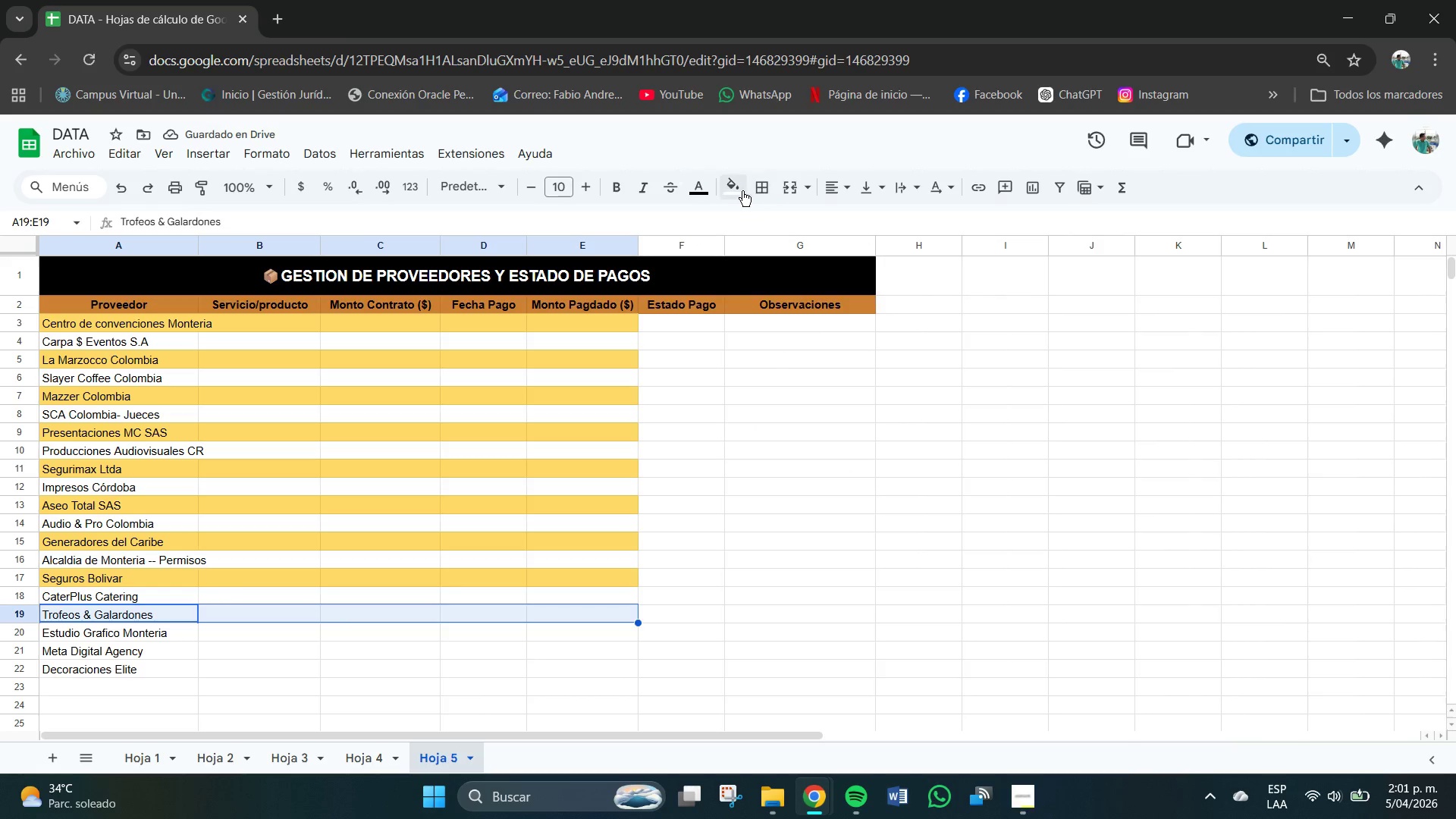 
left_click([740, 191])
 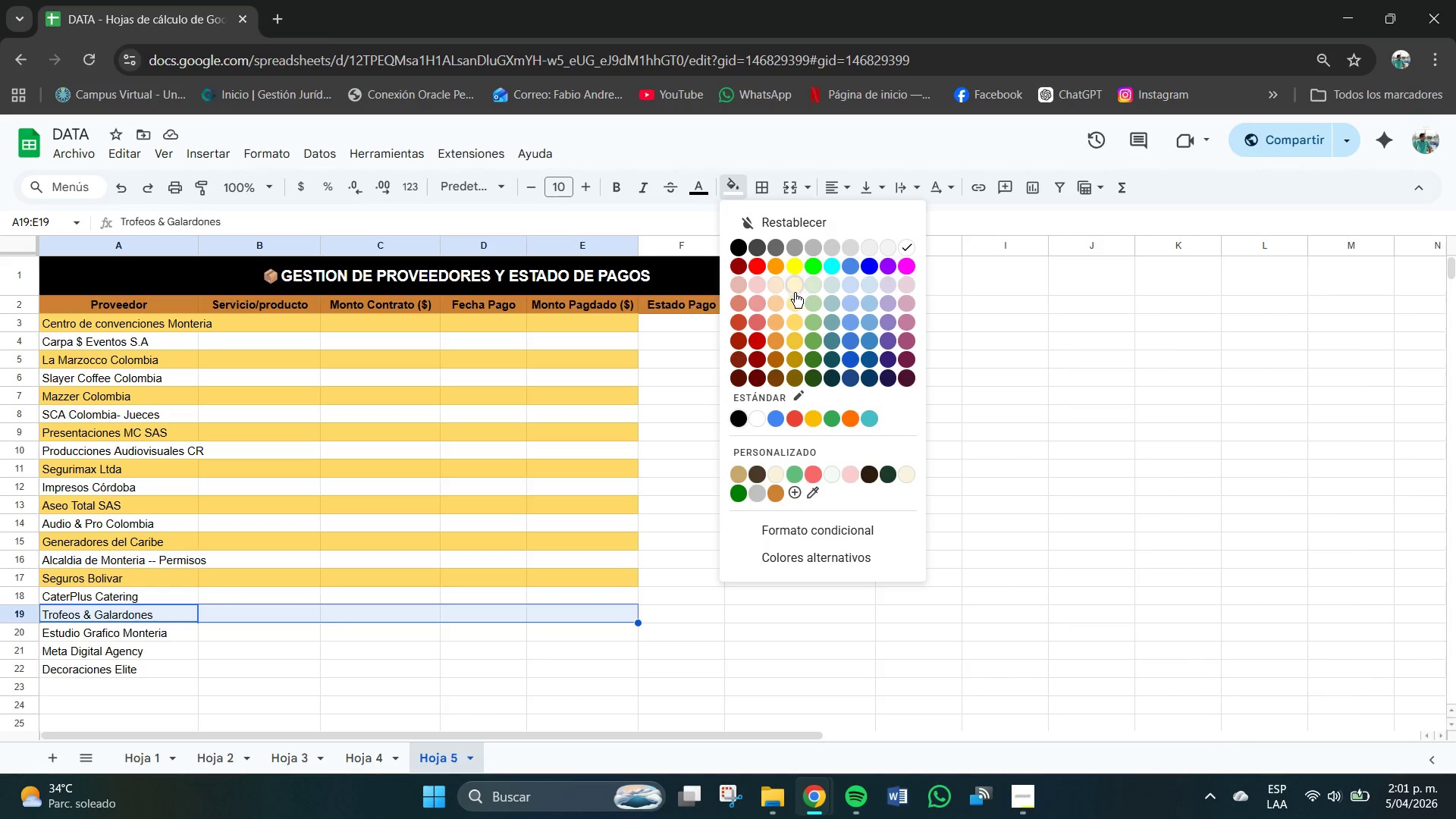 
left_click([795, 321])
 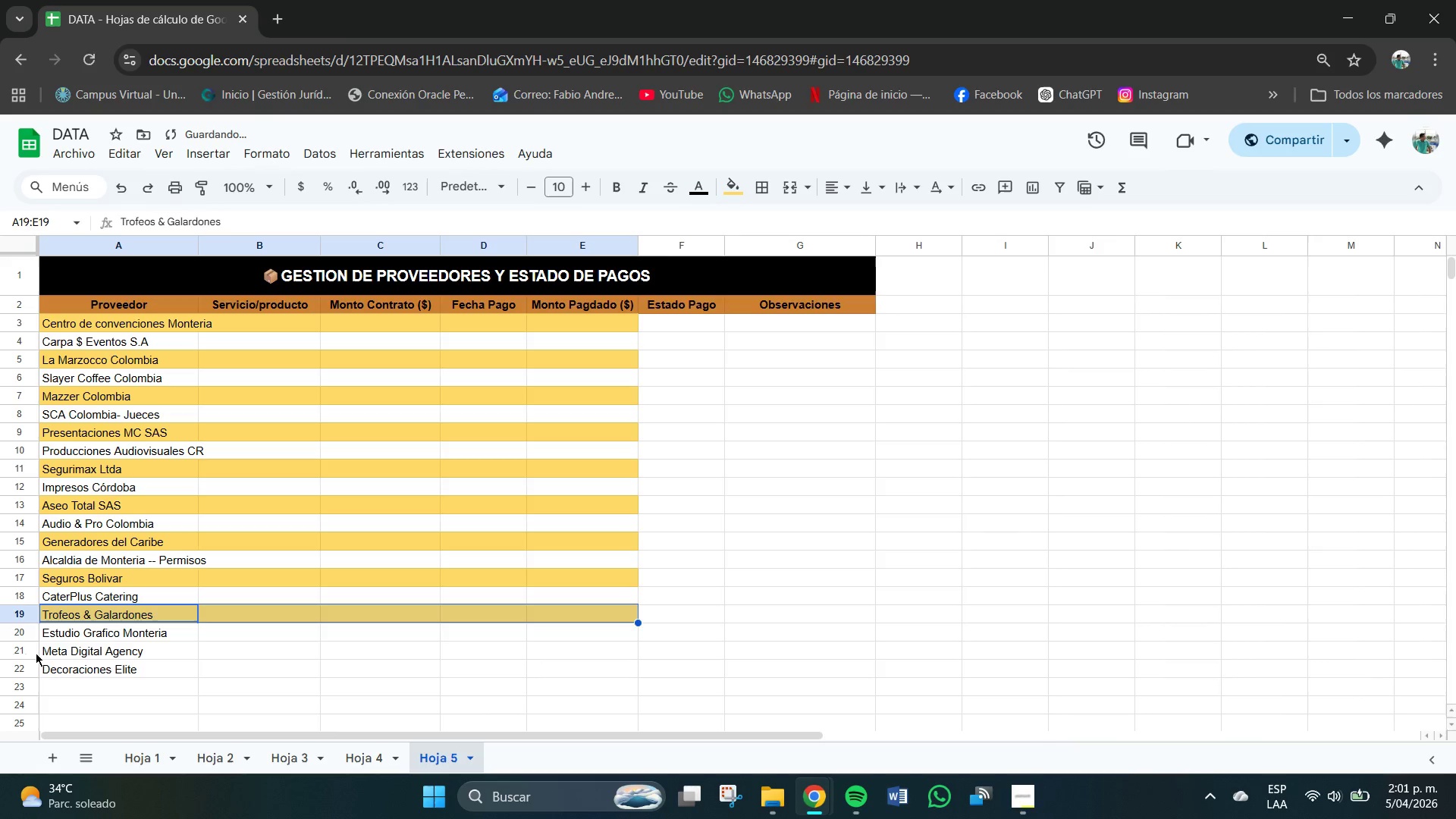 
left_click_drag(start_coordinate=[54, 656], to_coordinate=[610, 650])
 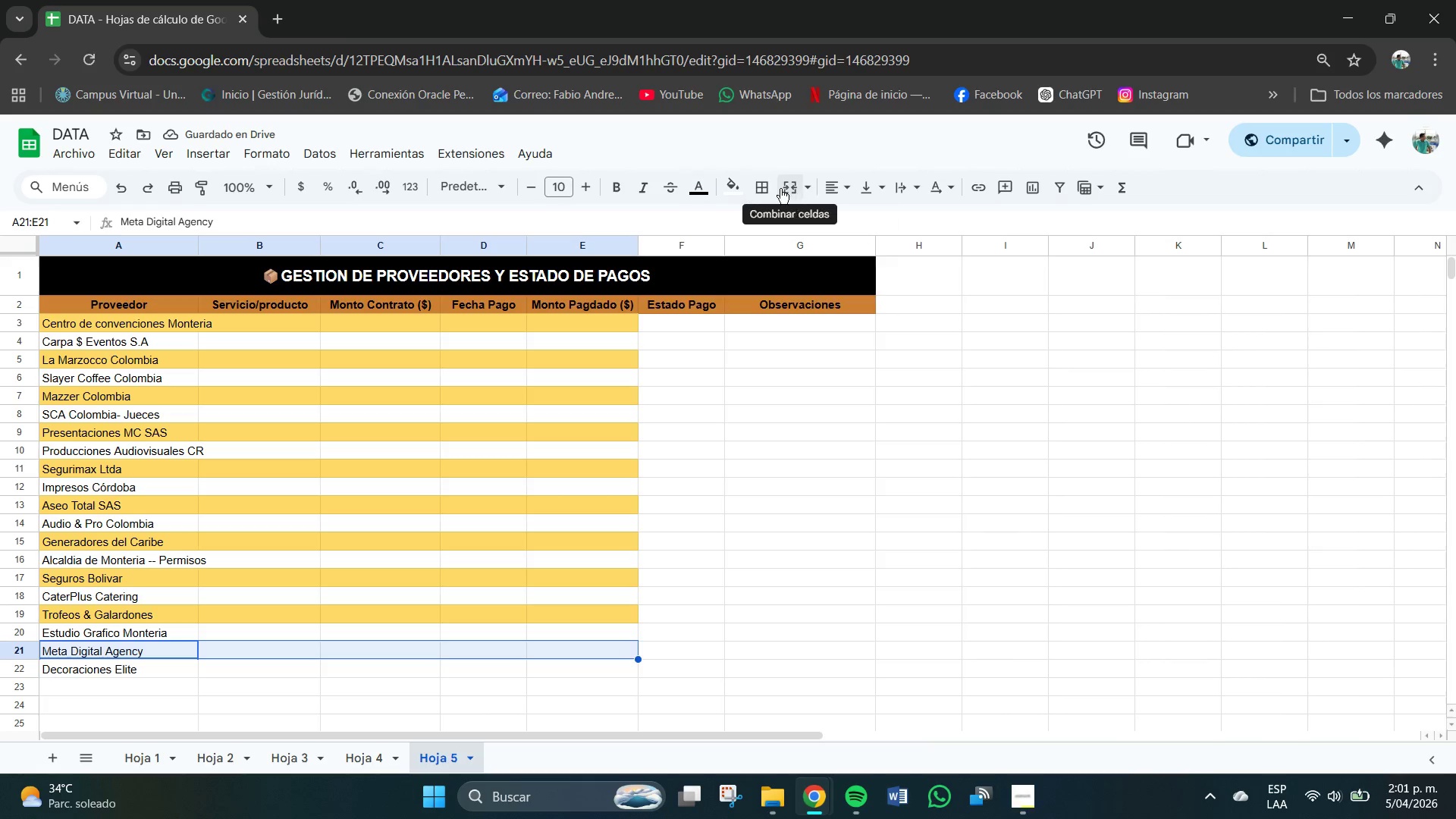 
left_click([737, 194])
 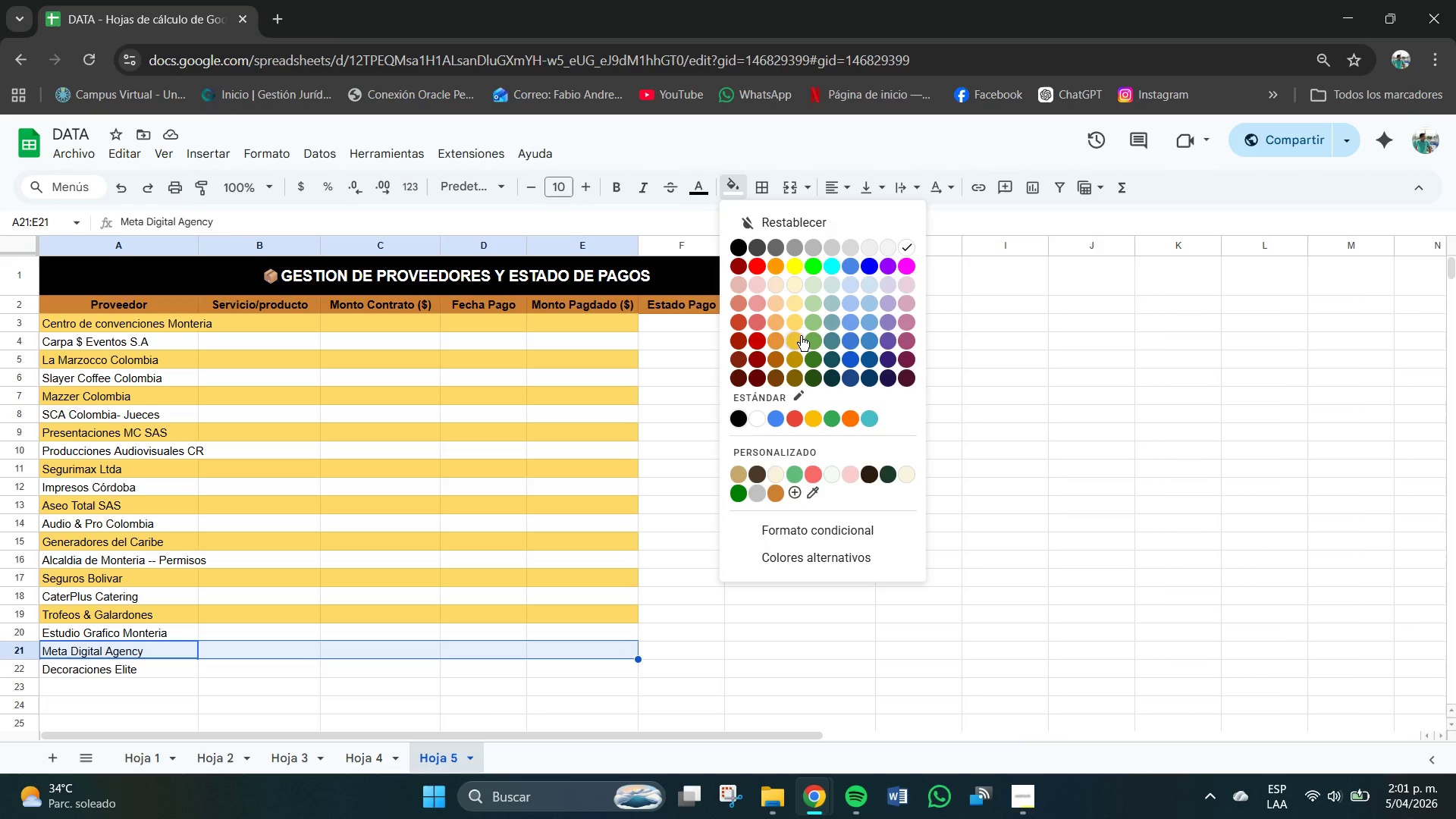 
left_click([799, 328])
 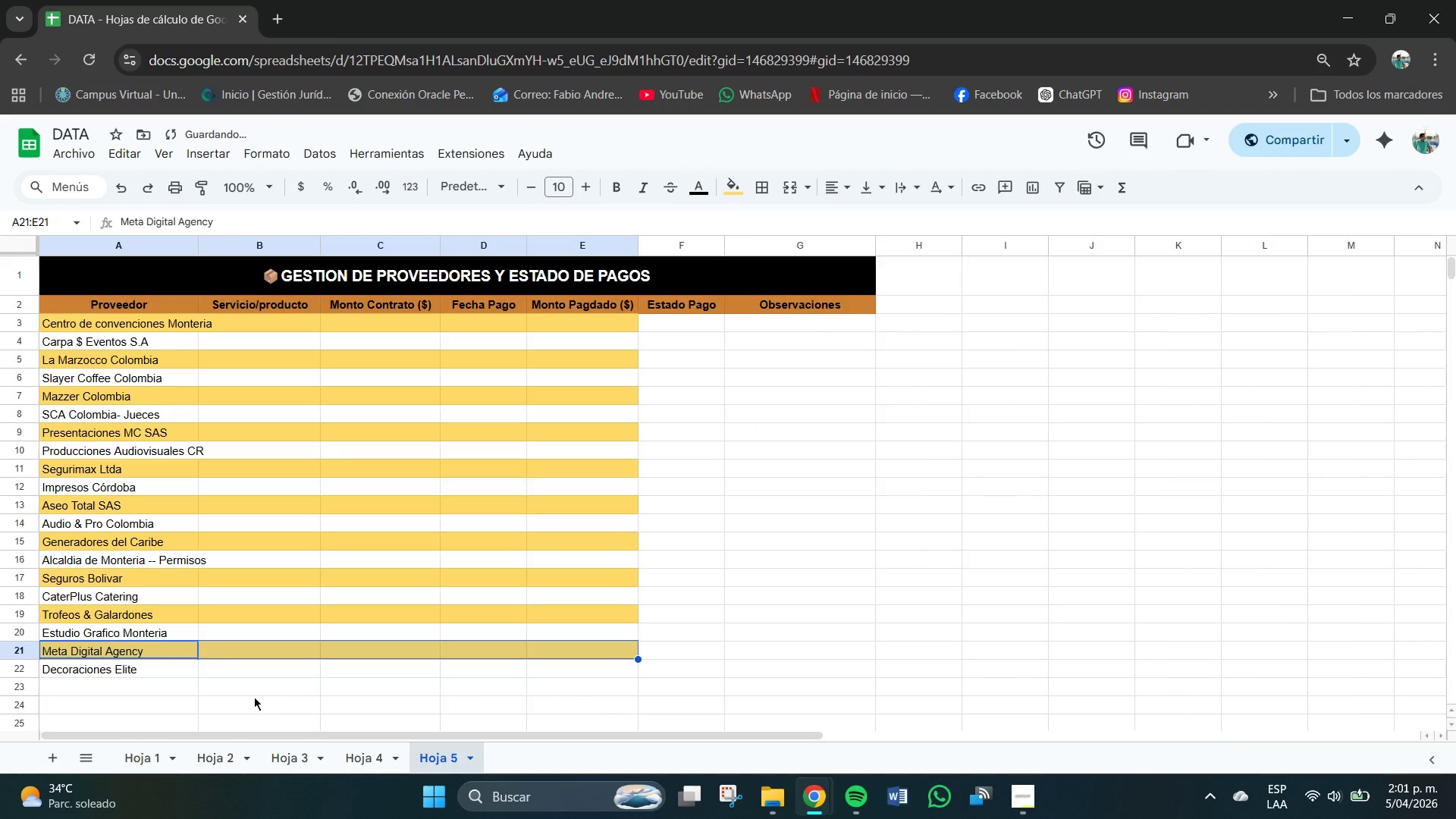 
left_click([212, 696])
 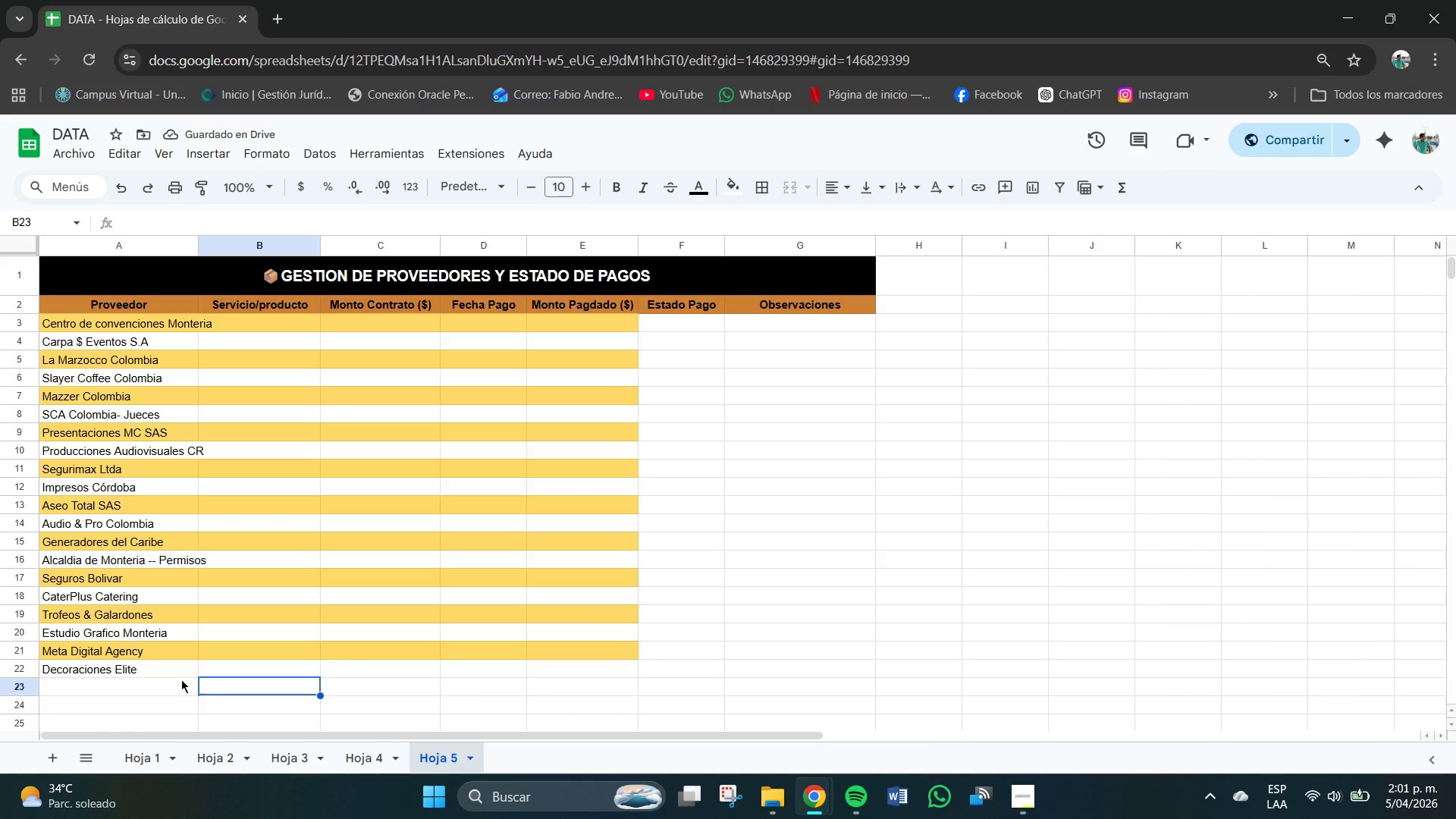 
wait(5.17)
 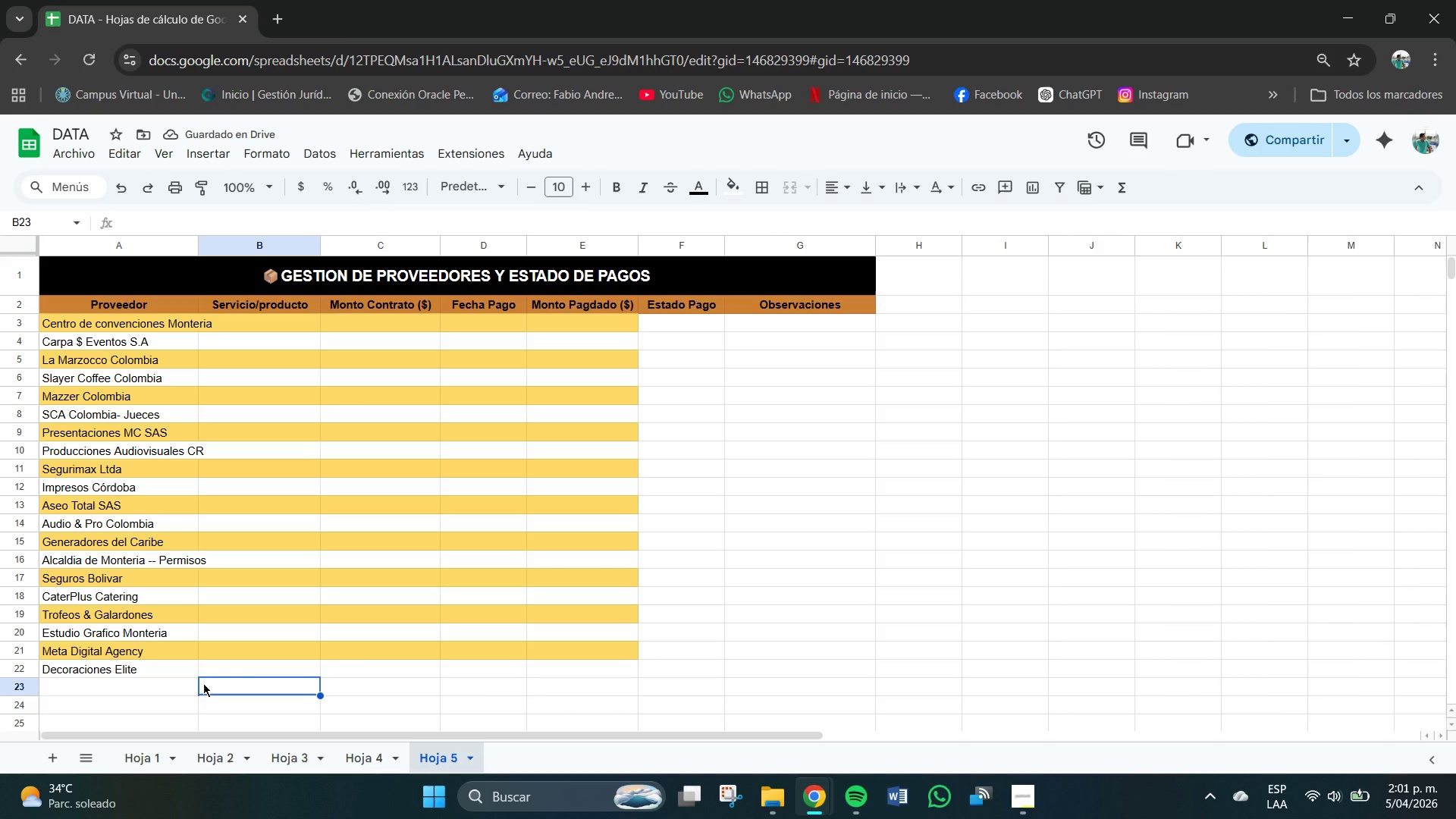 
left_click_drag(start_coordinate=[60, 343], to_coordinate=[614, 339])
 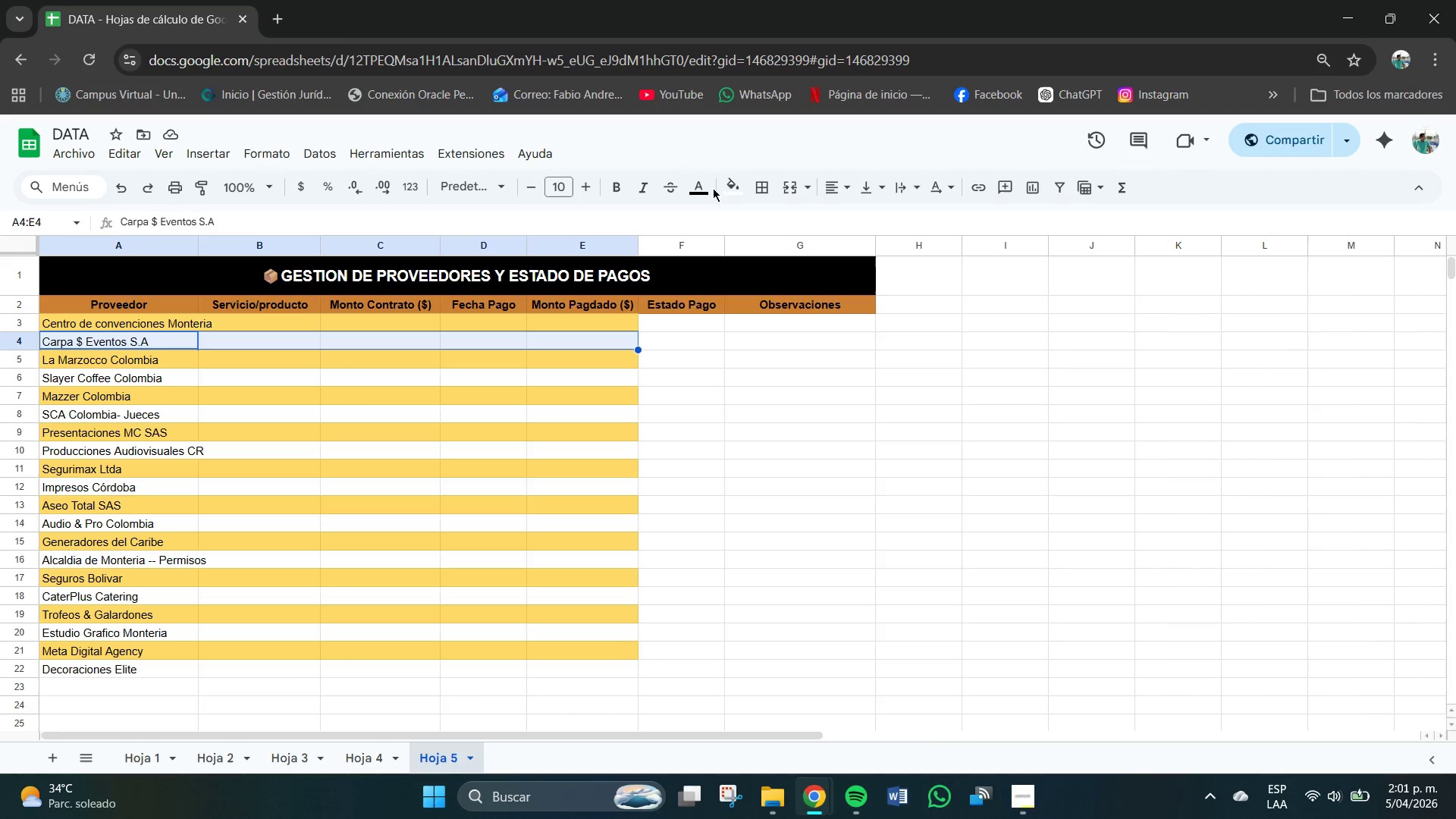 
left_click([736, 198])
 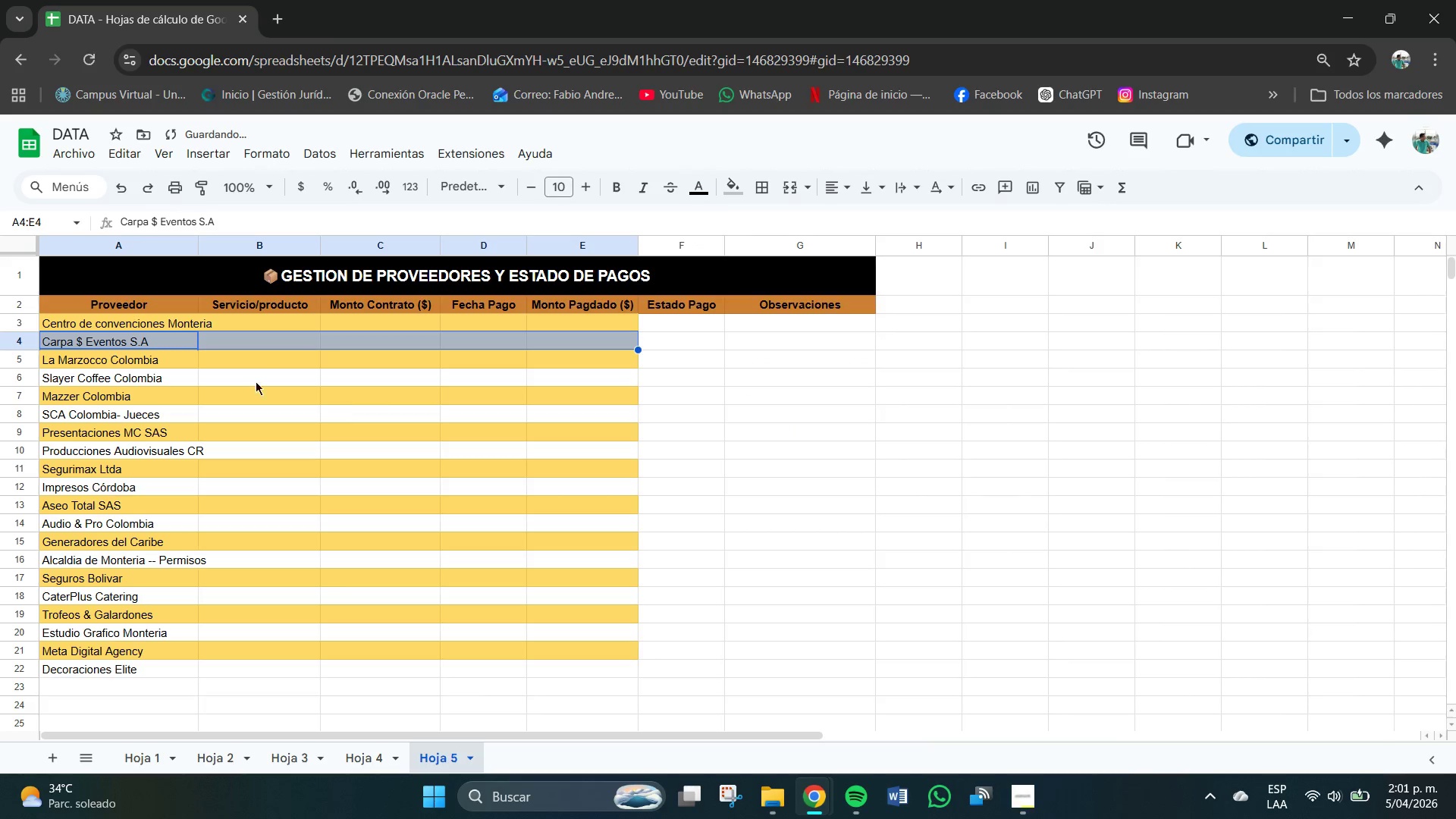 
left_click_drag(start_coordinate=[86, 380], to_coordinate=[588, 383])
 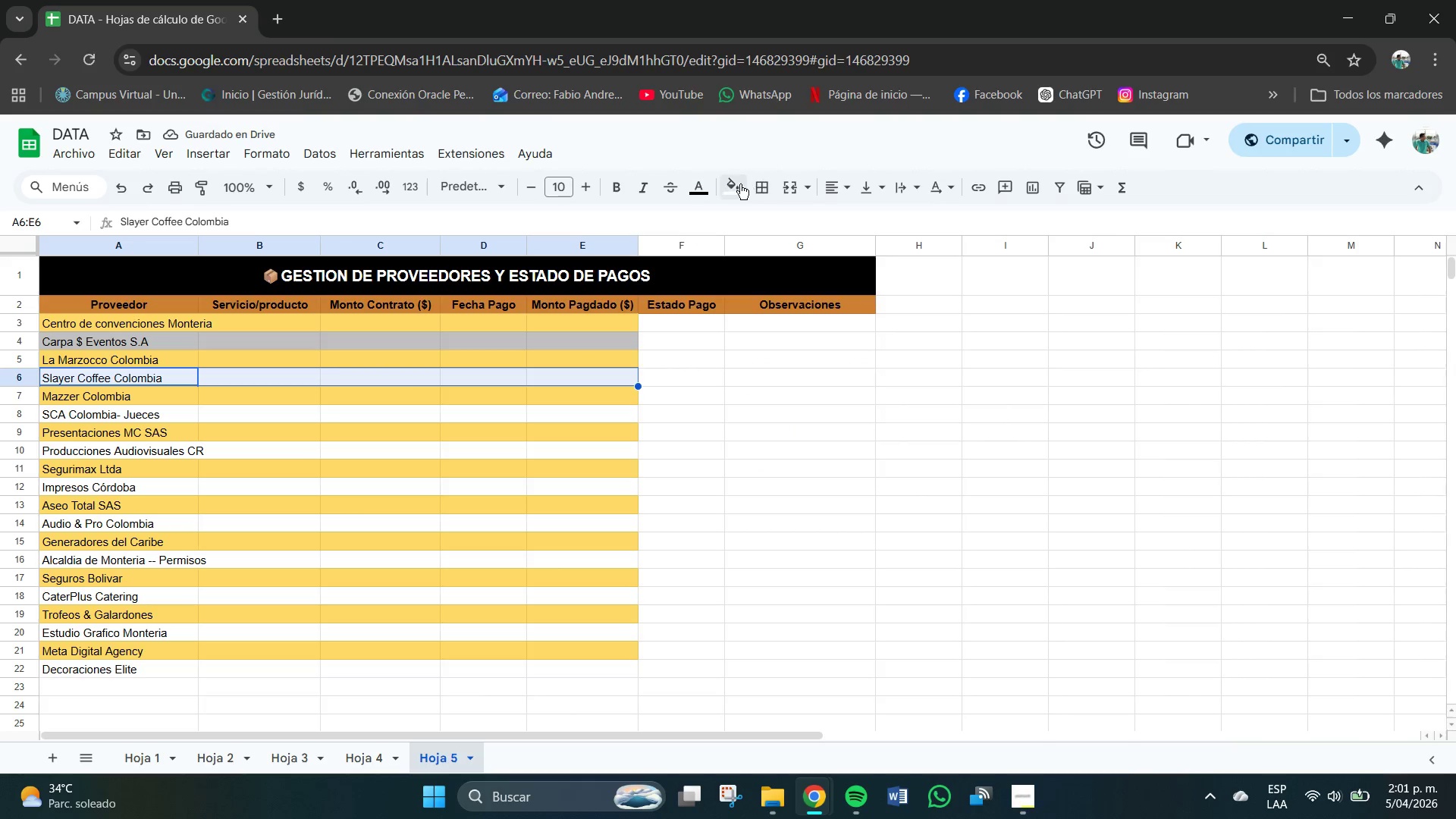 
left_click([733, 184])
 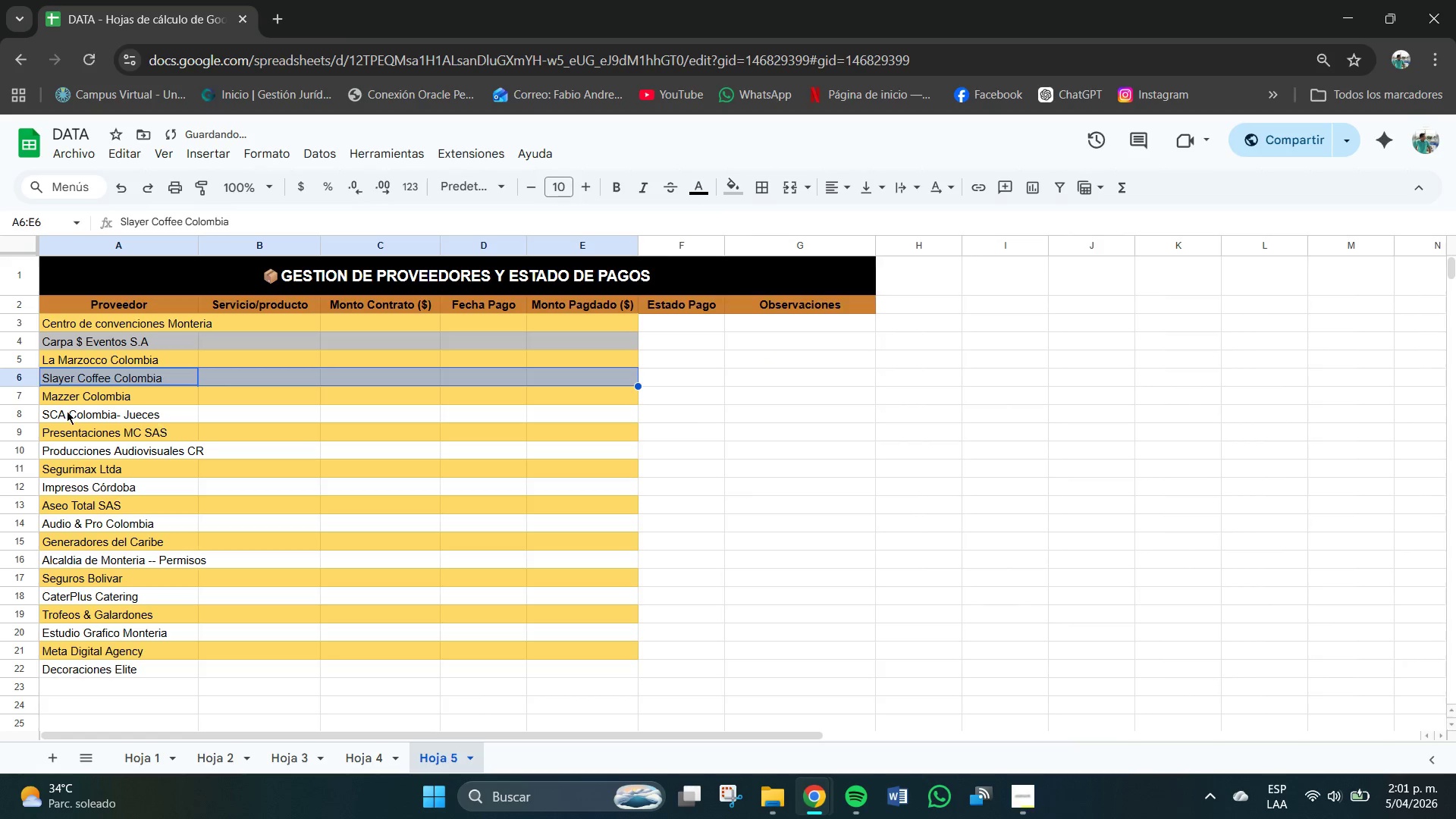 
left_click_drag(start_coordinate=[55, 413], to_coordinate=[599, 416])
 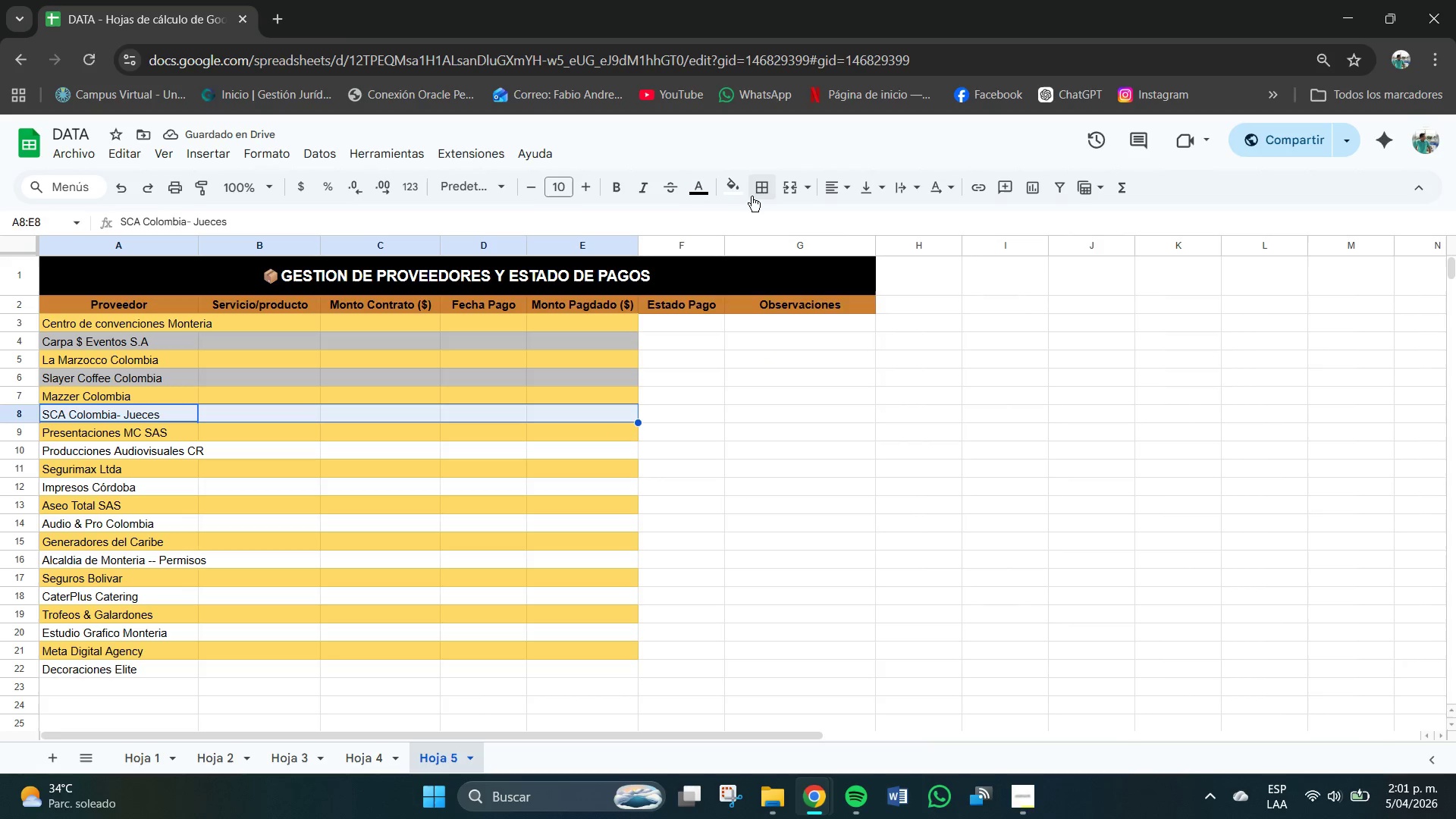 
left_click([739, 187])
 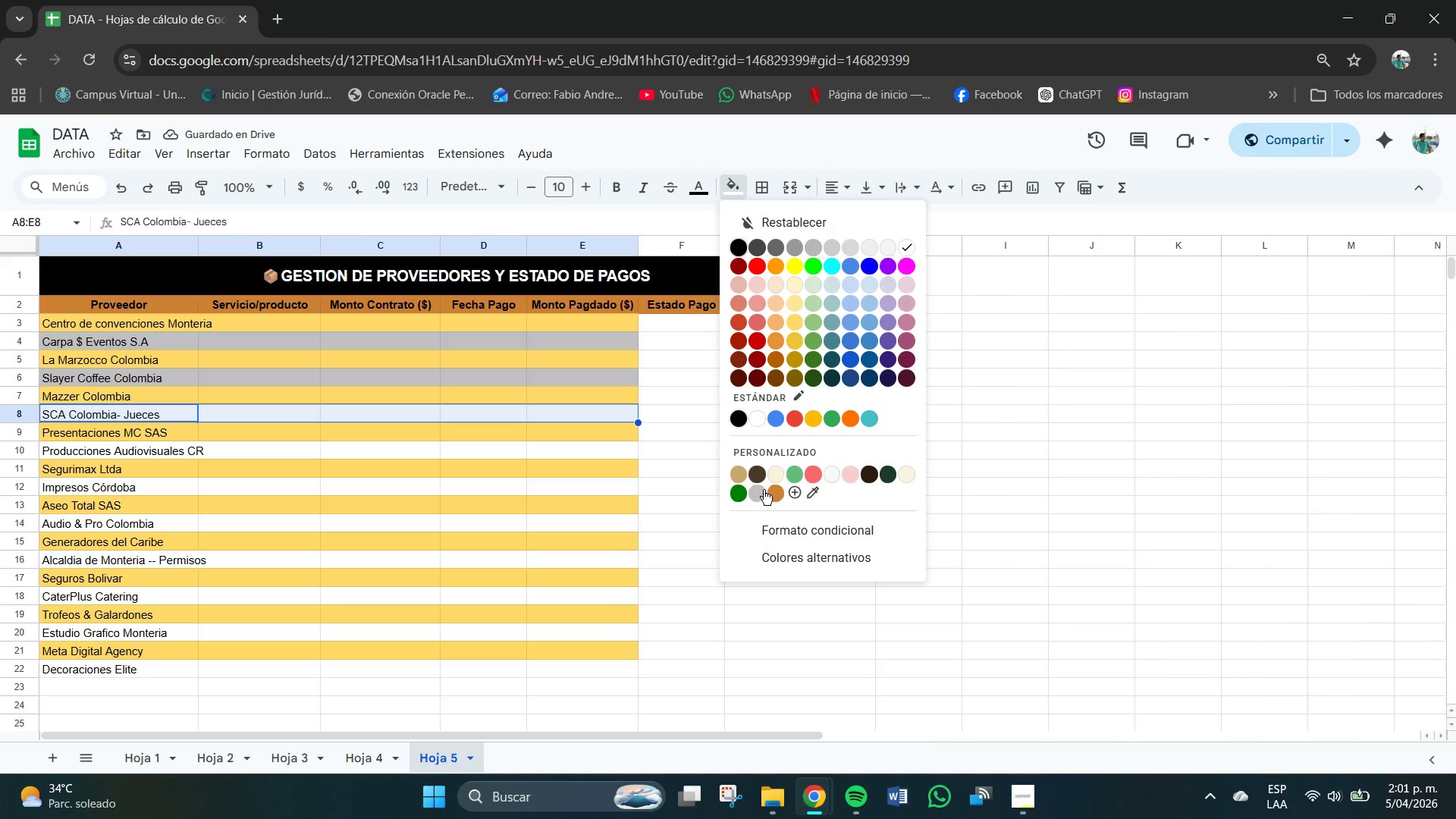 
left_click([762, 490])
 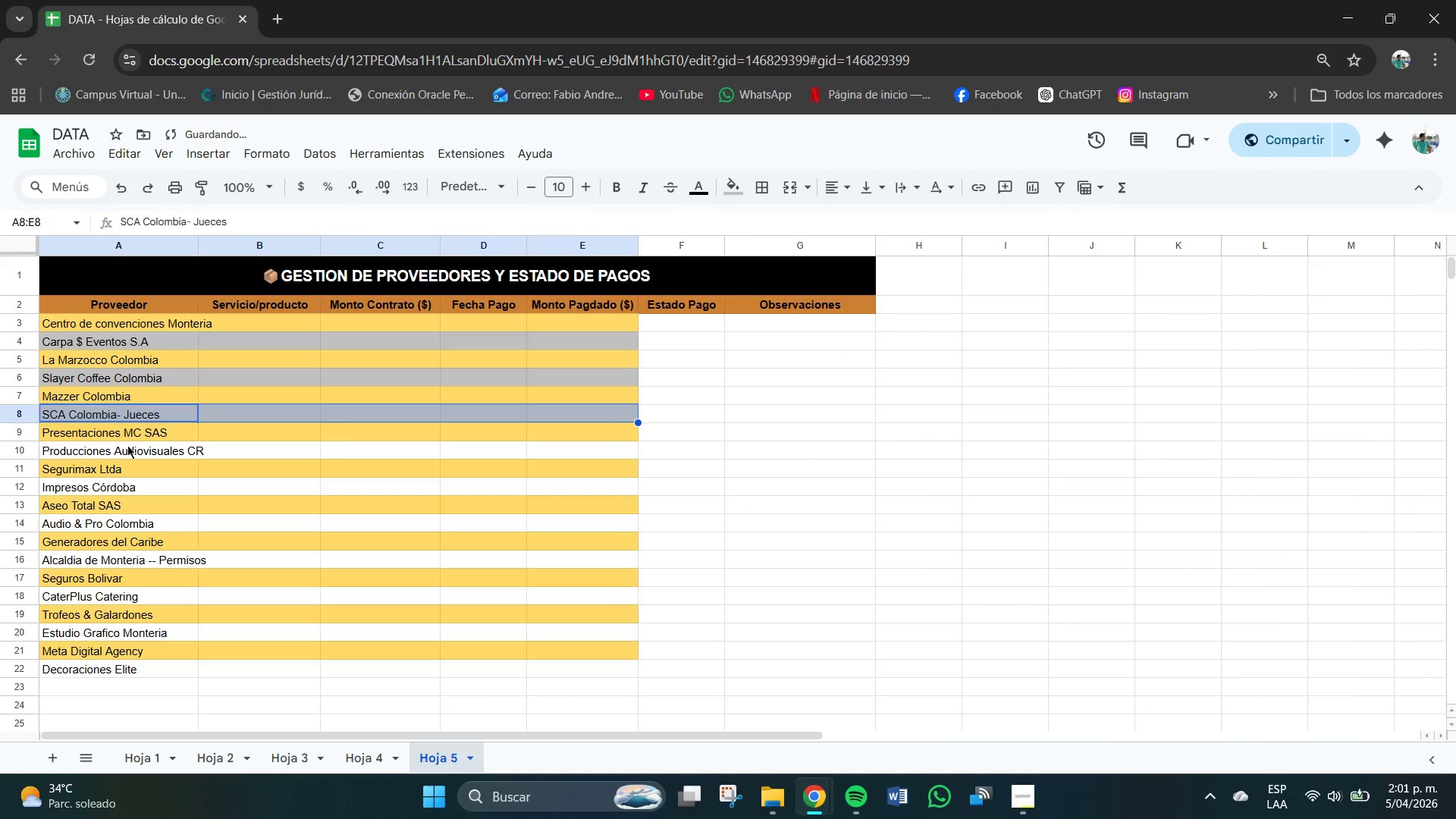 
left_click_drag(start_coordinate=[121, 449], to_coordinate=[573, 455])
 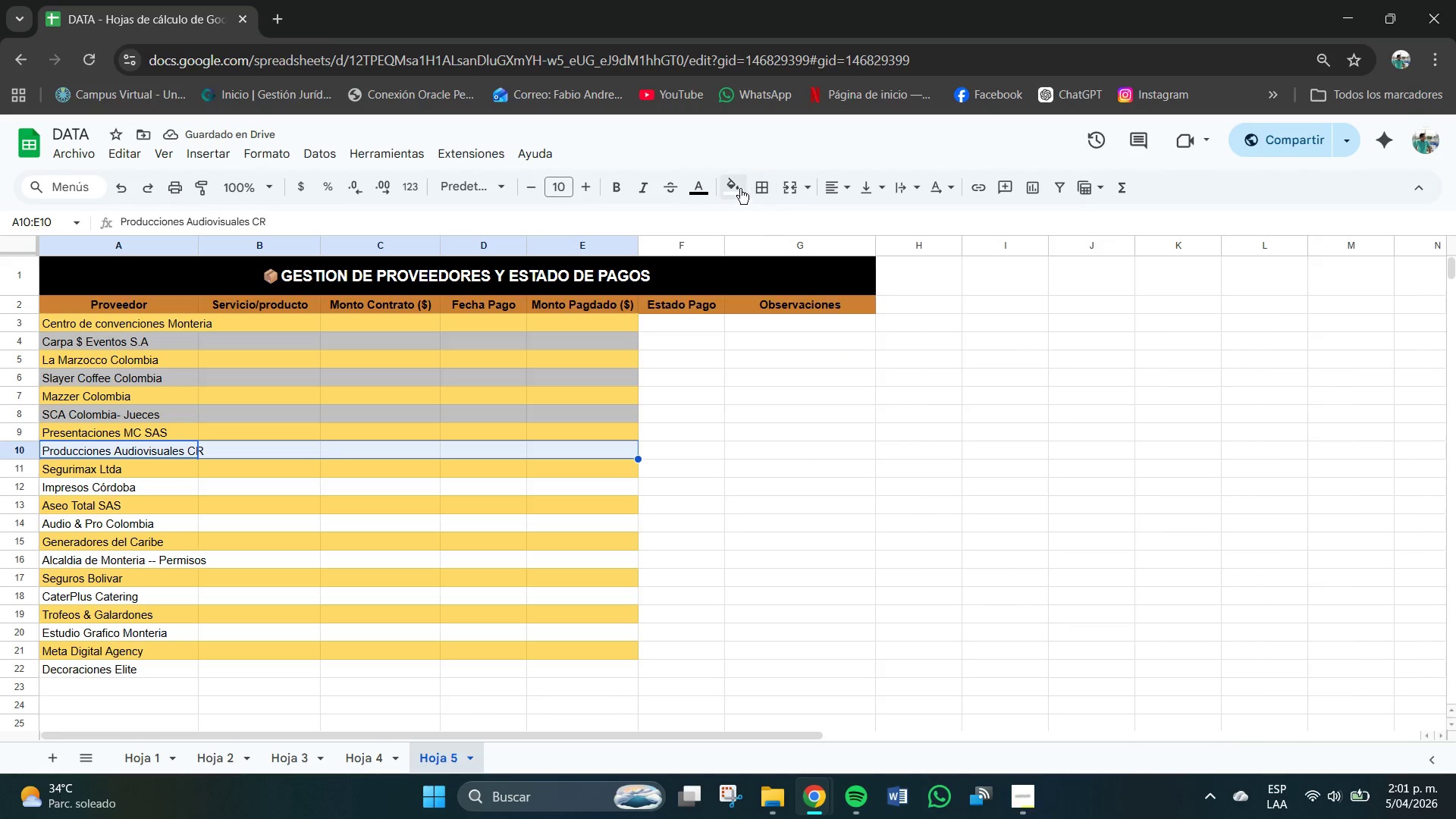 
left_click([738, 187])
 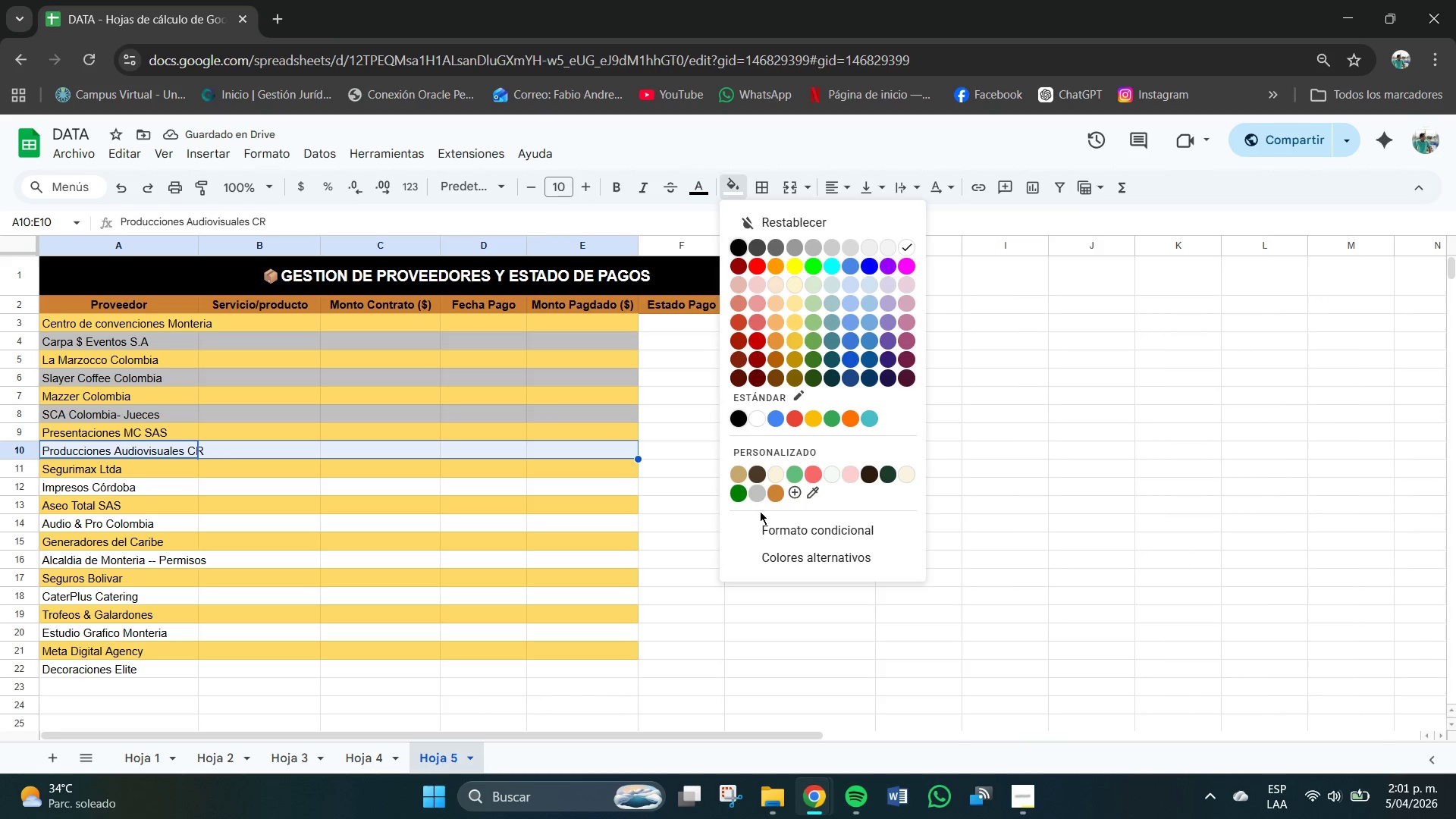 
left_click([757, 498])
 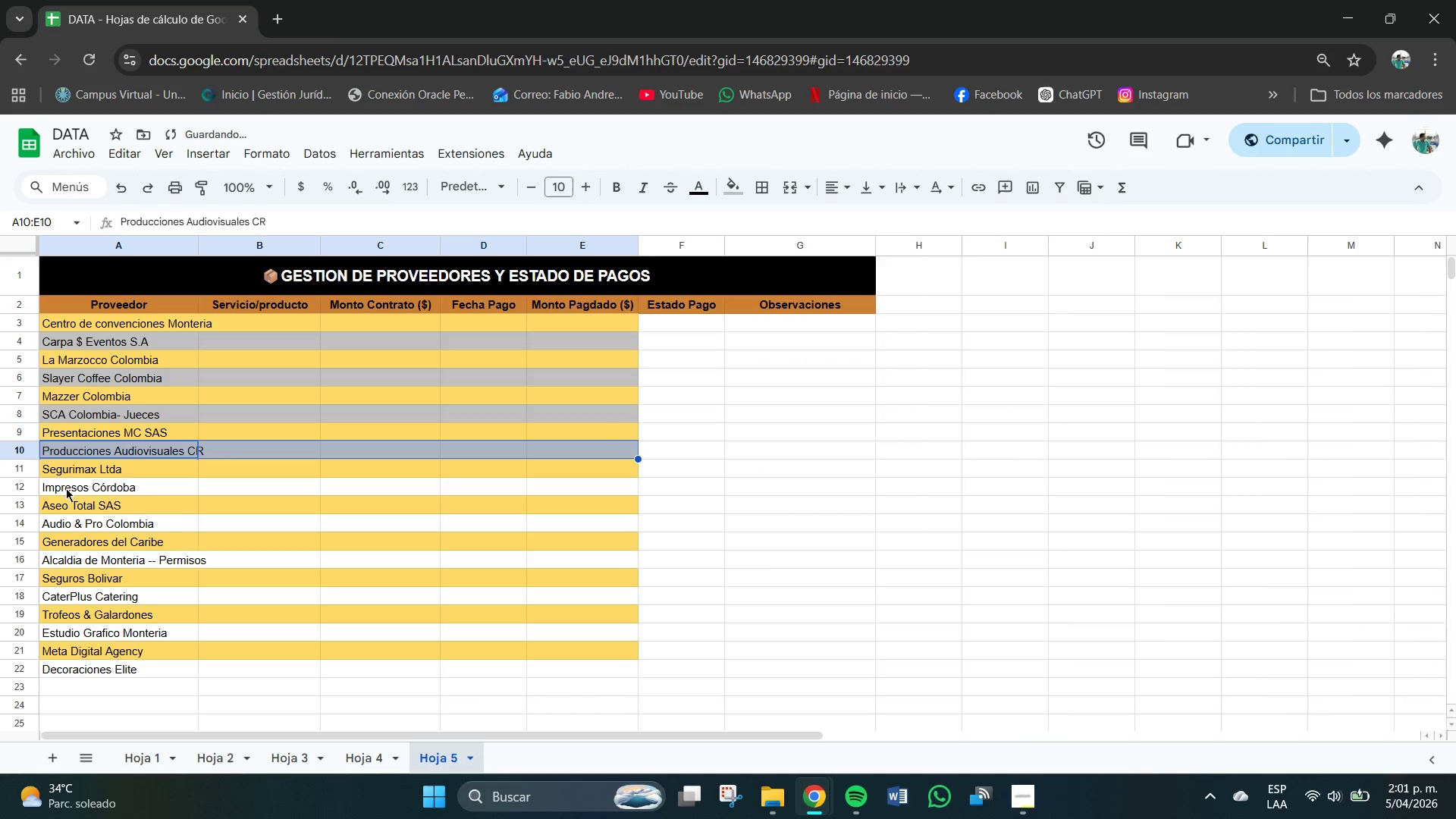 
left_click_drag(start_coordinate=[64, 488], to_coordinate=[624, 494])
 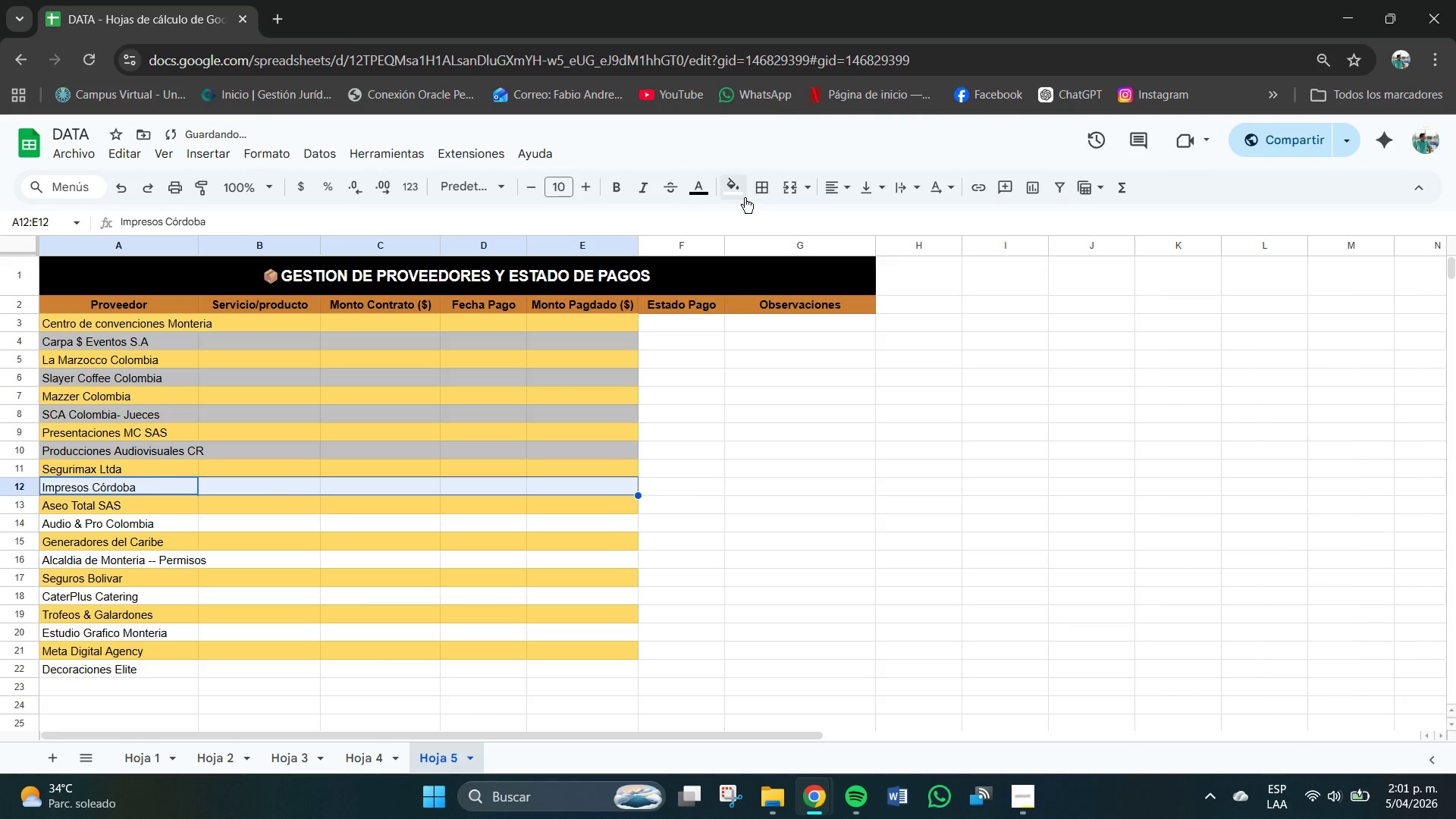 
left_click([745, 196])
 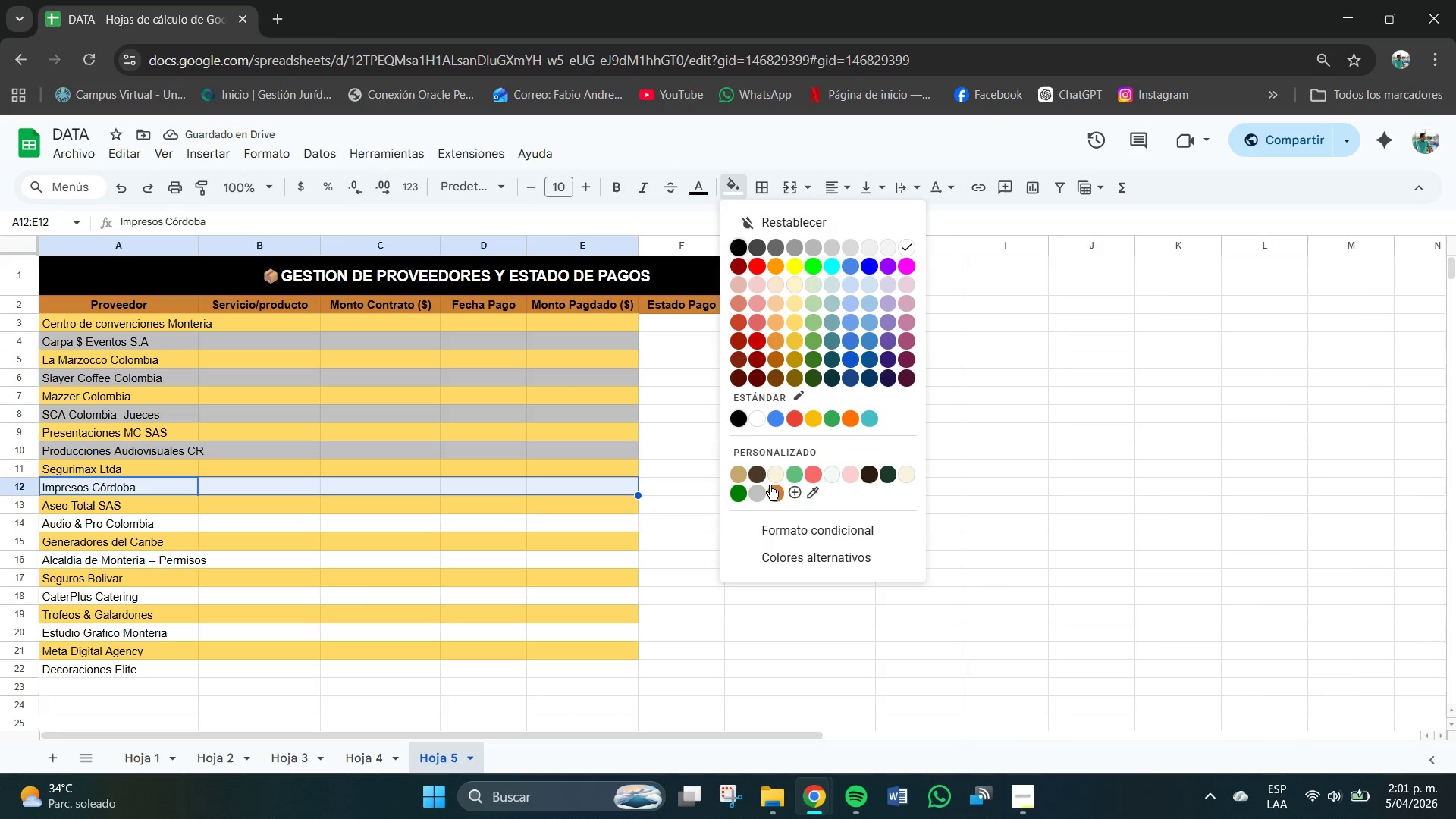 
left_click([755, 497])
 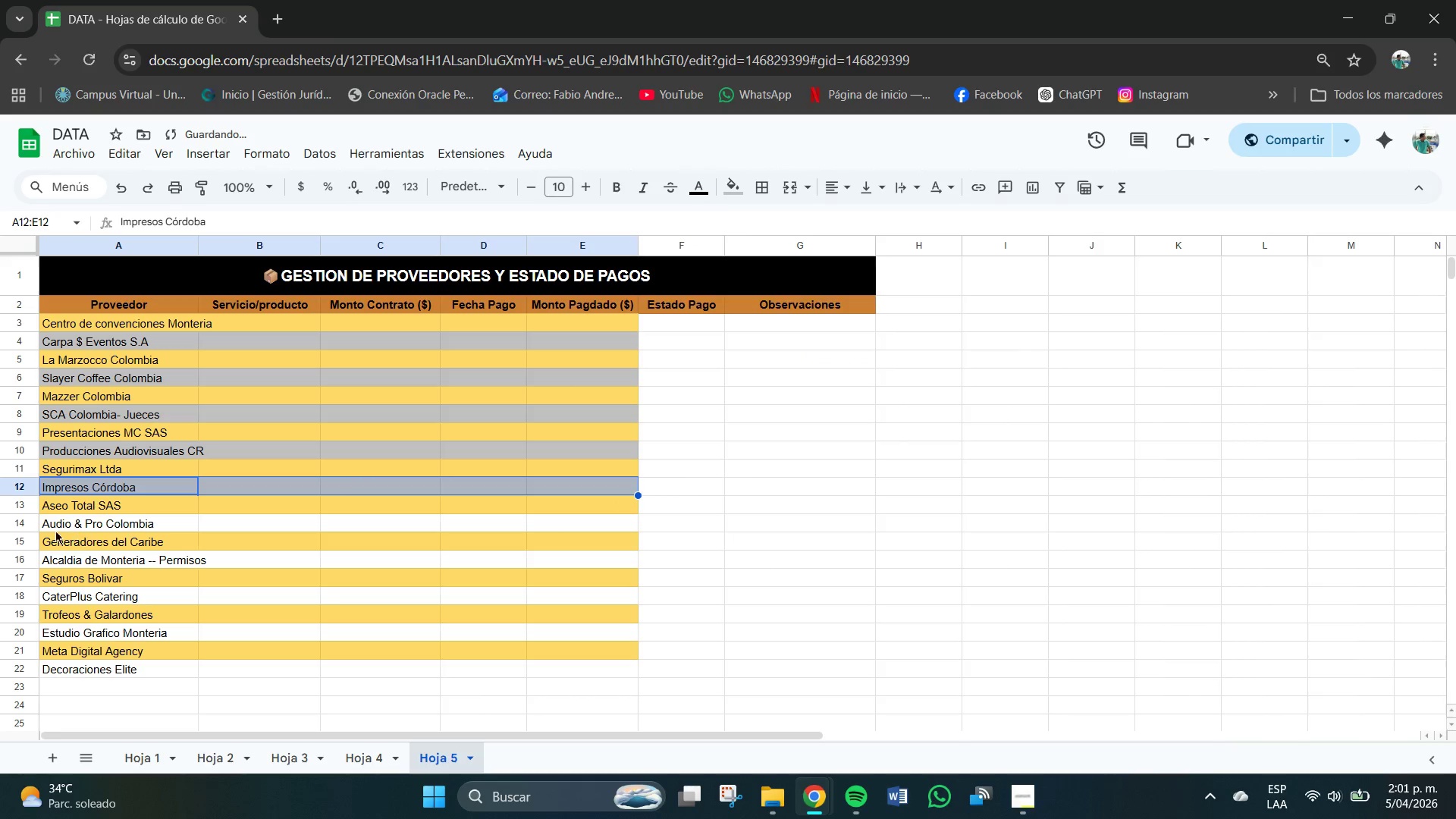 
left_click_drag(start_coordinate=[61, 531], to_coordinate=[608, 517])
 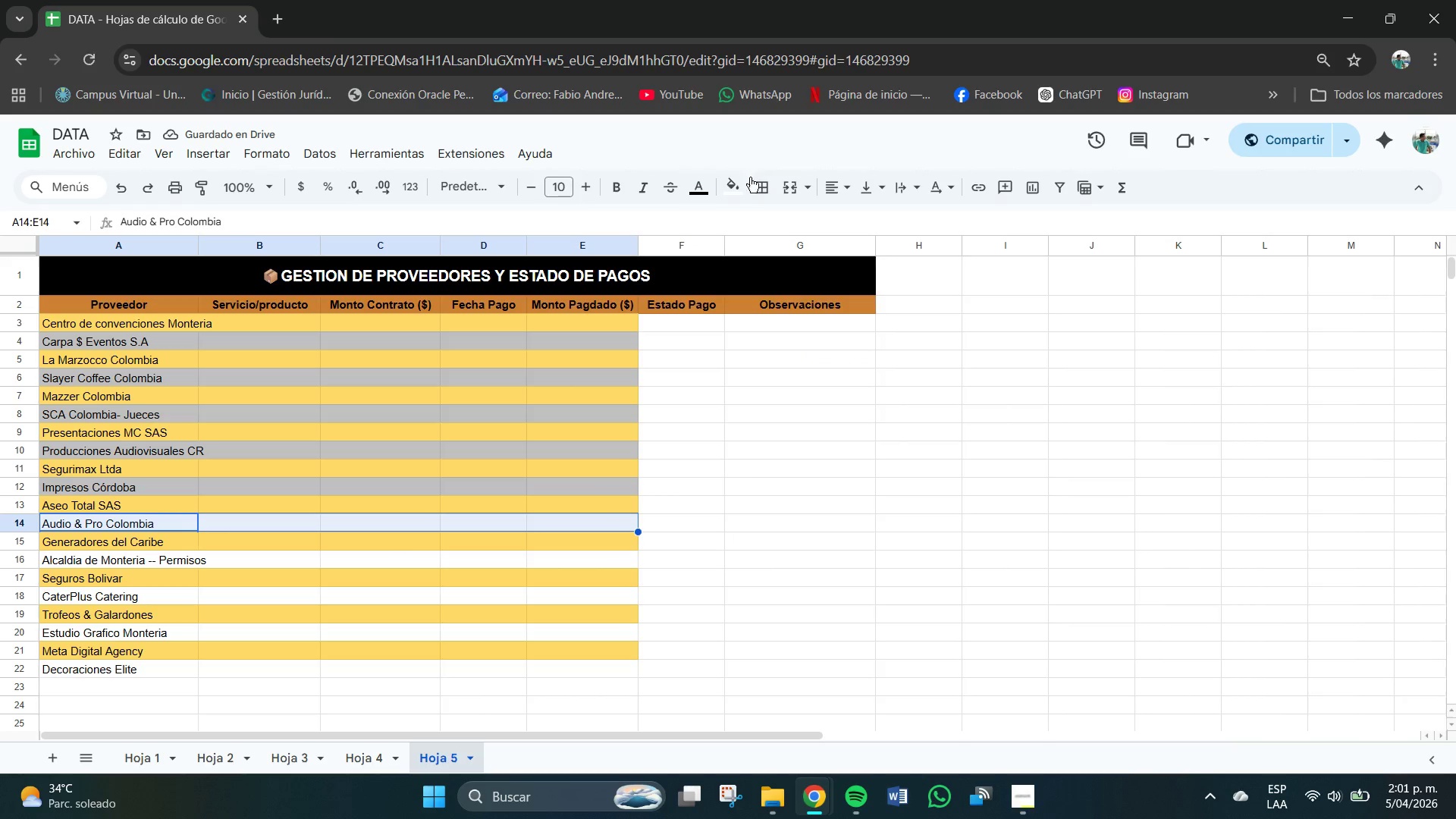 
left_click([735, 190])
 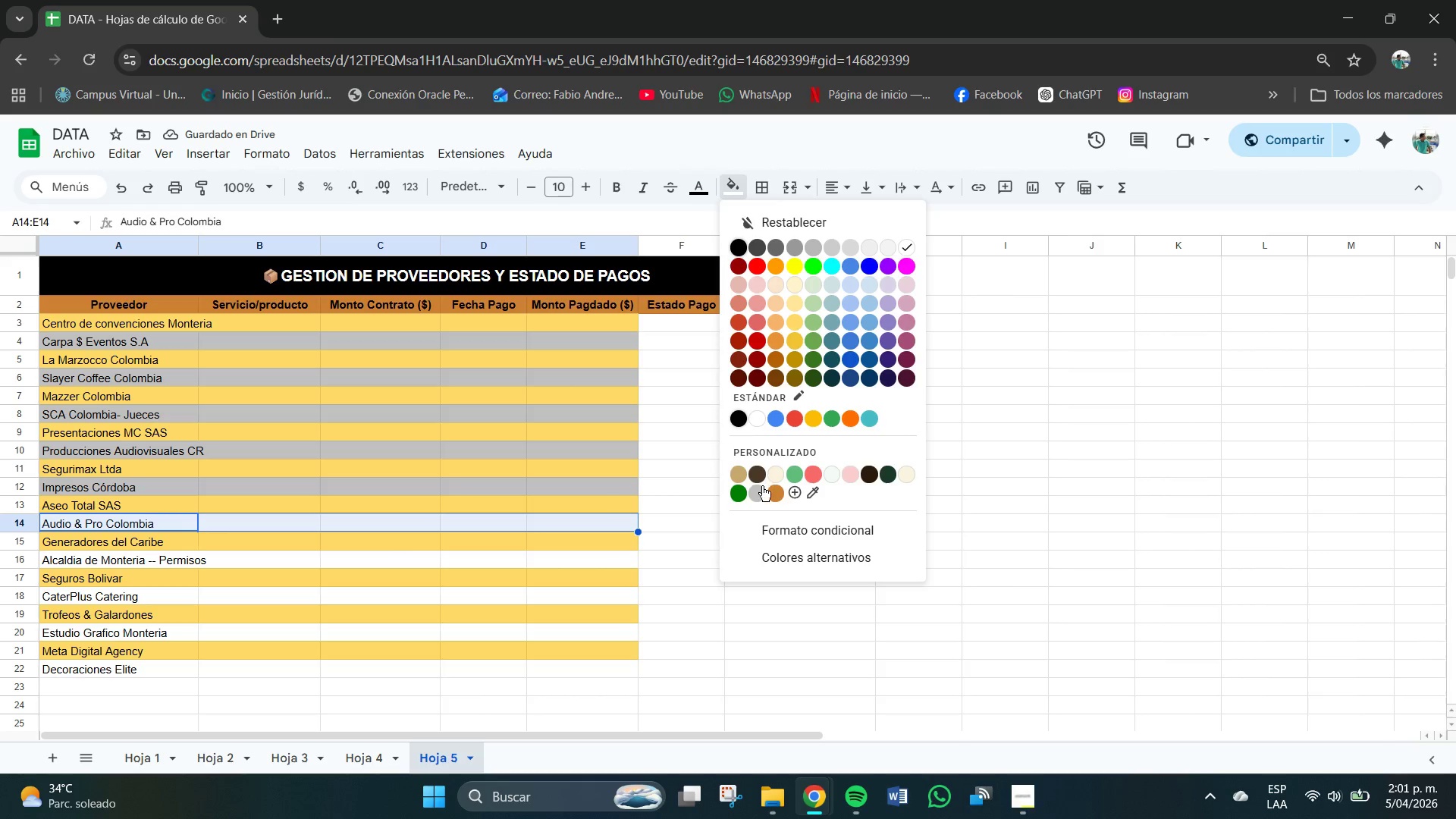 
left_click([758, 491])
 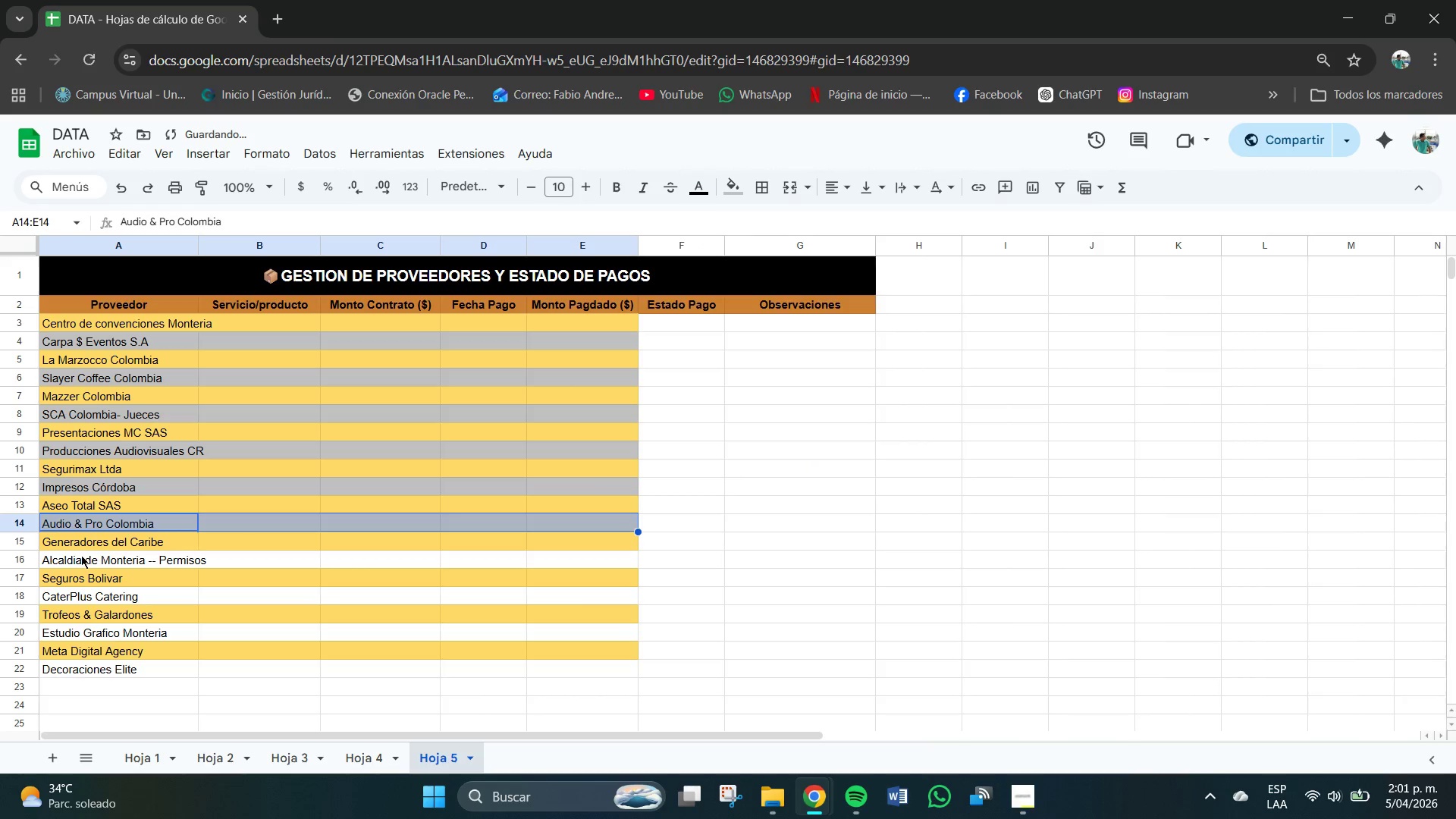 
left_click_drag(start_coordinate=[72, 559], to_coordinate=[583, 563])
 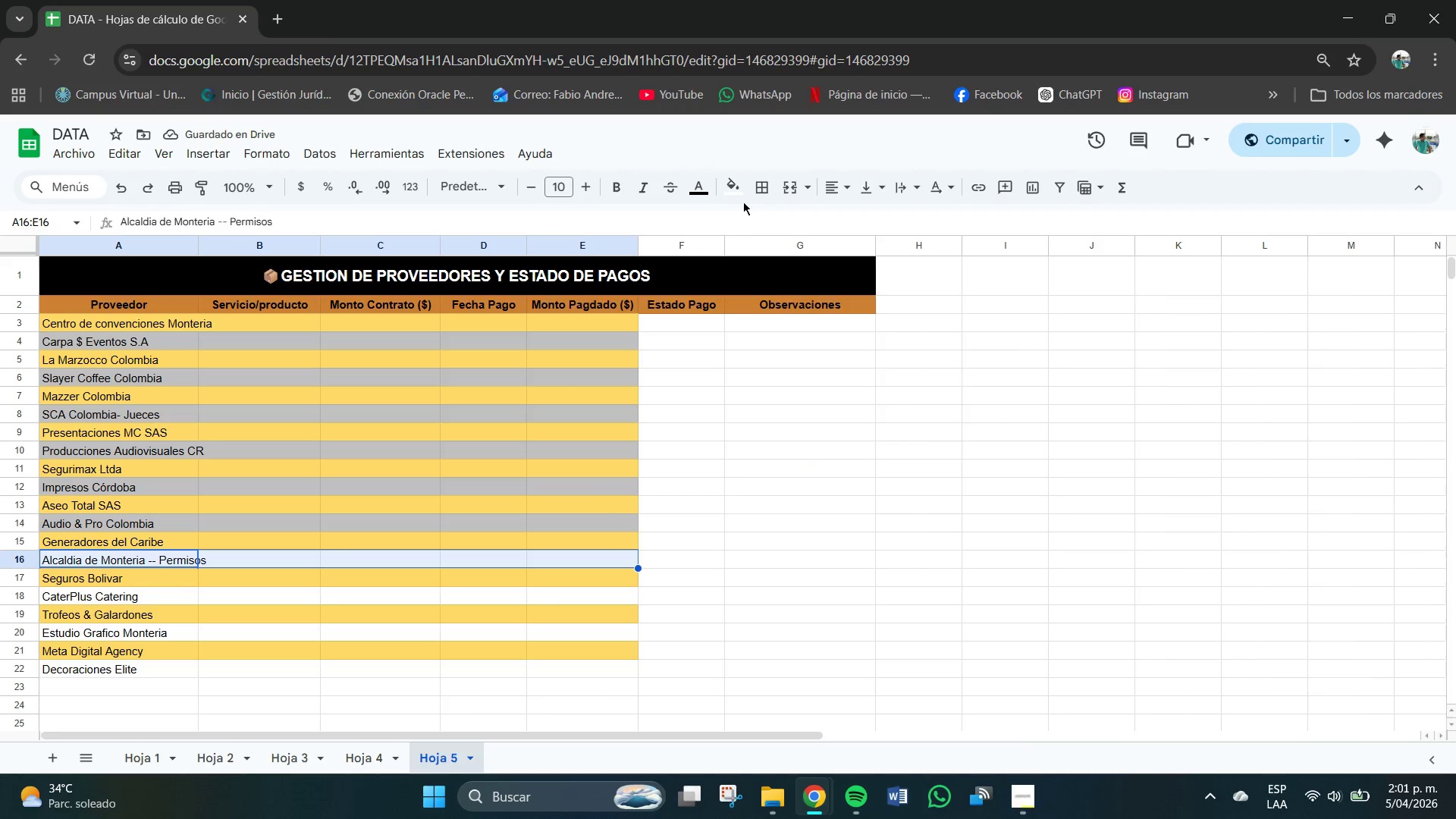 
left_click([737, 187])
 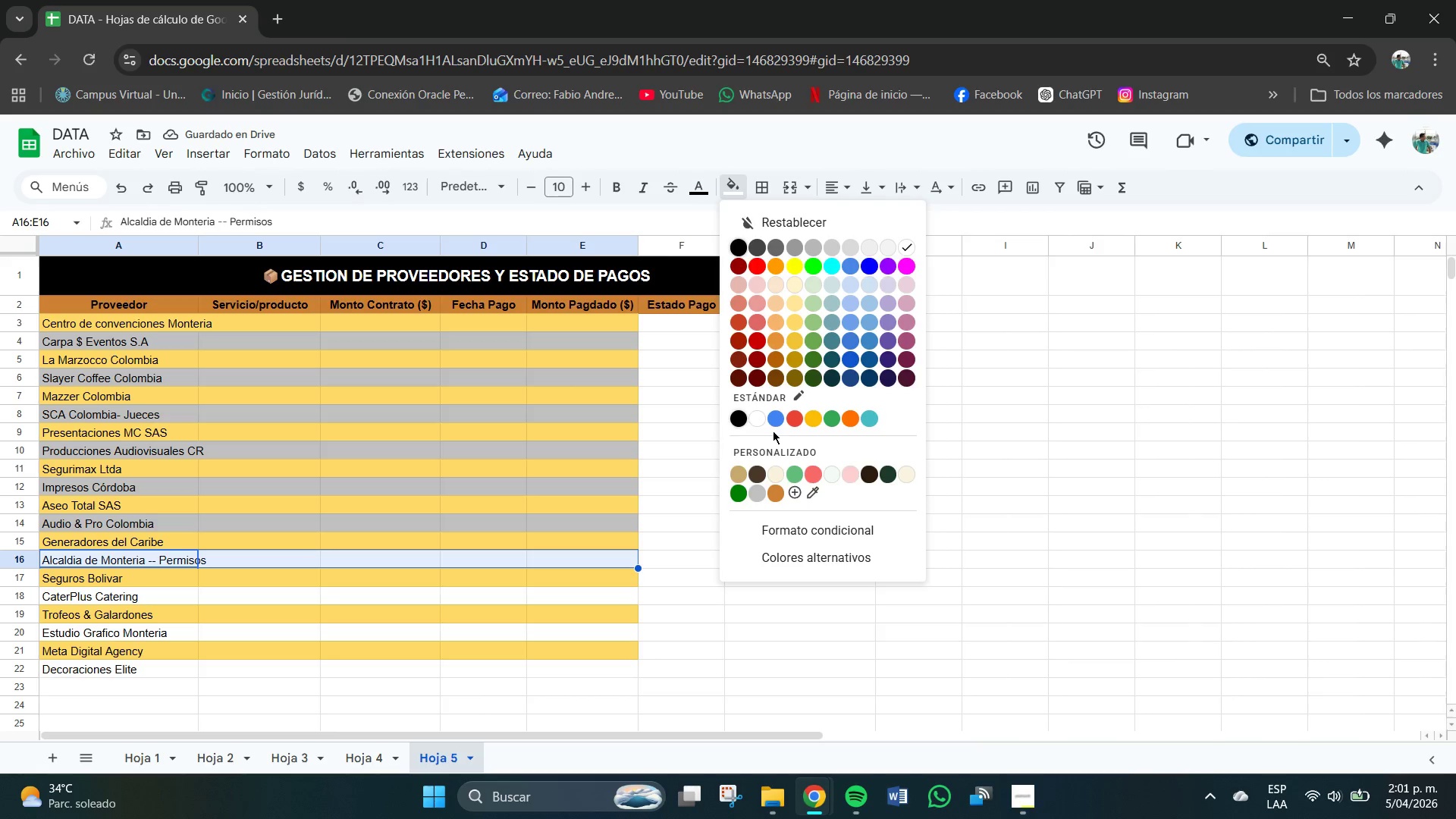 
left_click([777, 419])
 